 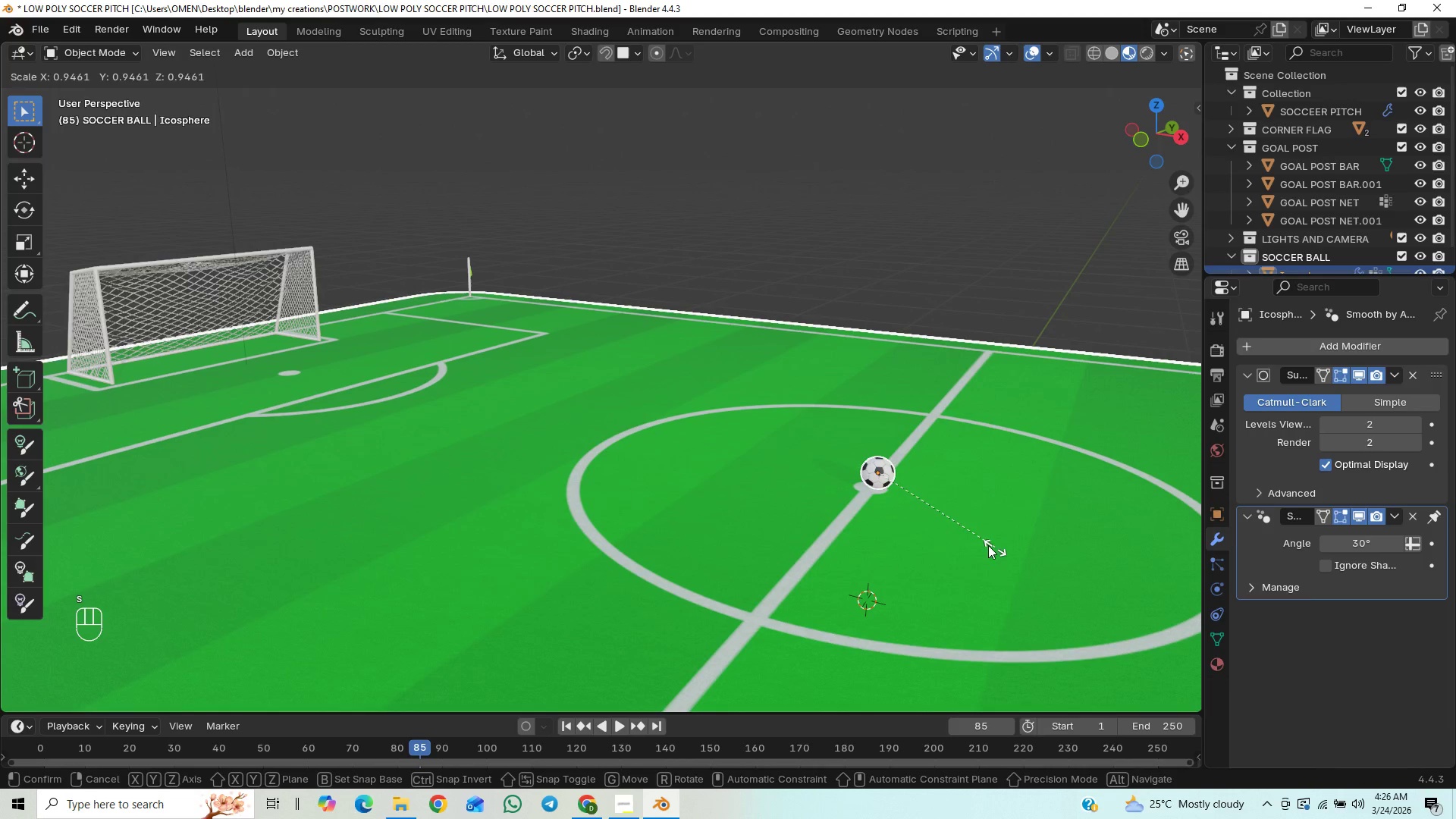 
left_click([976, 542])
 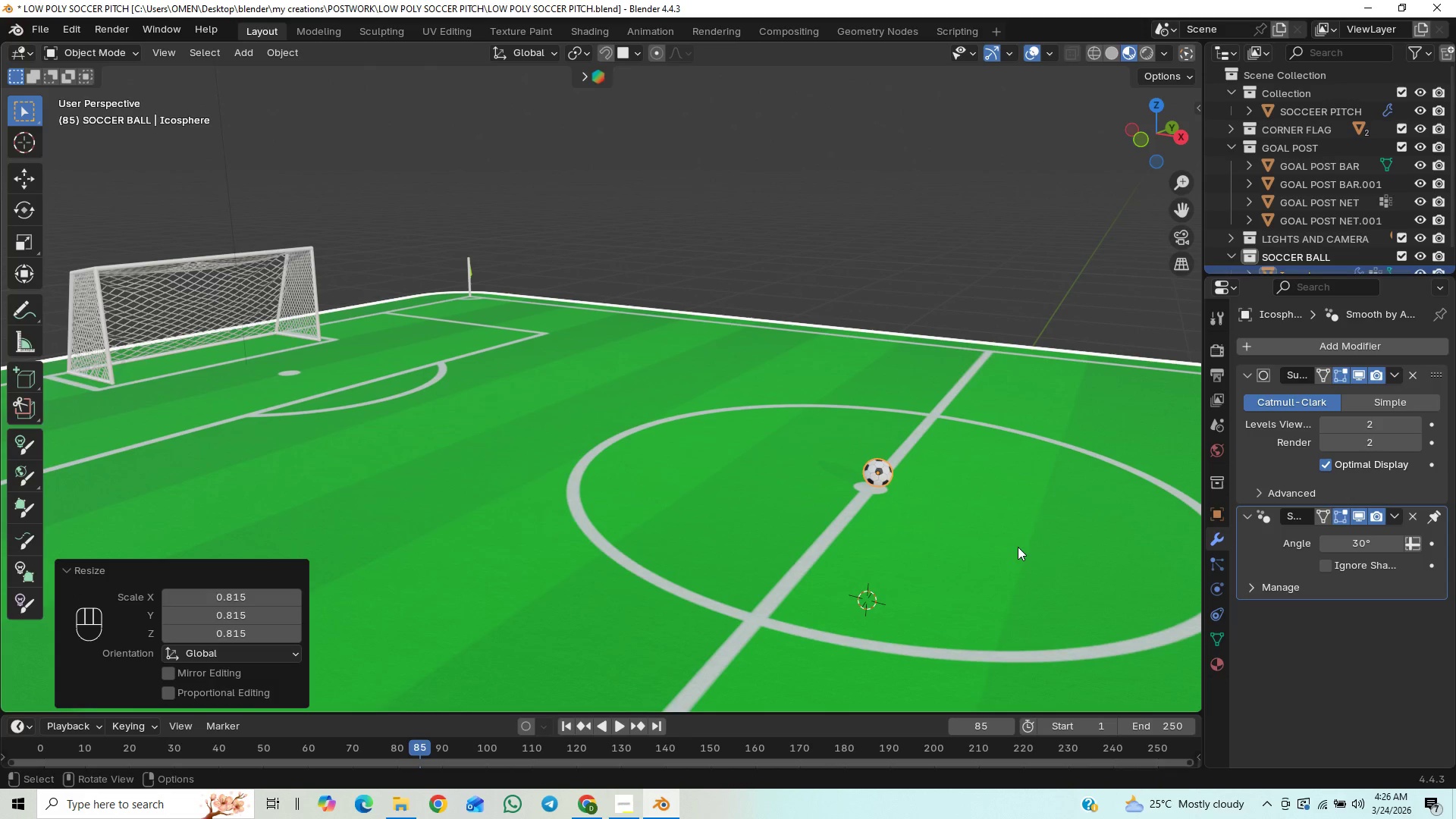 
key(S)
 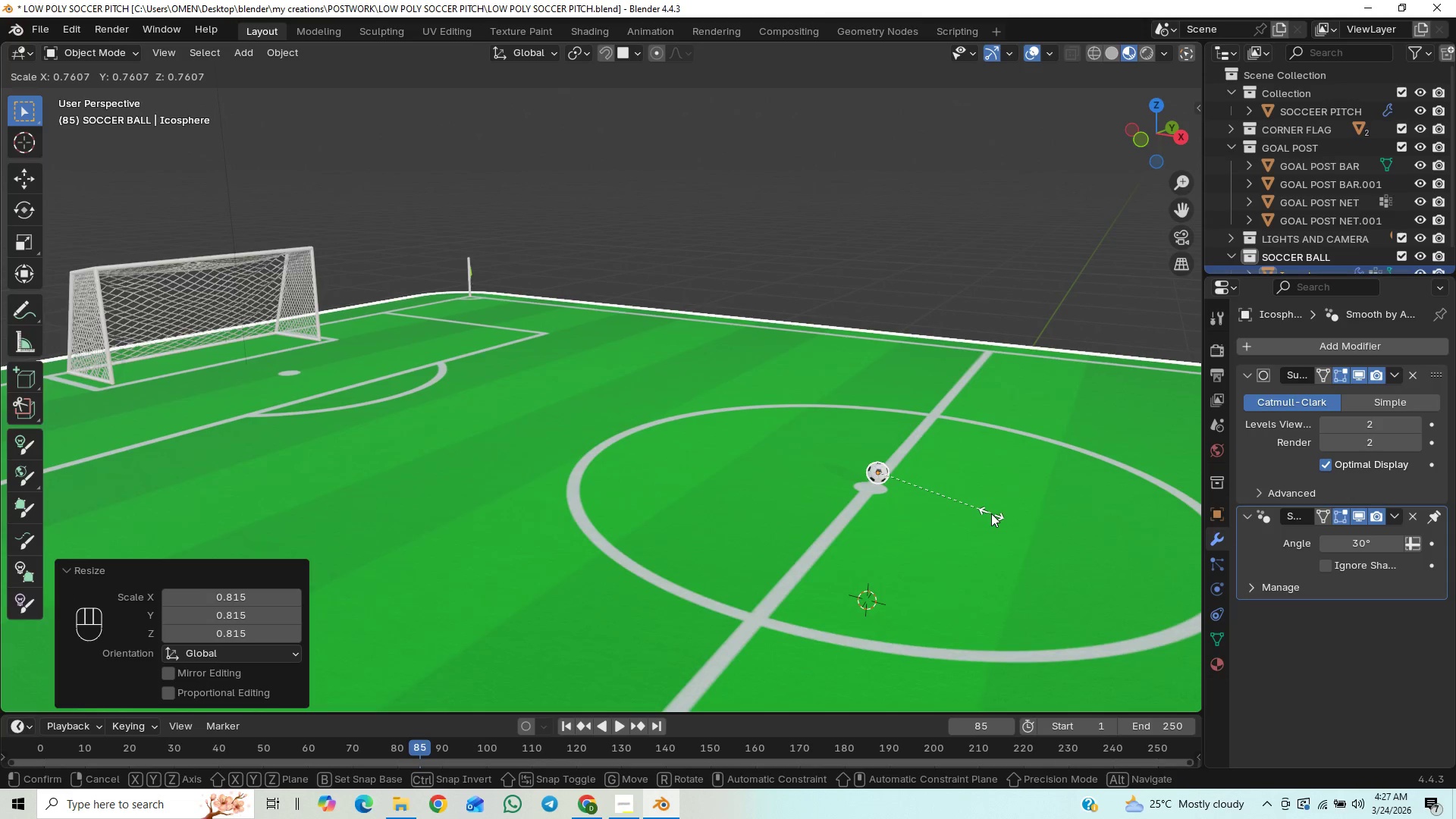 
wait(10.94)
 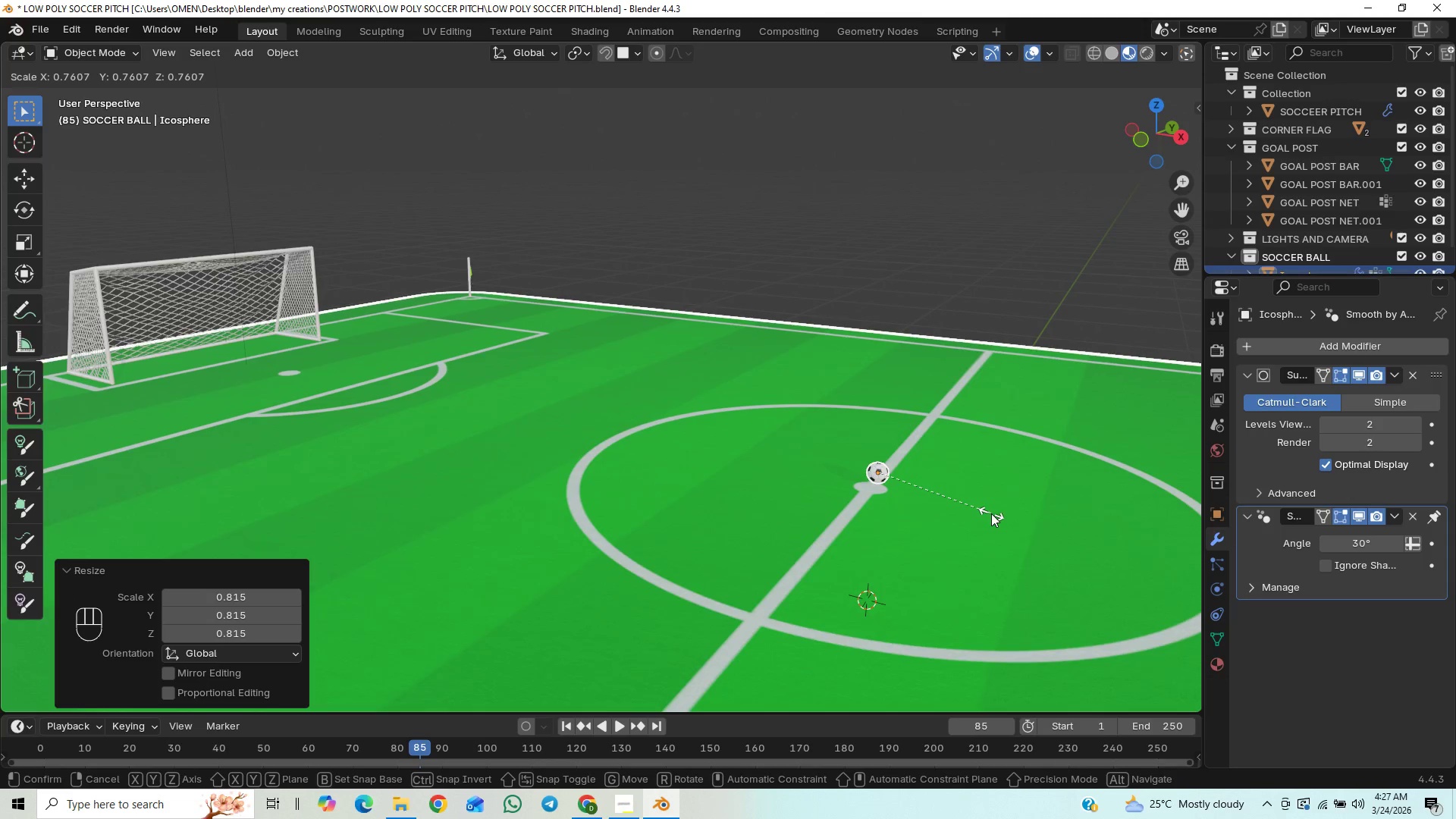 
type(gz)
 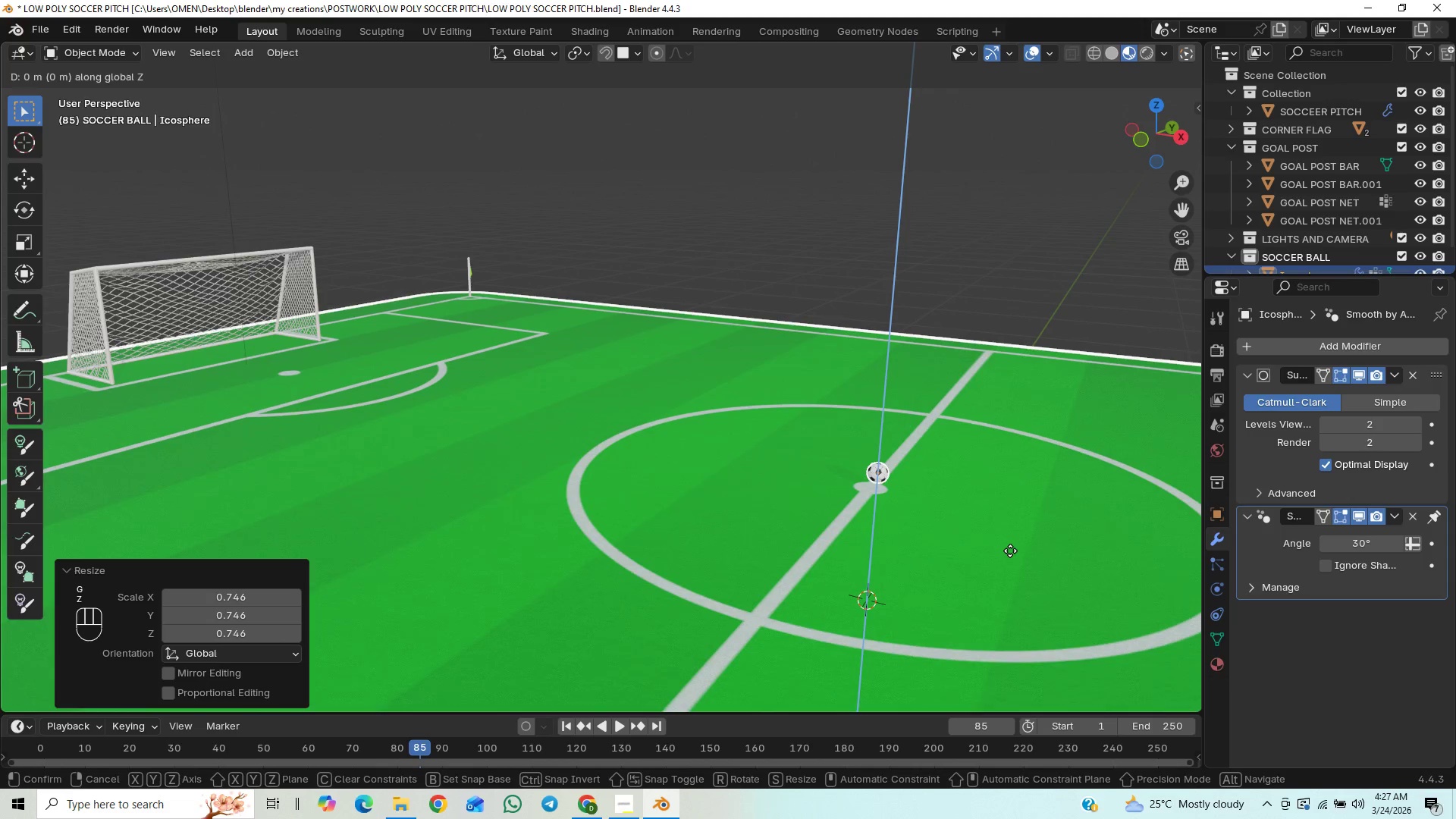 
hold_key(key=ControlLeft, duration=0.89)
left_click([1010, 551])
 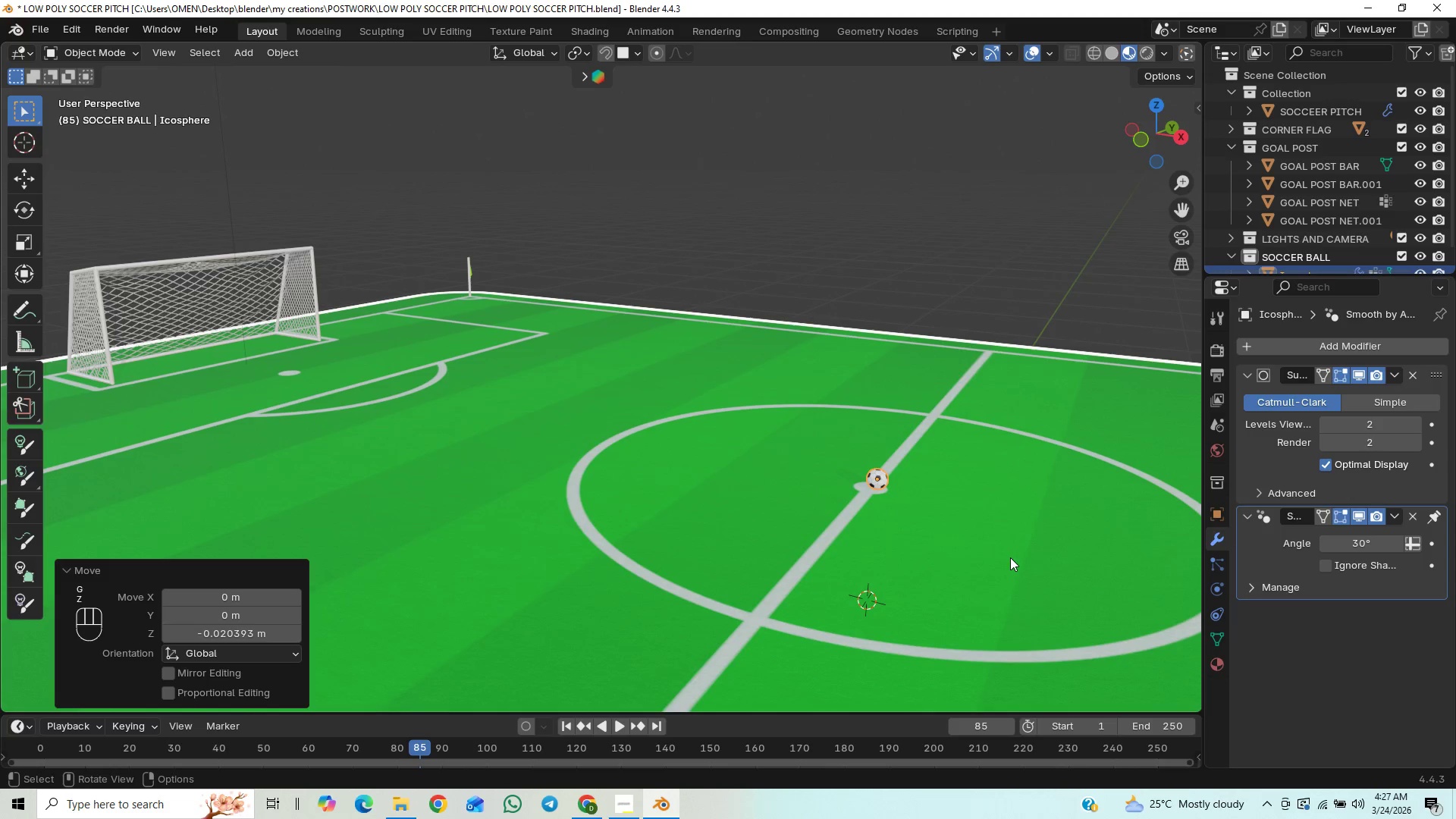 
key(Control+Z)
 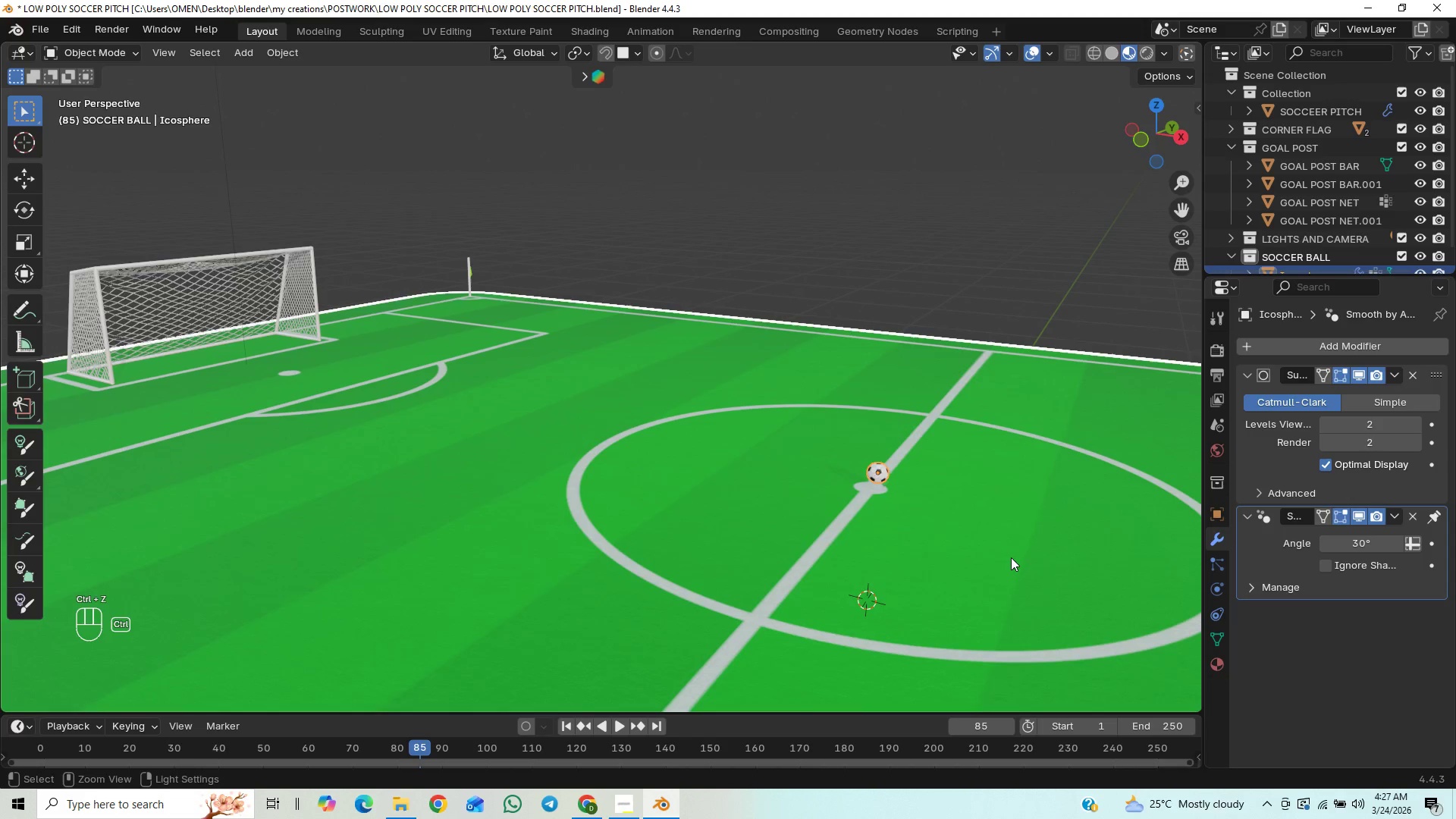 
key(Control+Z)
 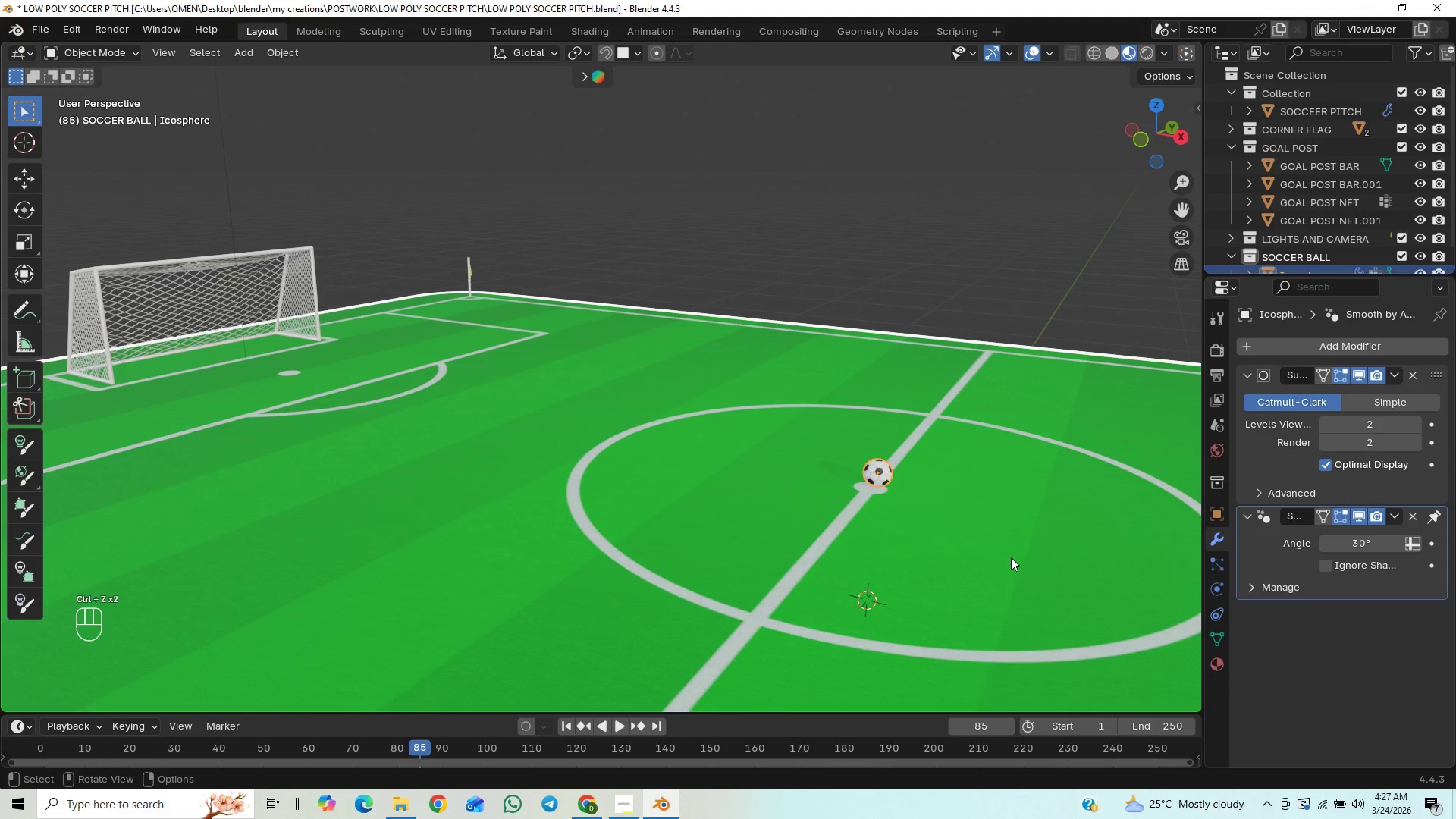 
type(gz)
 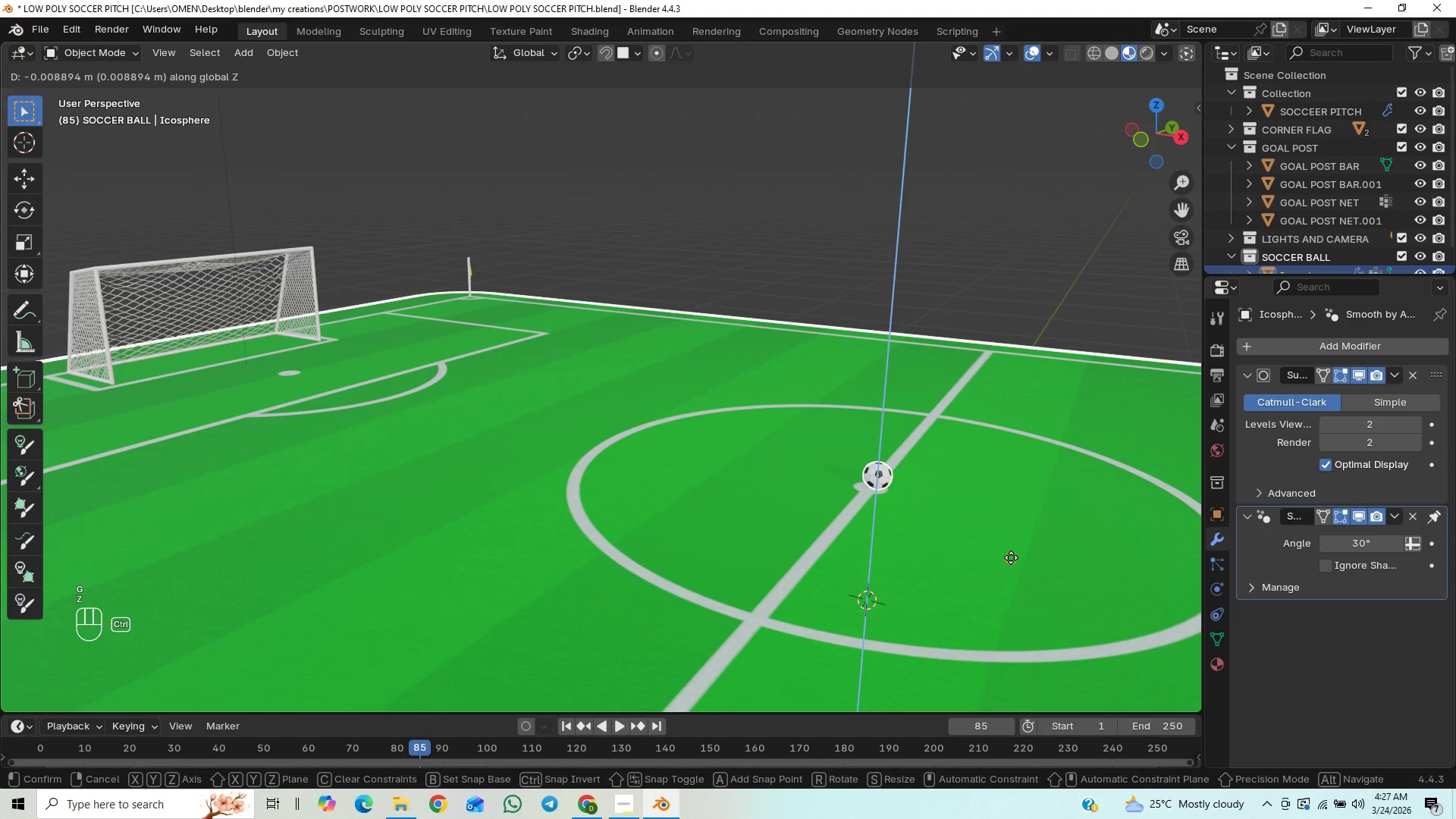 
hold_key(key=ControlLeft, duration=0.86)
 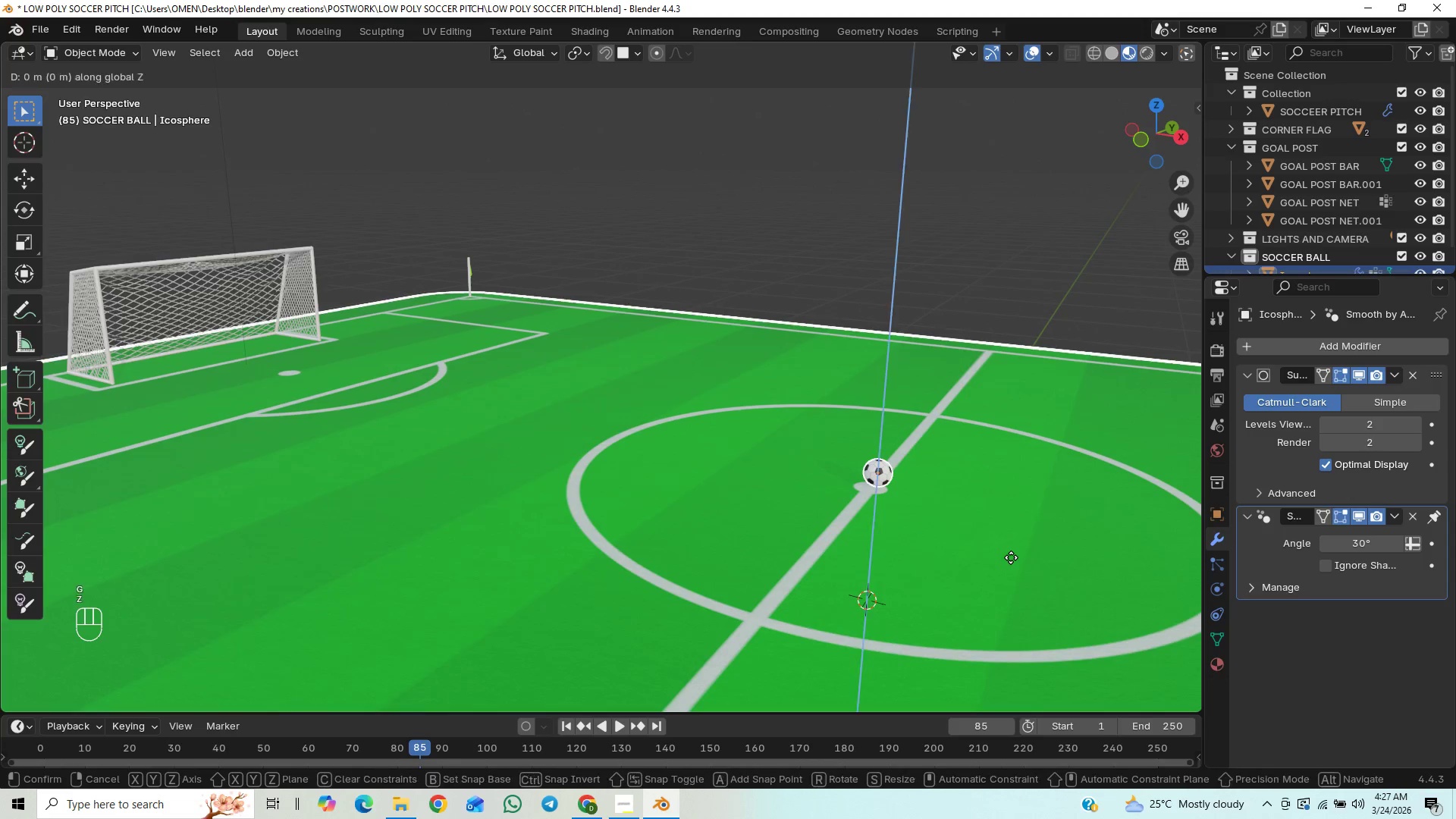 
hold_key(key=ControlLeft, duration=0.81)
left_click([1011, 557])
 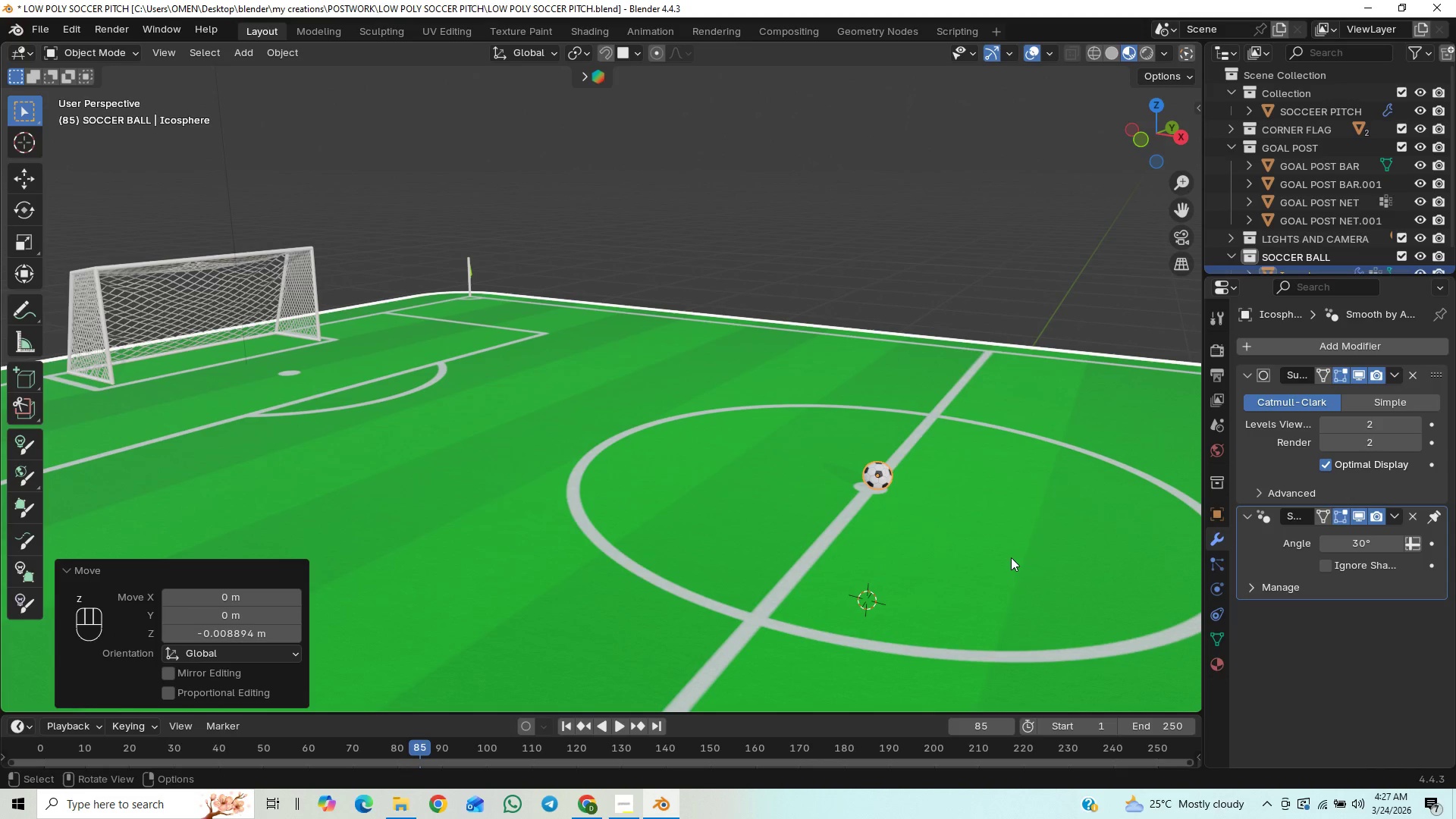 
type(gx)
 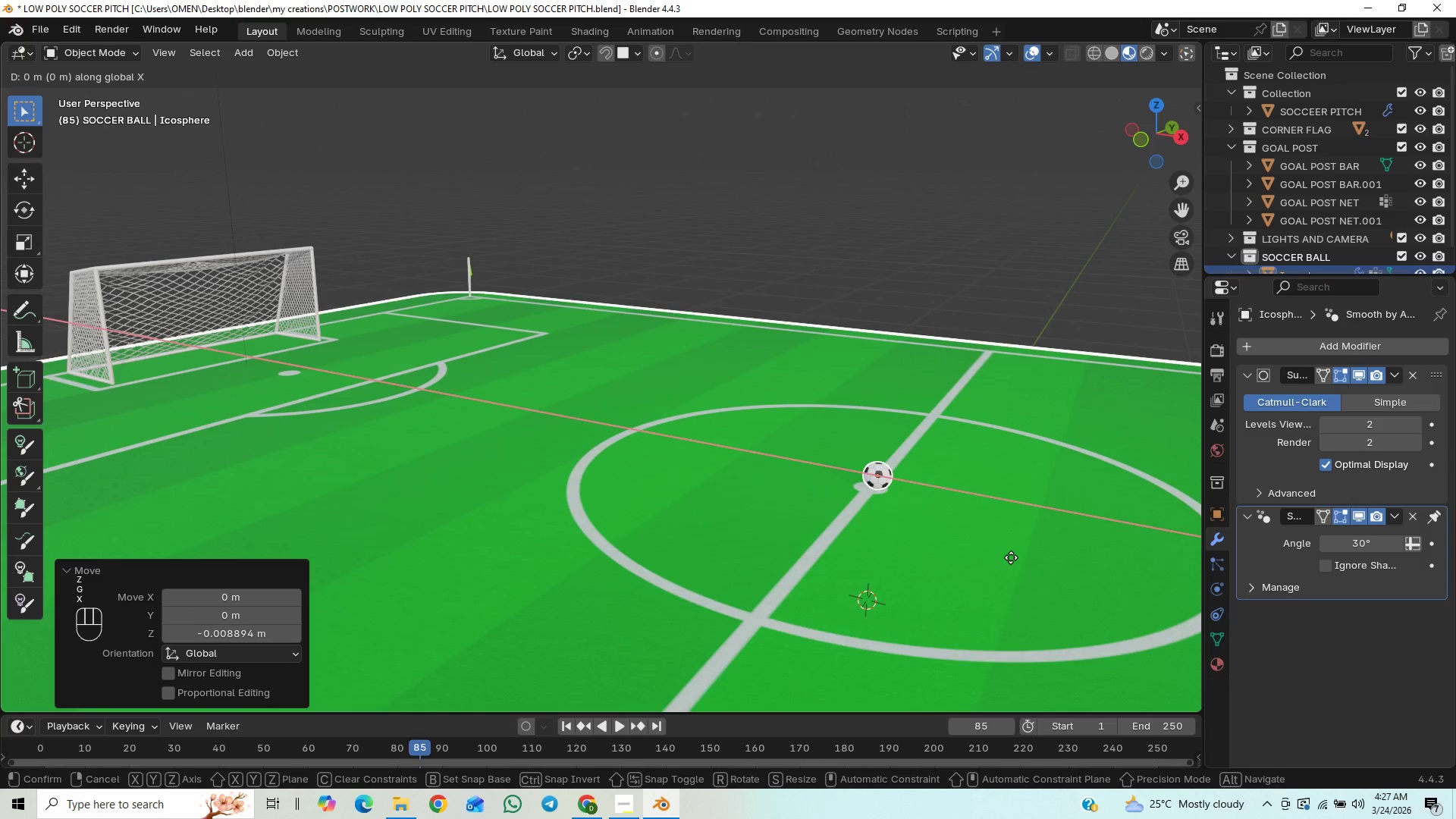 
hold_key(key=ShiftLeft, duration=1.5)
 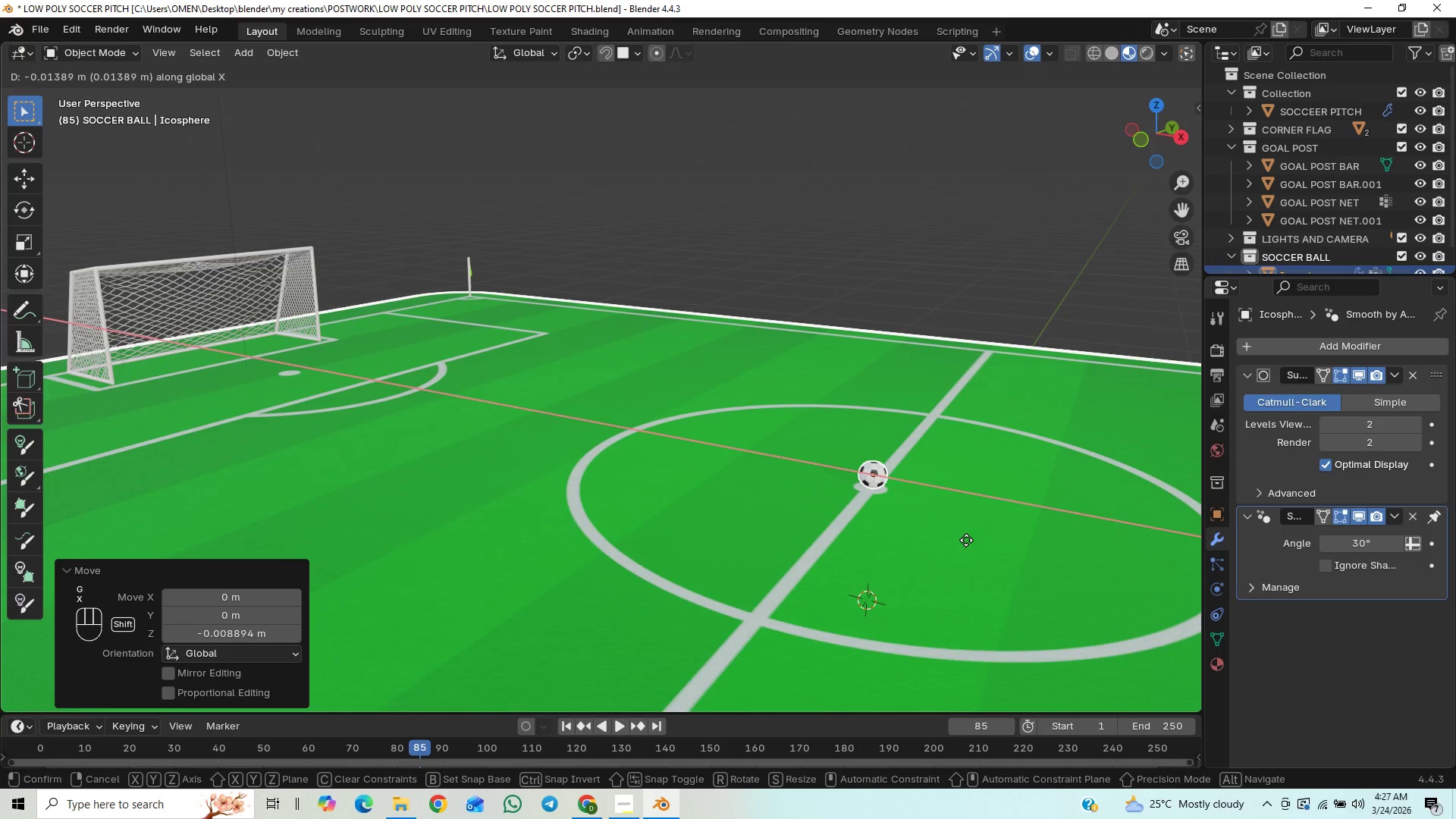 
hold_key(key=ShiftLeft, duration=1.39)
left_click([966, 540])
 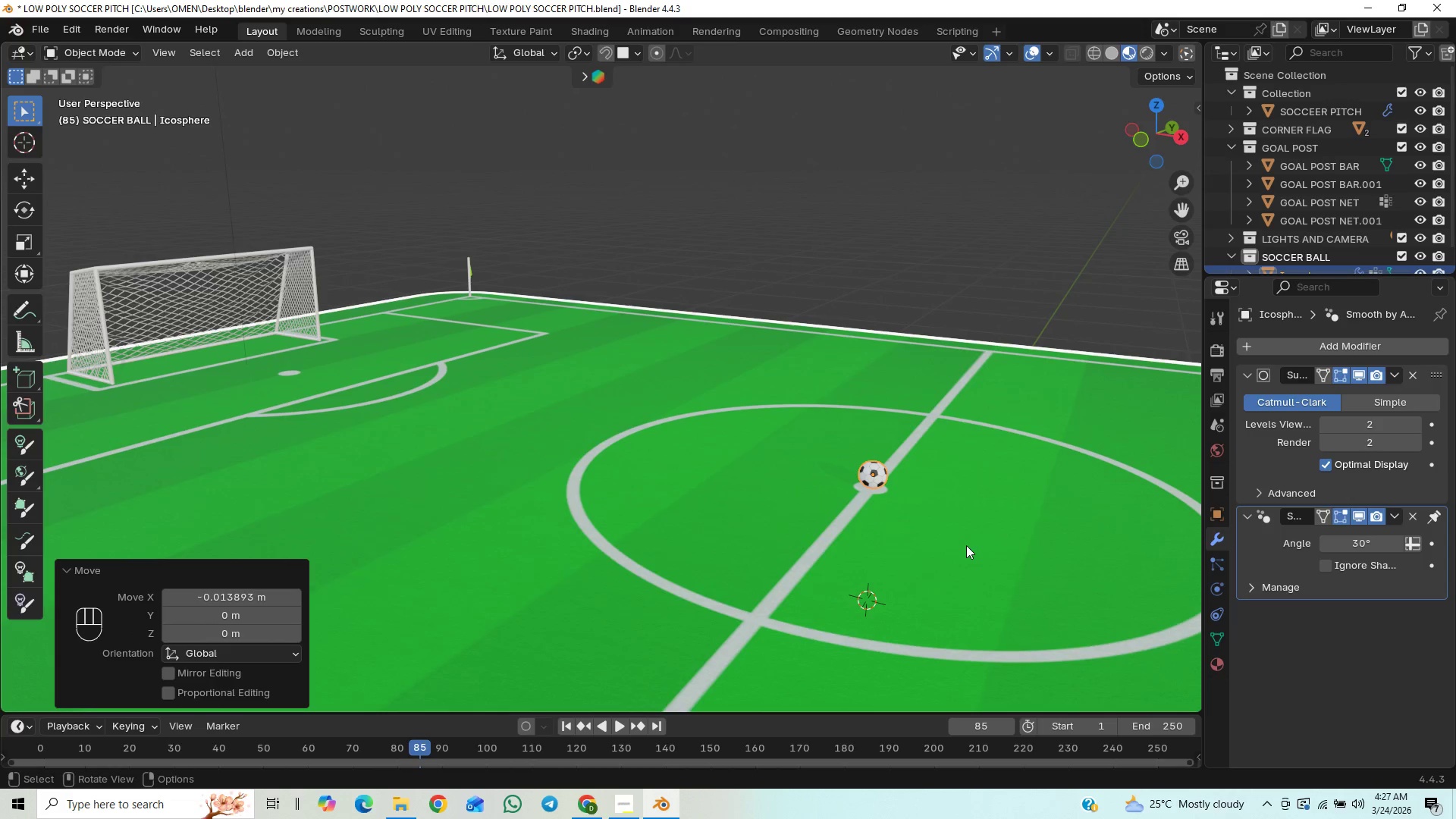 
key(Control+S)
 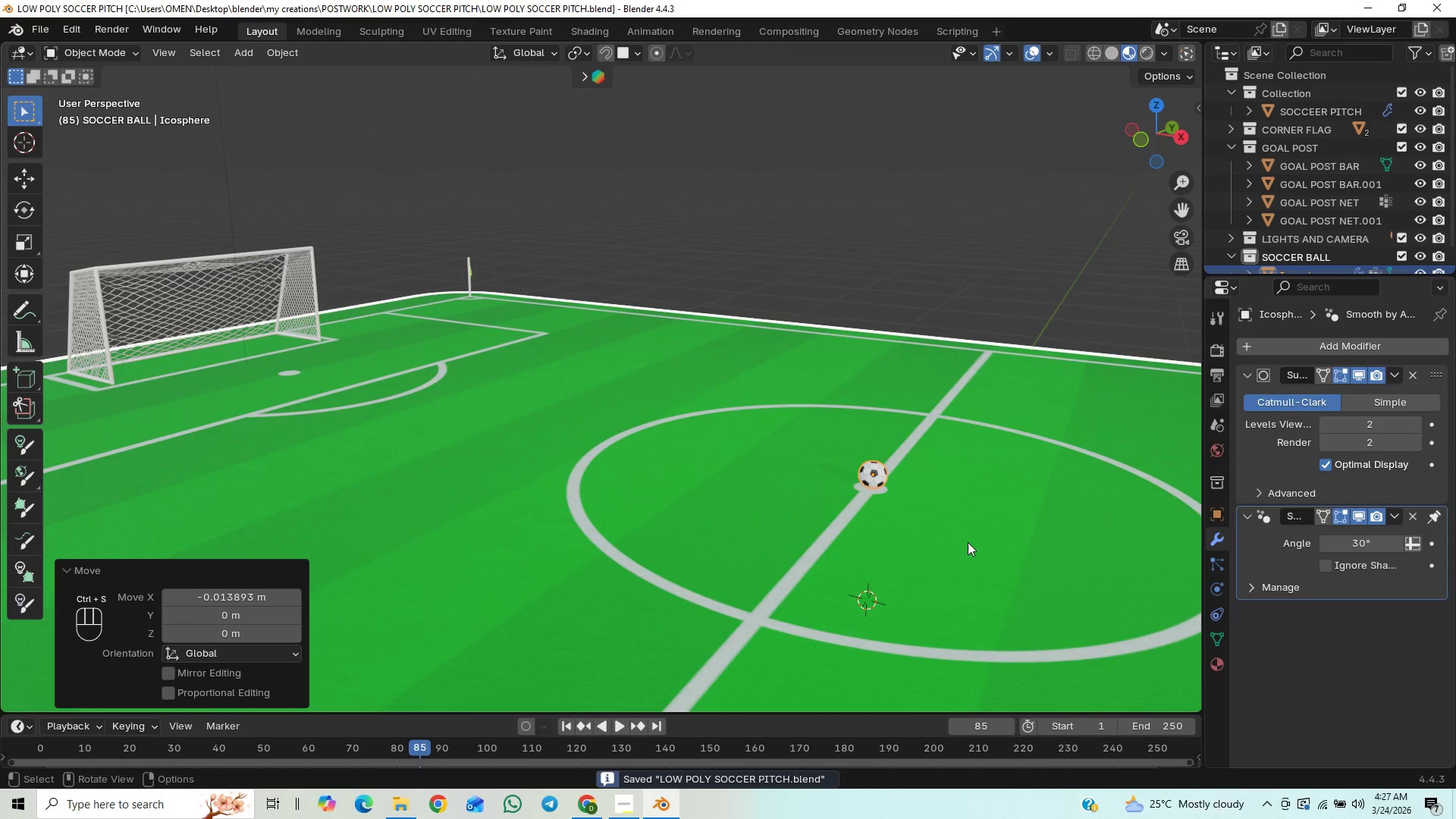 
scroll: coordinate [968, 542], scroll_direction: down, amount: 20.0
 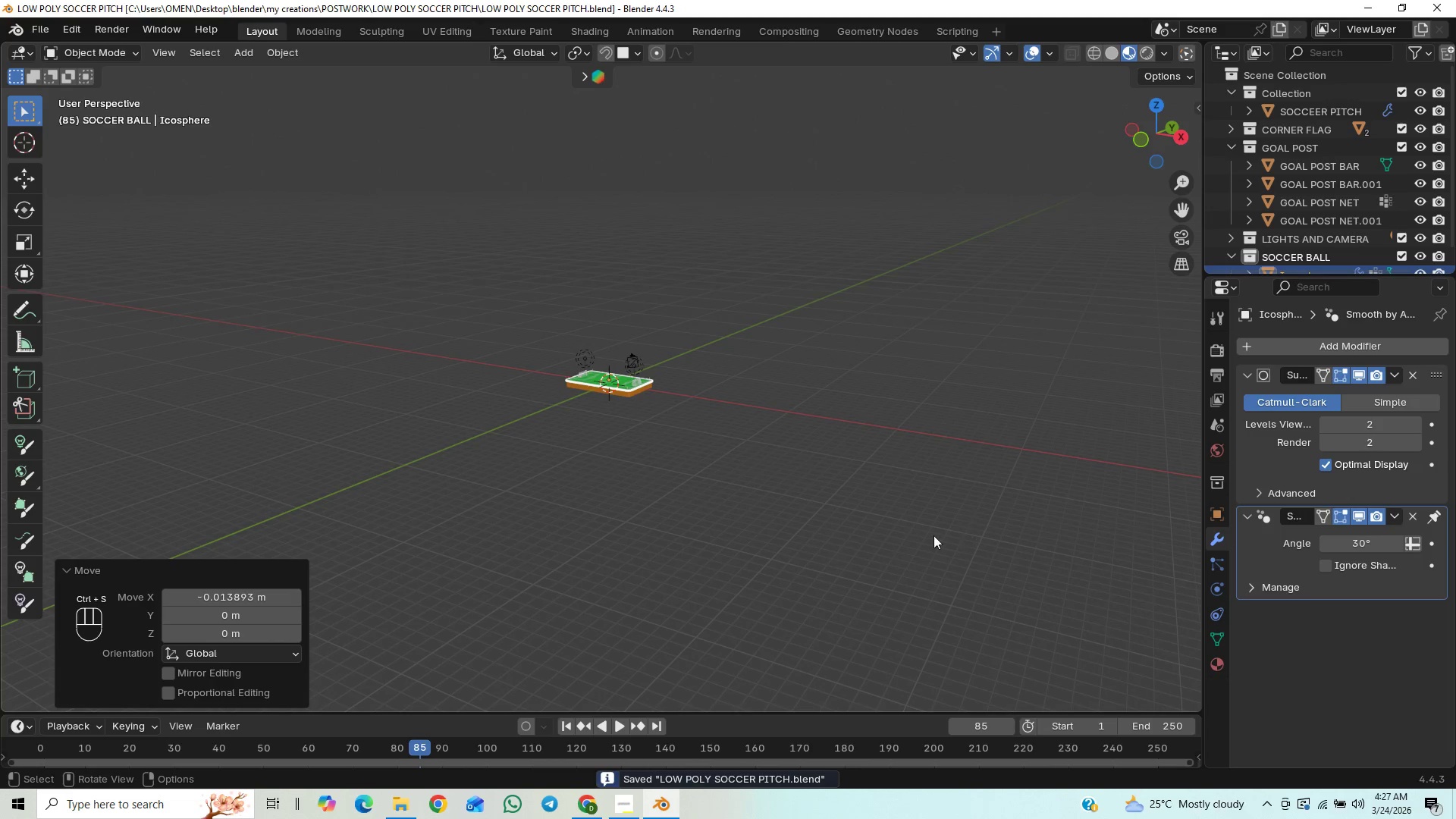 
scroll: coordinate [915, 502], scroll_direction: up, amount: 12.0
 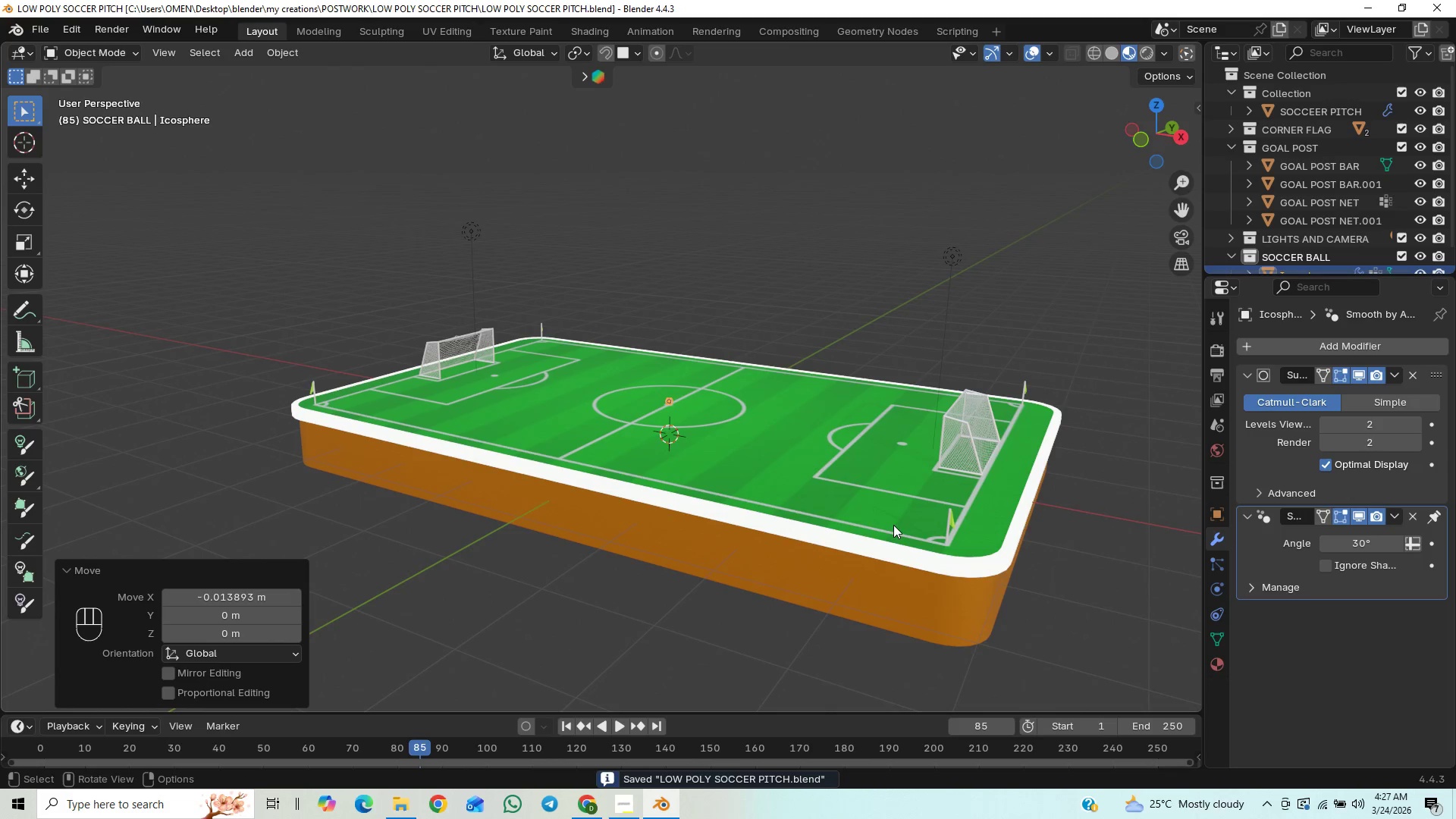 
key(Control+S)
 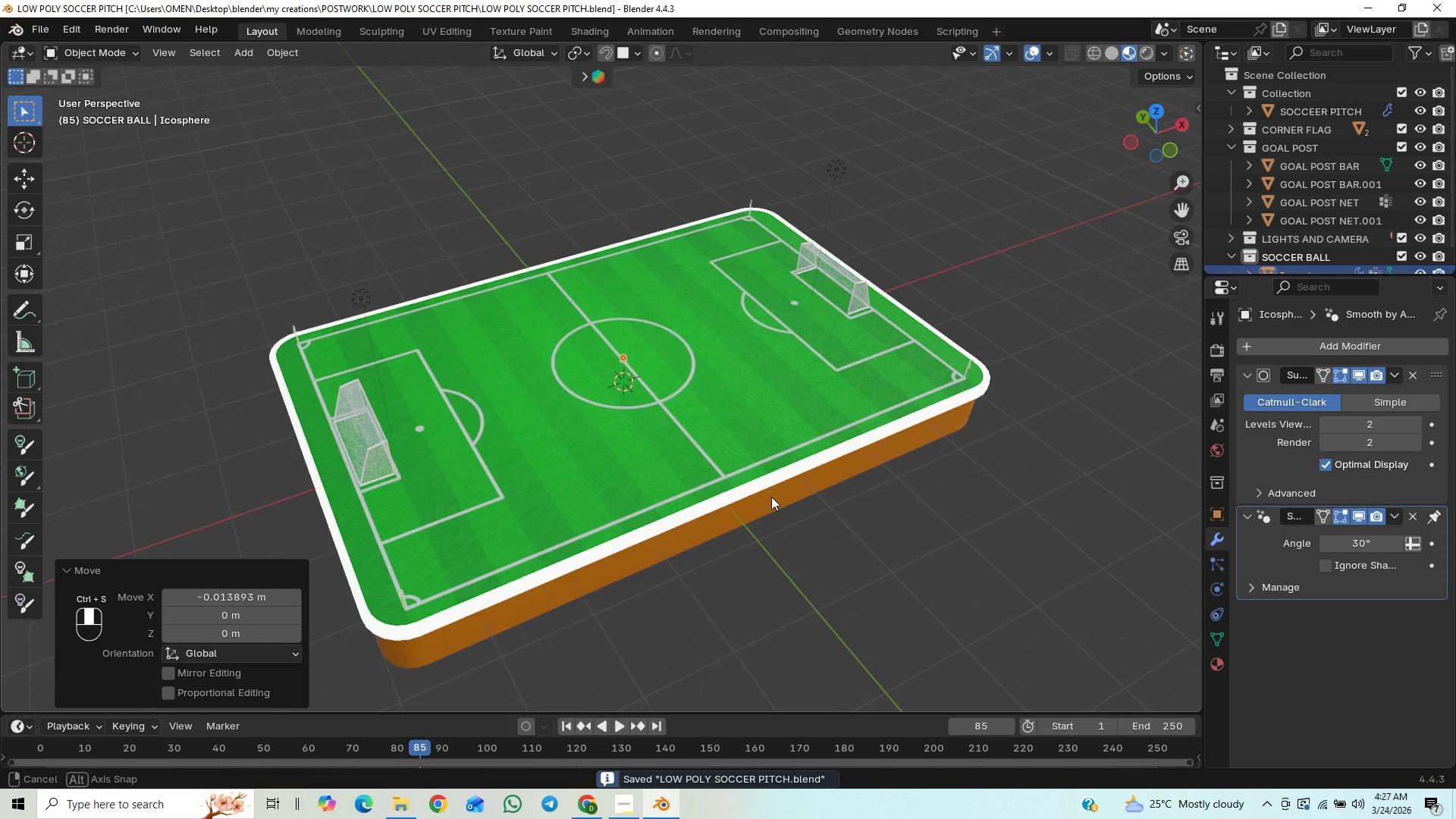 
scroll: coordinate [722, 424], scroll_direction: up, amount: 11.0
 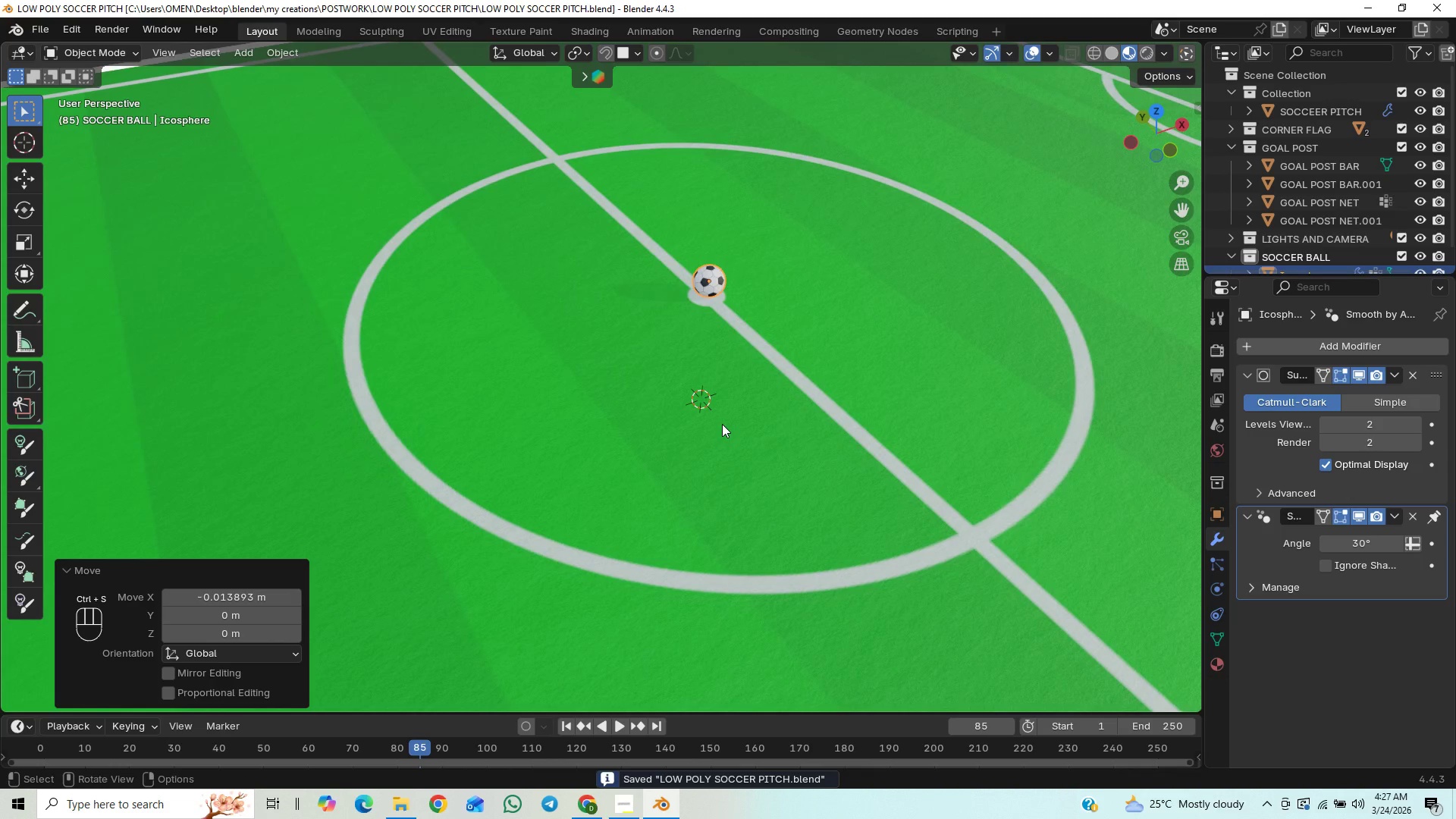 
scroll: coordinate [723, 431], scroll_direction: down, amount: 12.0
 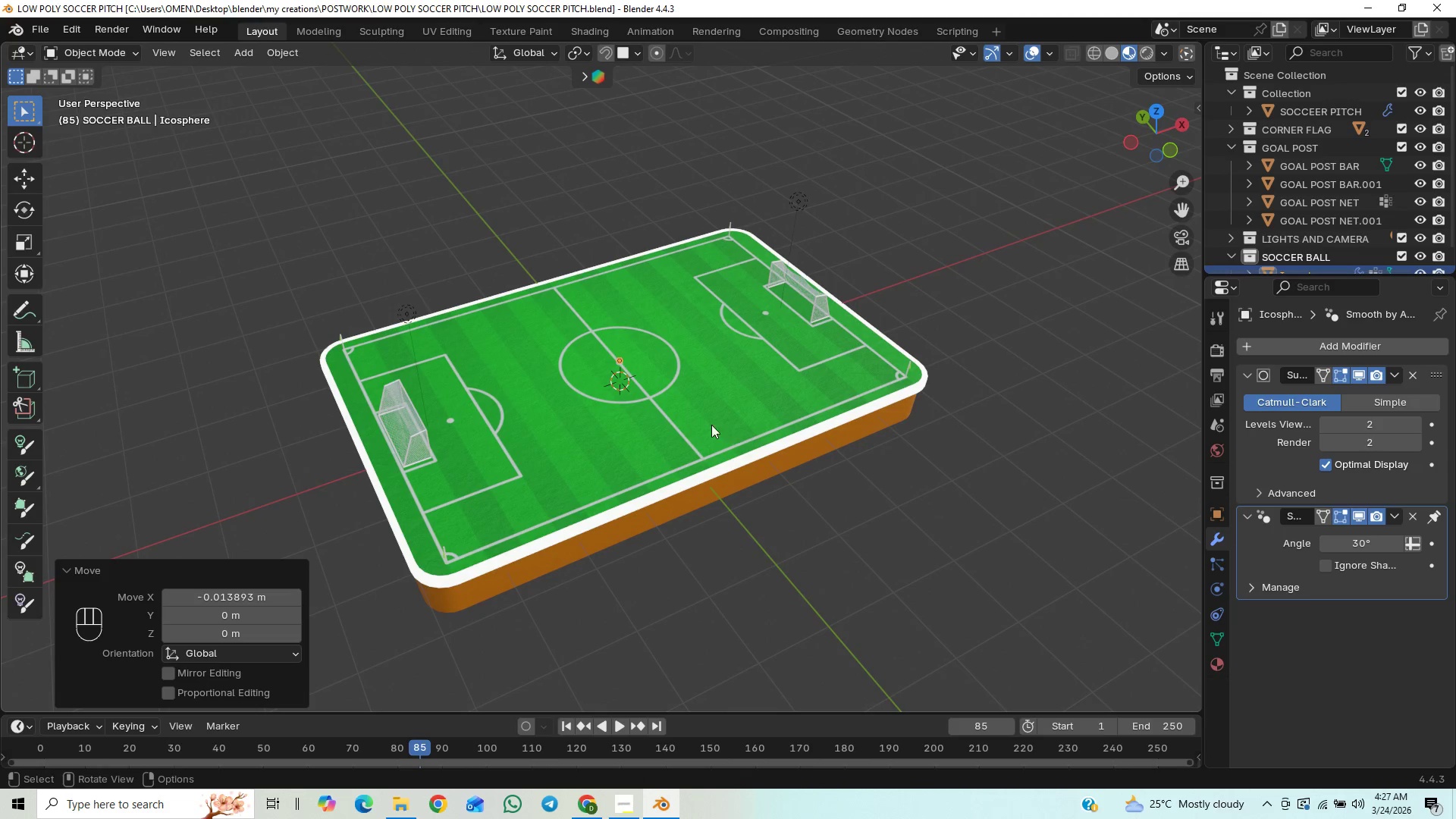 
scroll: coordinate [698, 507], scroll_direction: up, amount: 1.0
 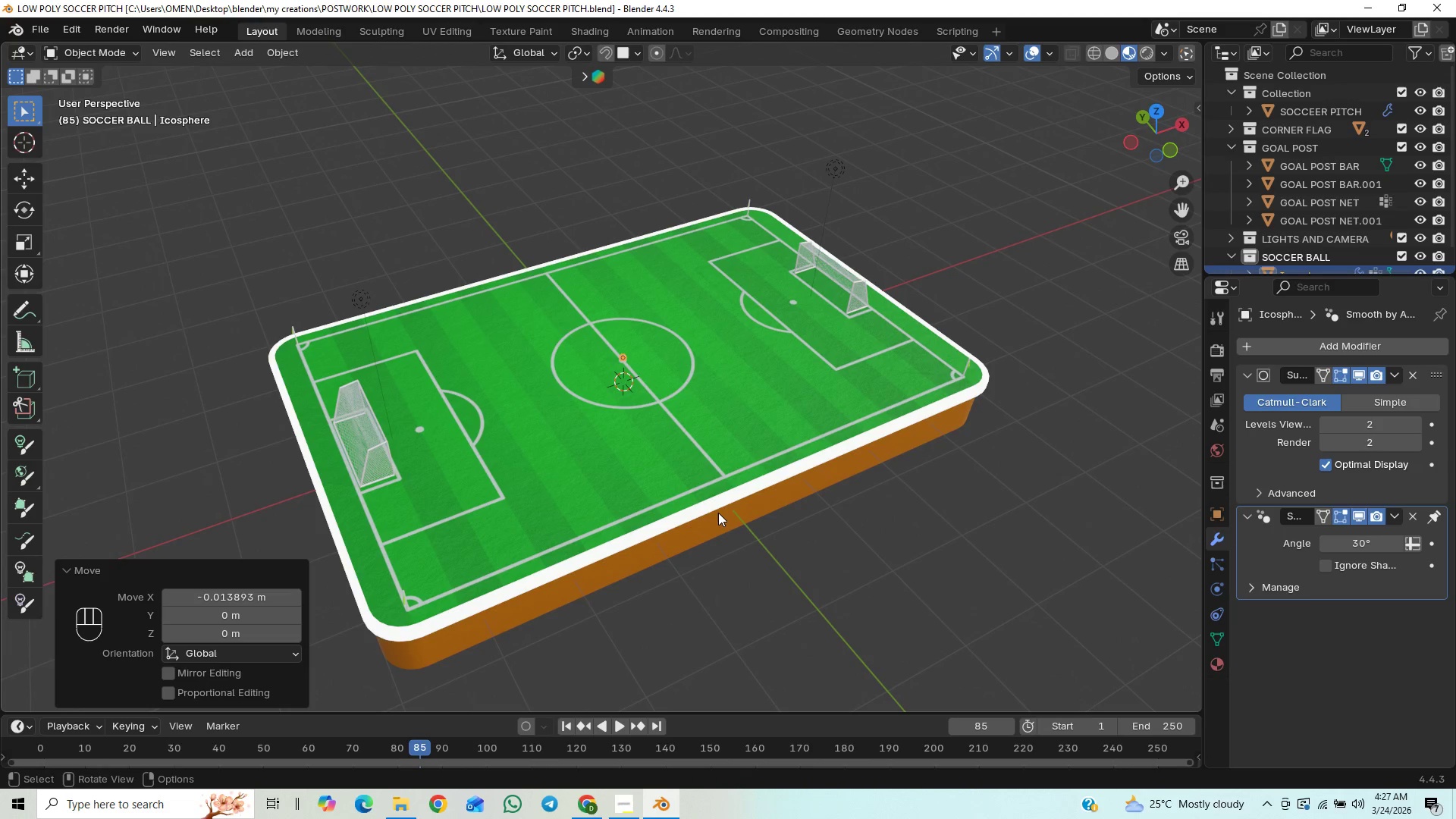 
key(Control+S)
 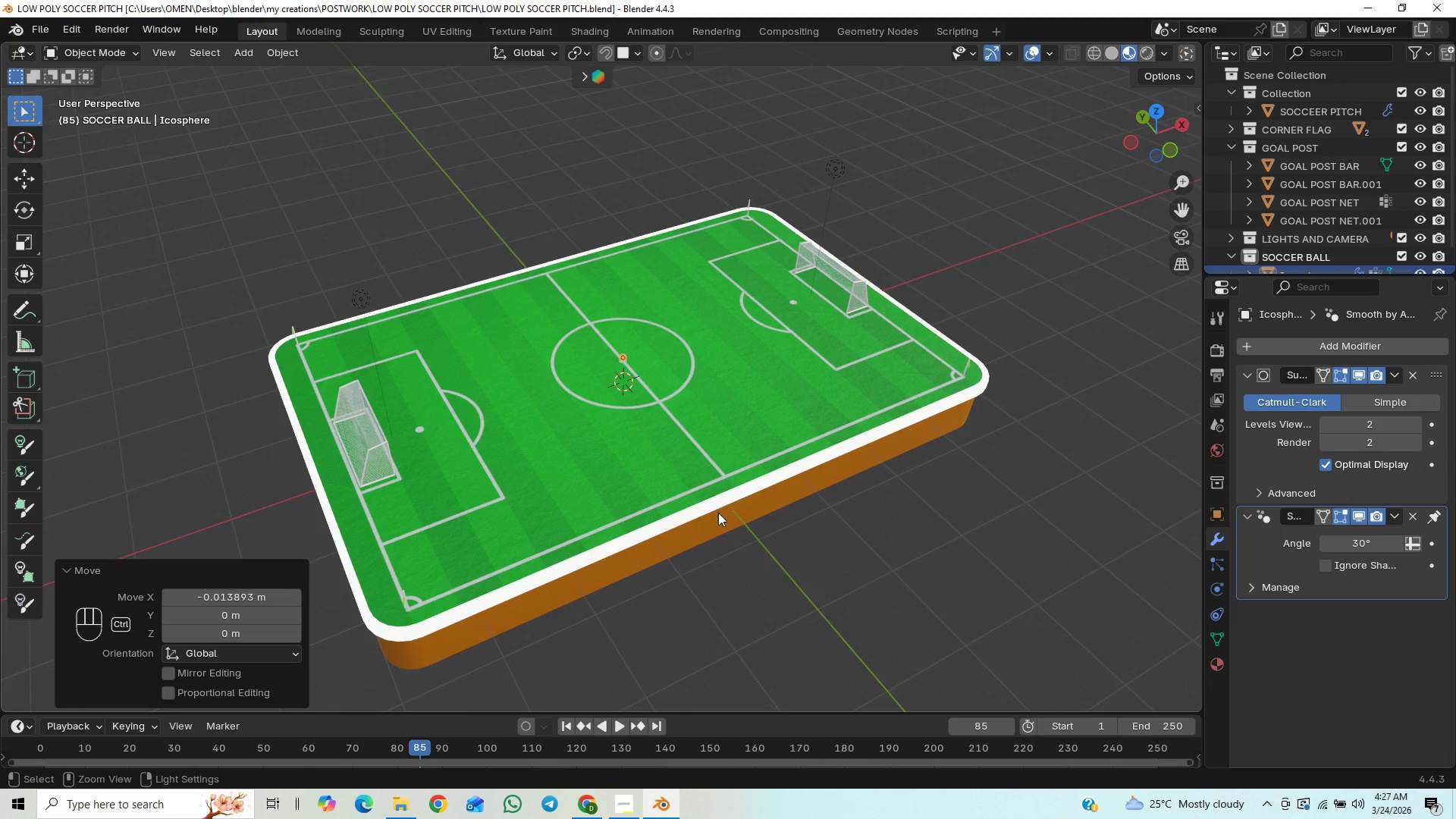 
scroll: coordinate [639, 527], scroll_direction: up, amount: 2.0
 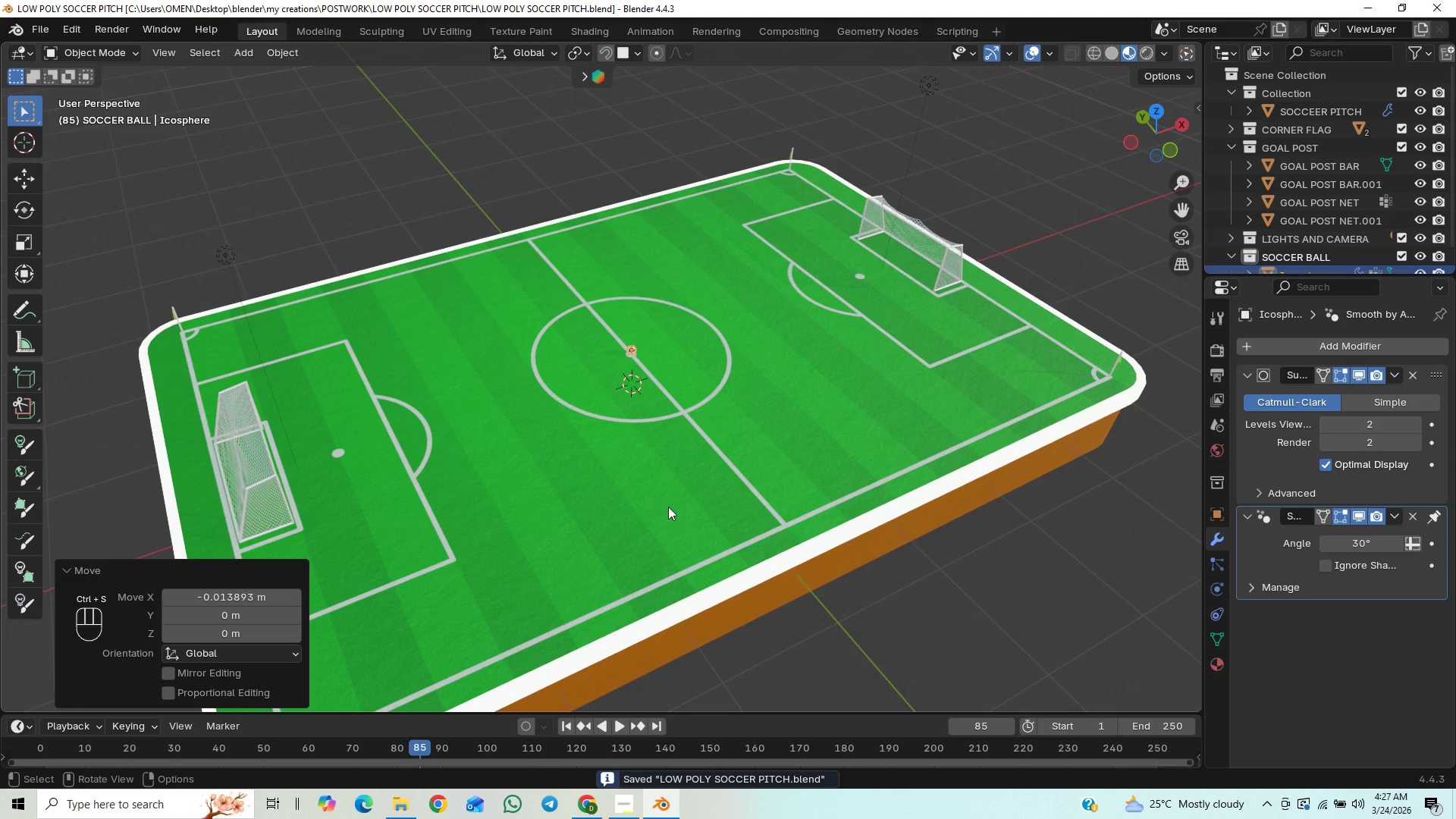 
scroll: coordinate [674, 524], scroll_direction: down, amount: 1.0
 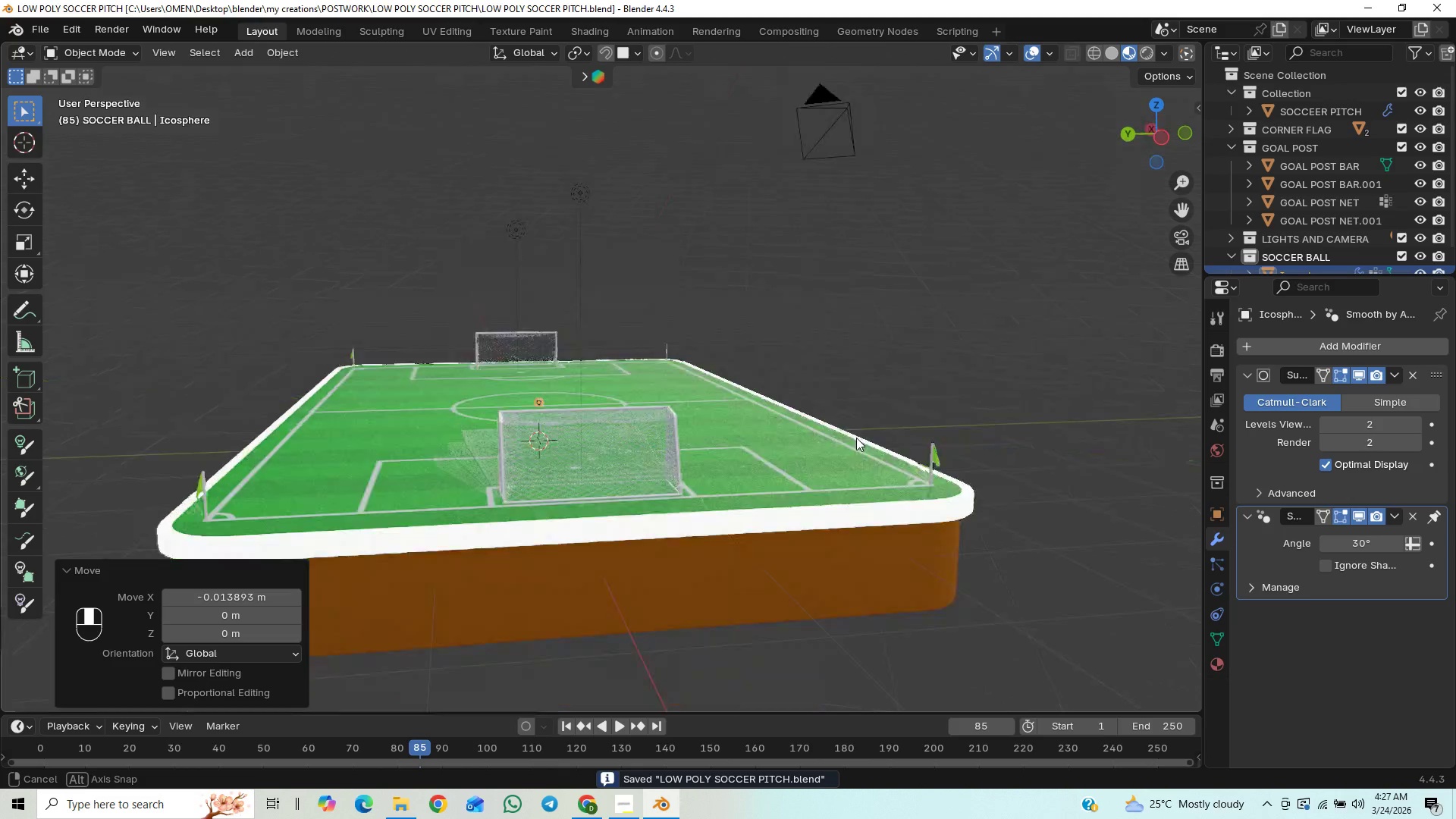 
double_click([902, 465])
 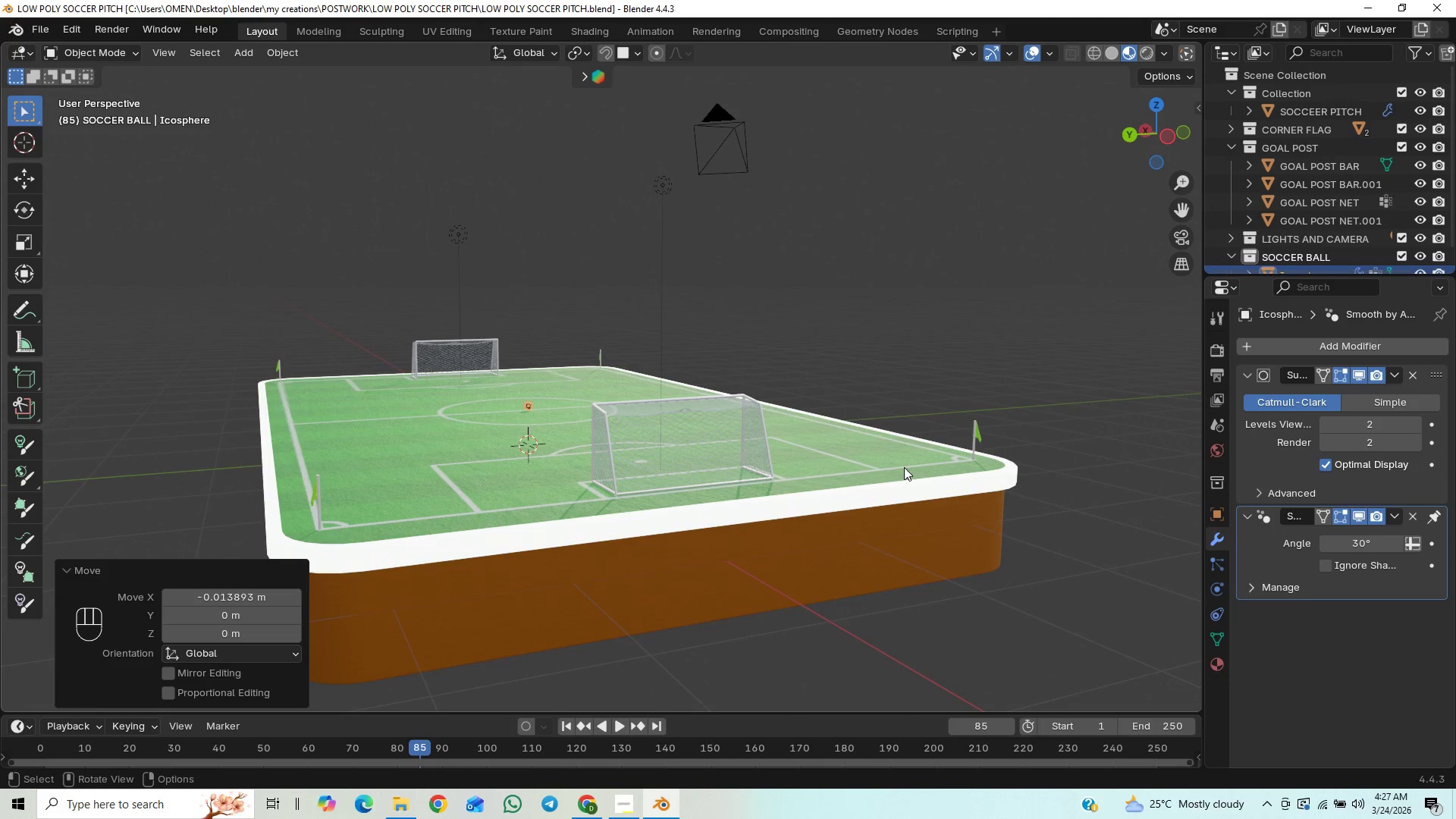 
key(Control+S)
 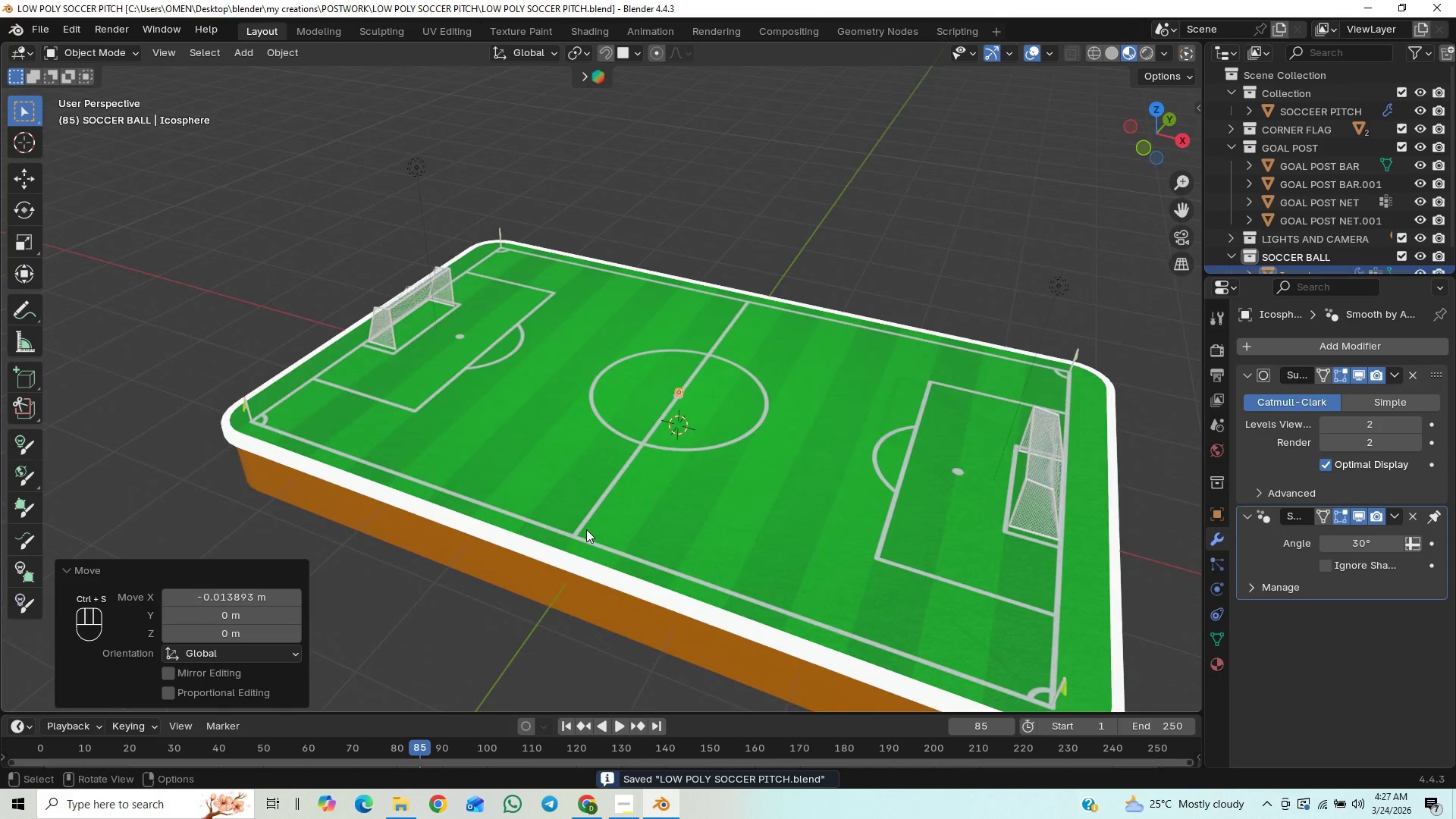 
scroll: coordinate [689, 554], scroll_direction: up, amount: 7.0
 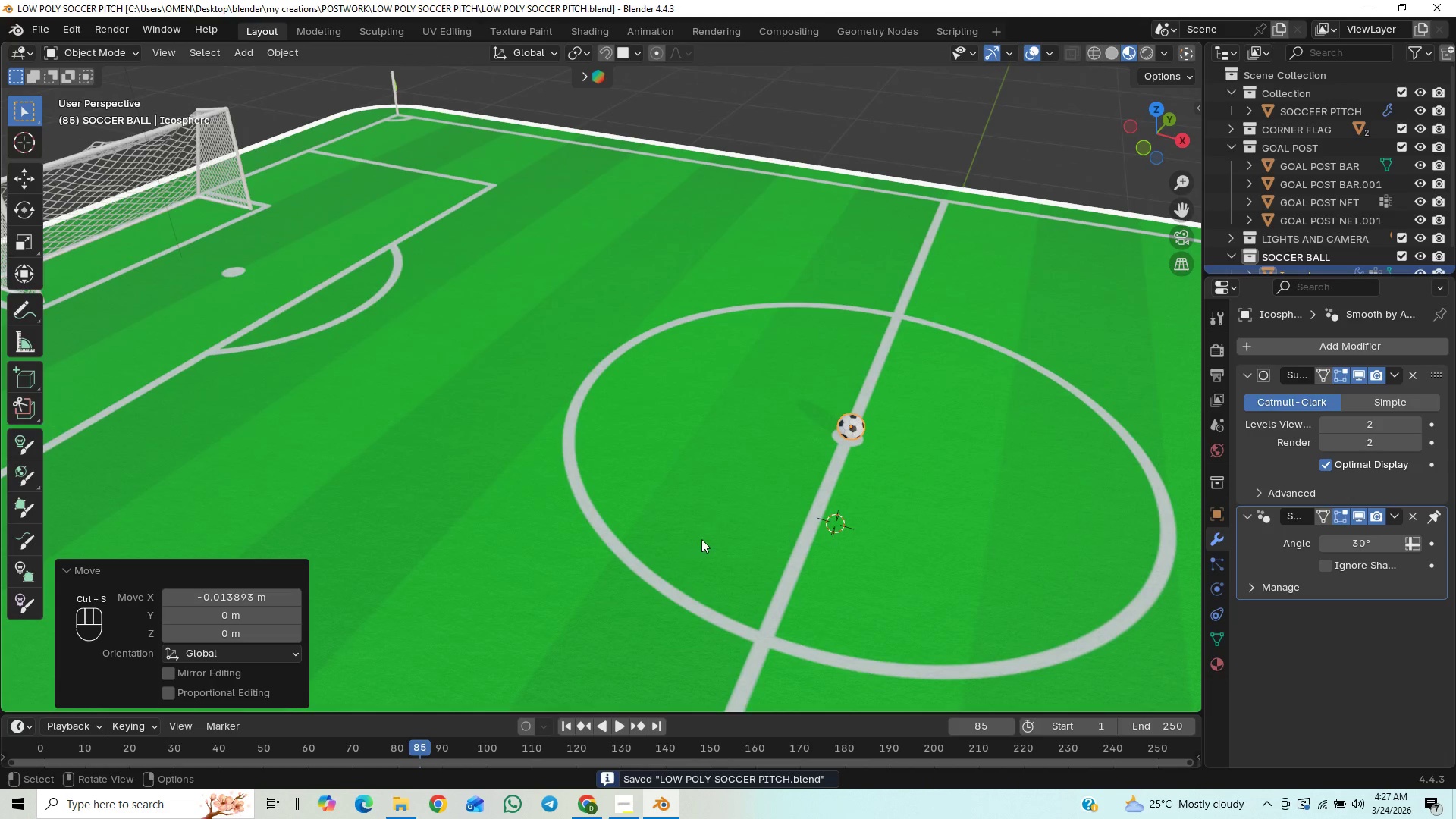 
scroll: coordinate [830, 494], scroll_direction: down, amount: 24.0
 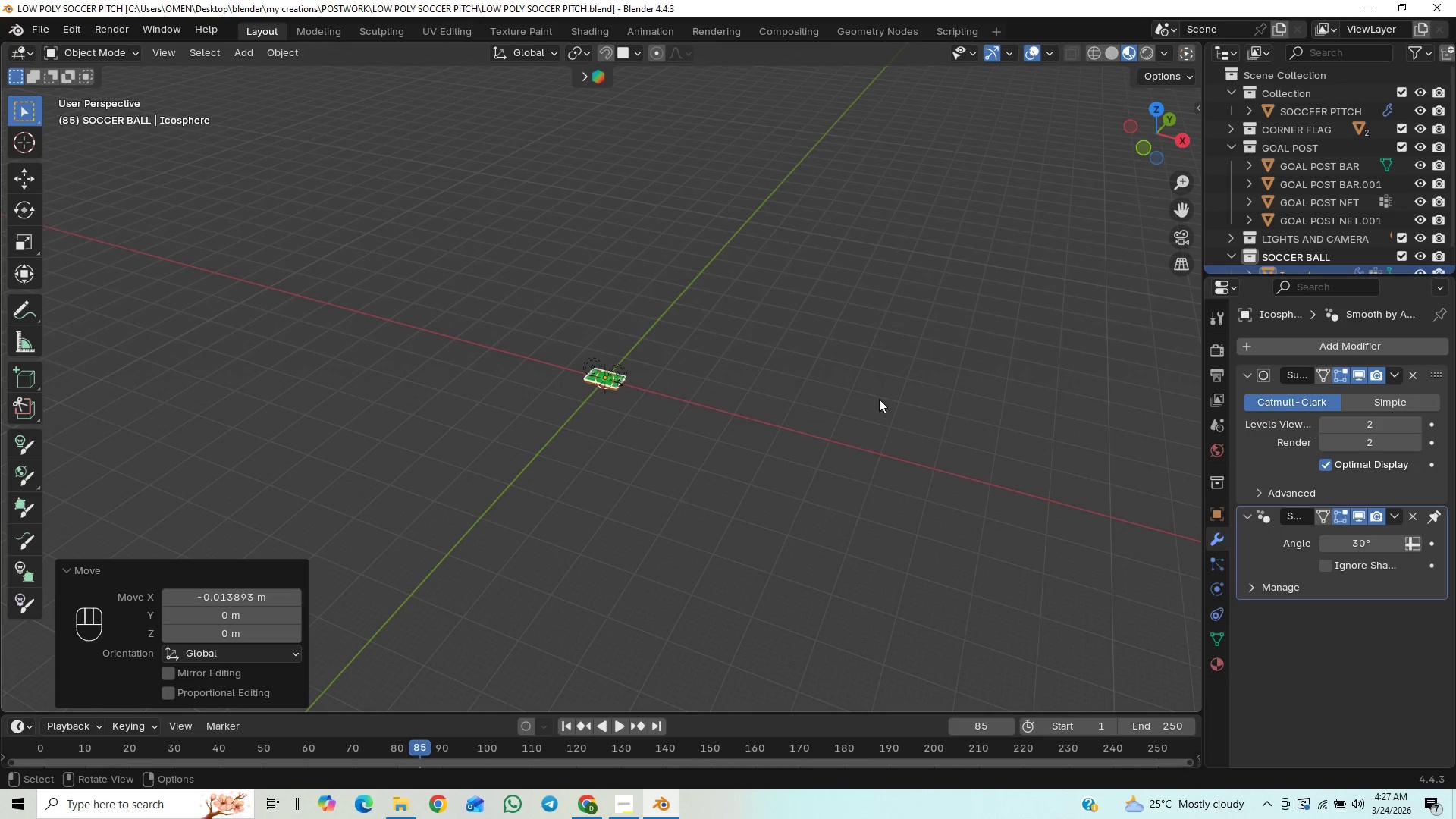 
scroll: coordinate [879, 398], scroll_direction: up, amount: 10.0
 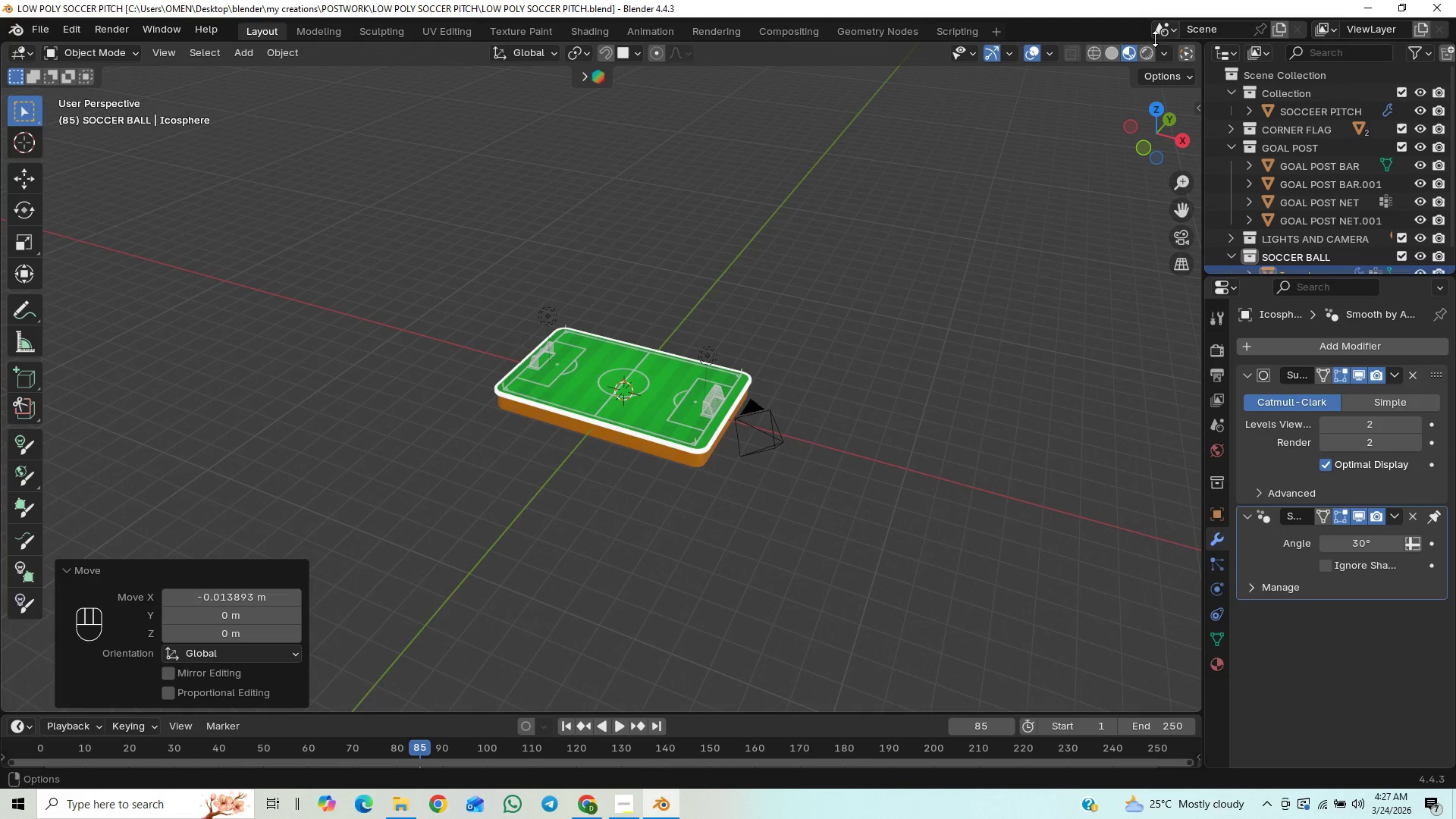 
left_click([1146, 50])
 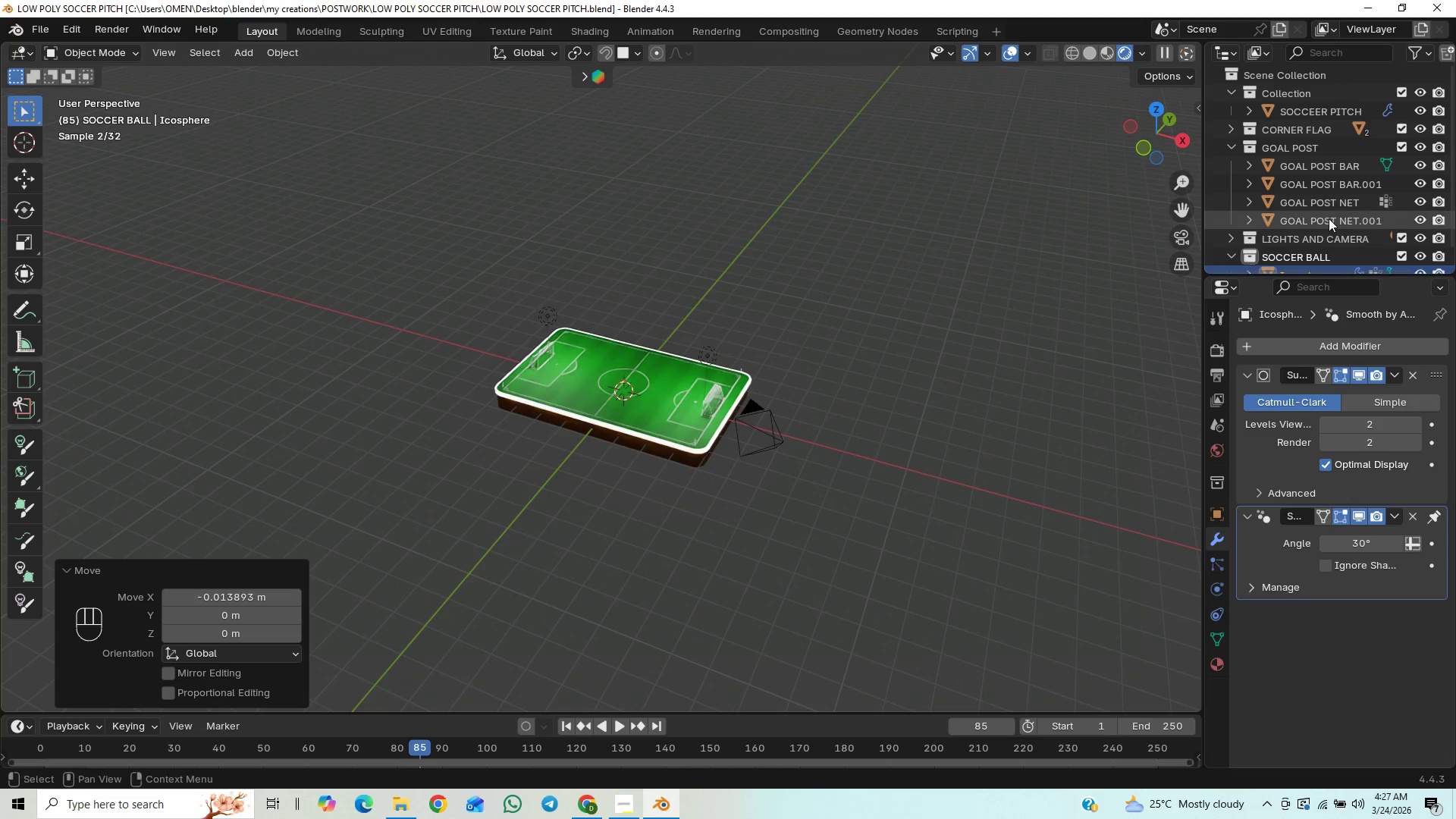 
scroll: coordinate [1272, 256], scroll_direction: down, amount: 3.0
 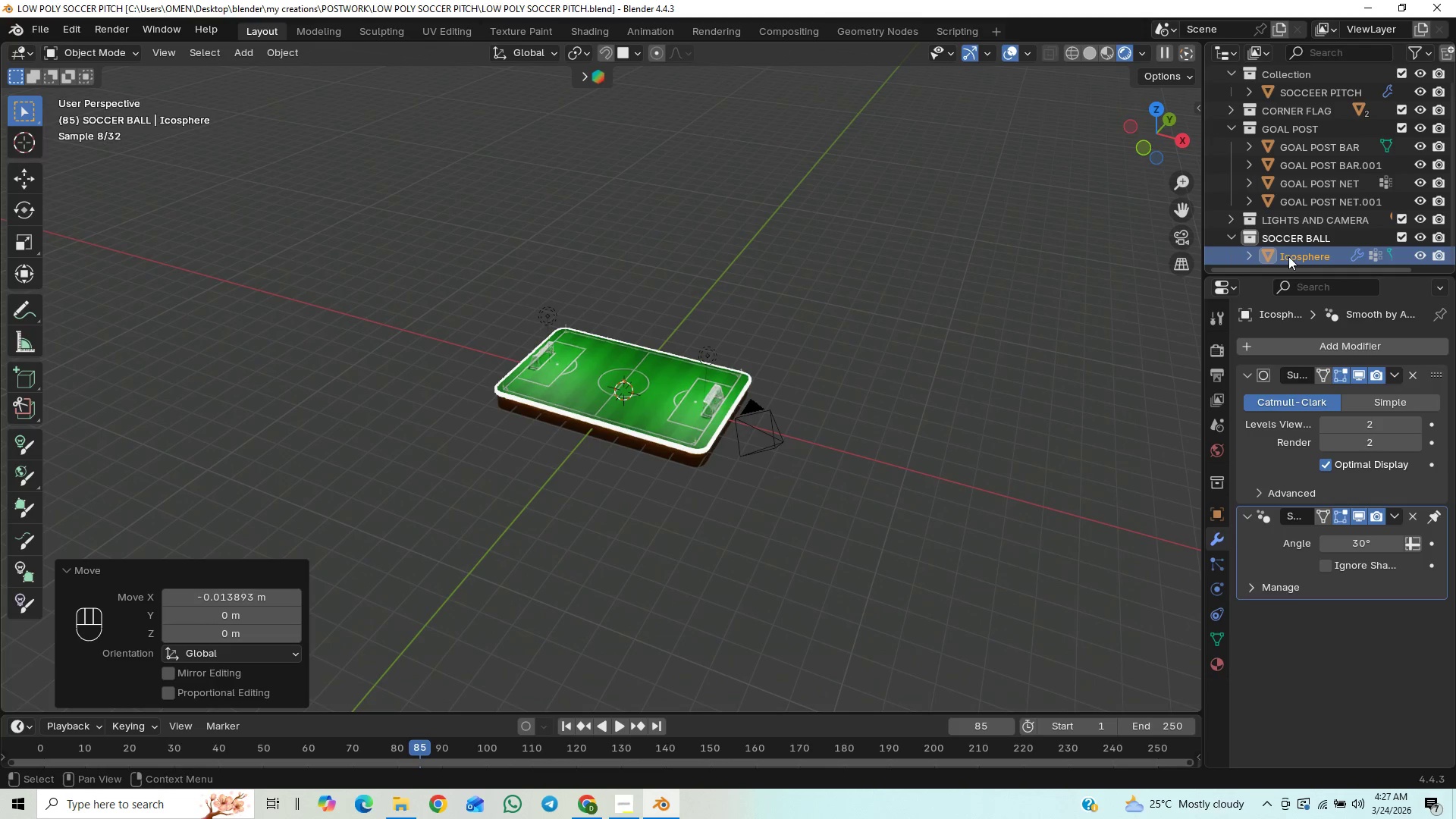 
double_click([1290, 257])
 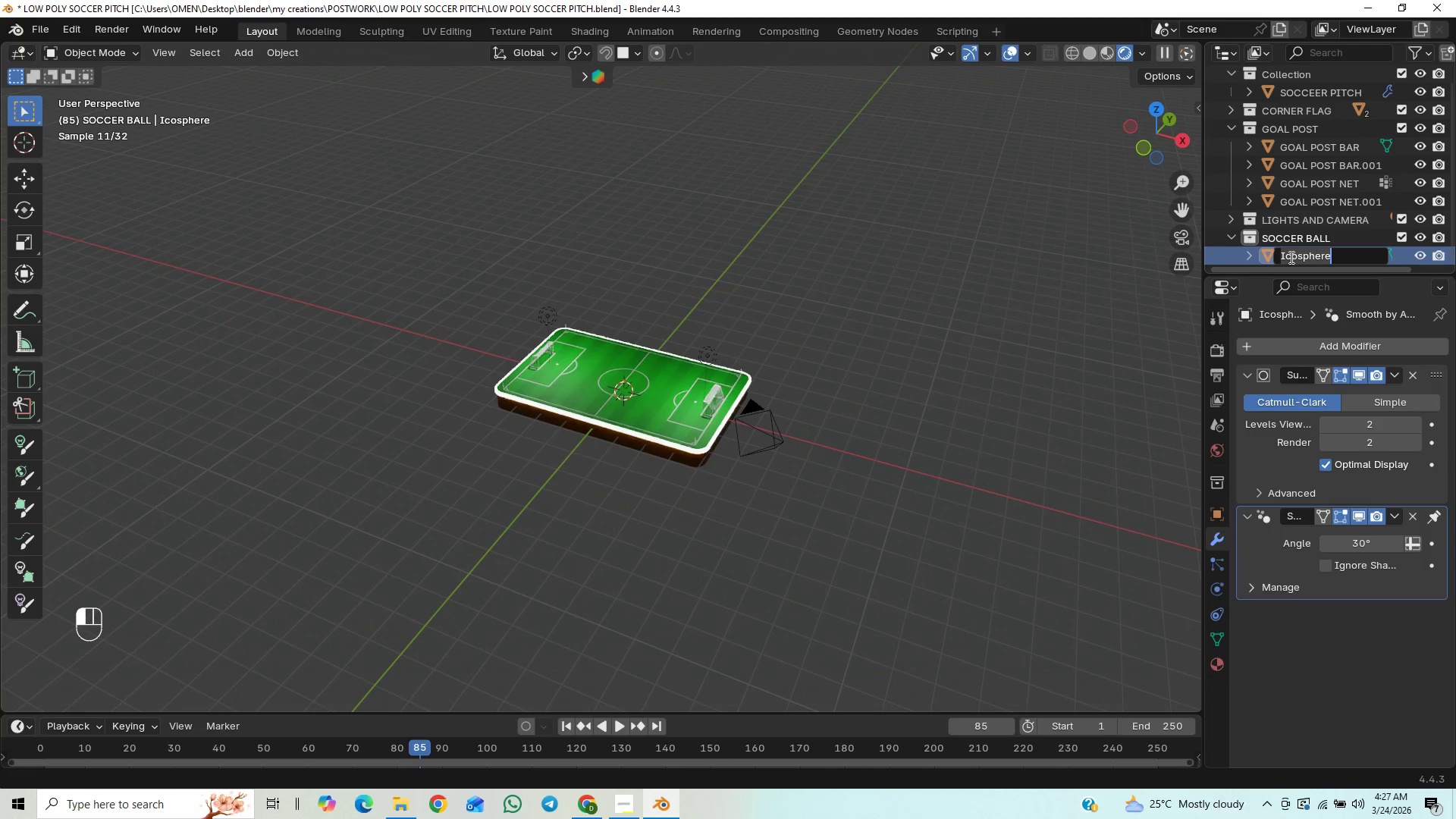 
type(soccer ball)
 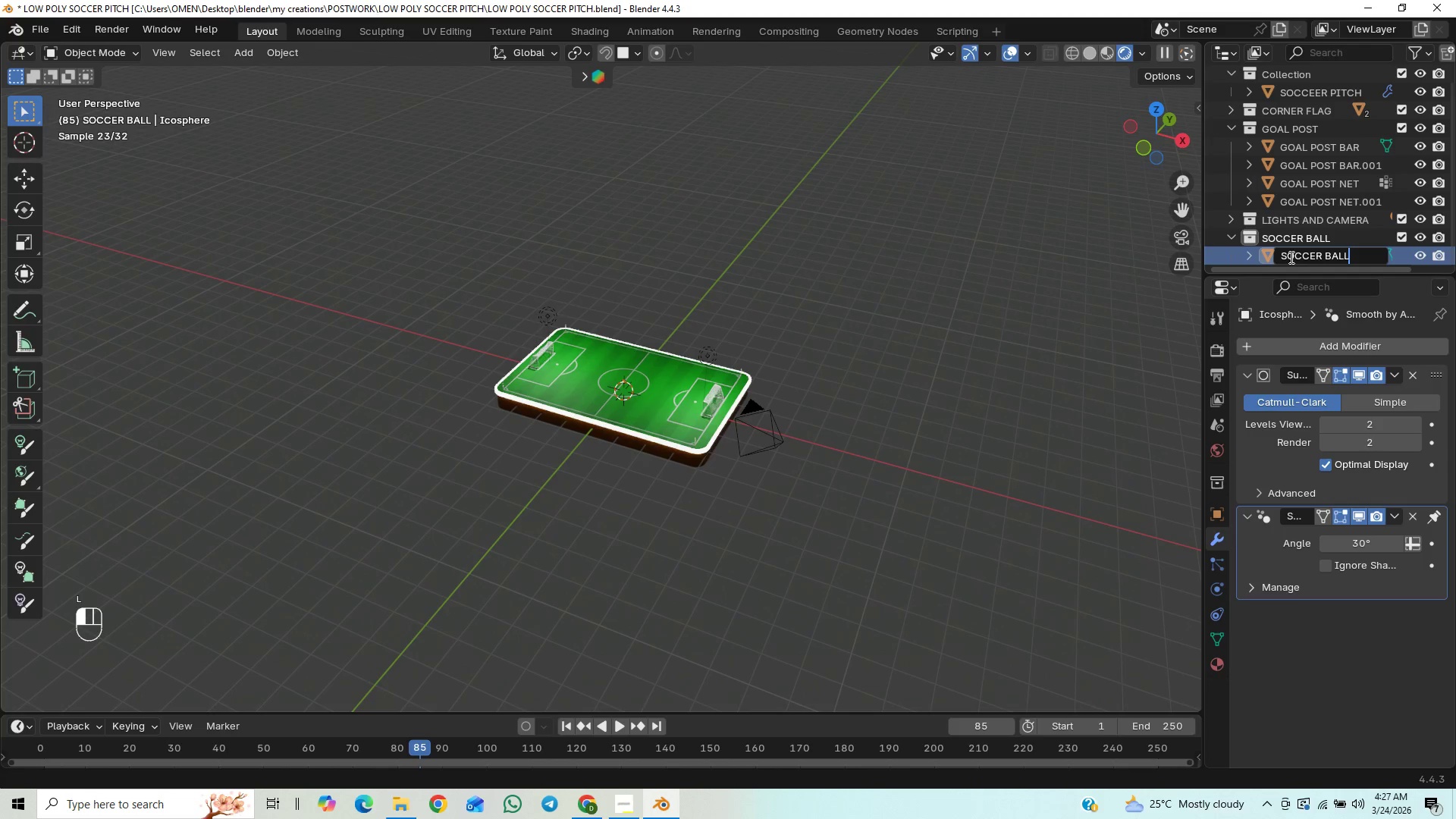 
key(Enter)
 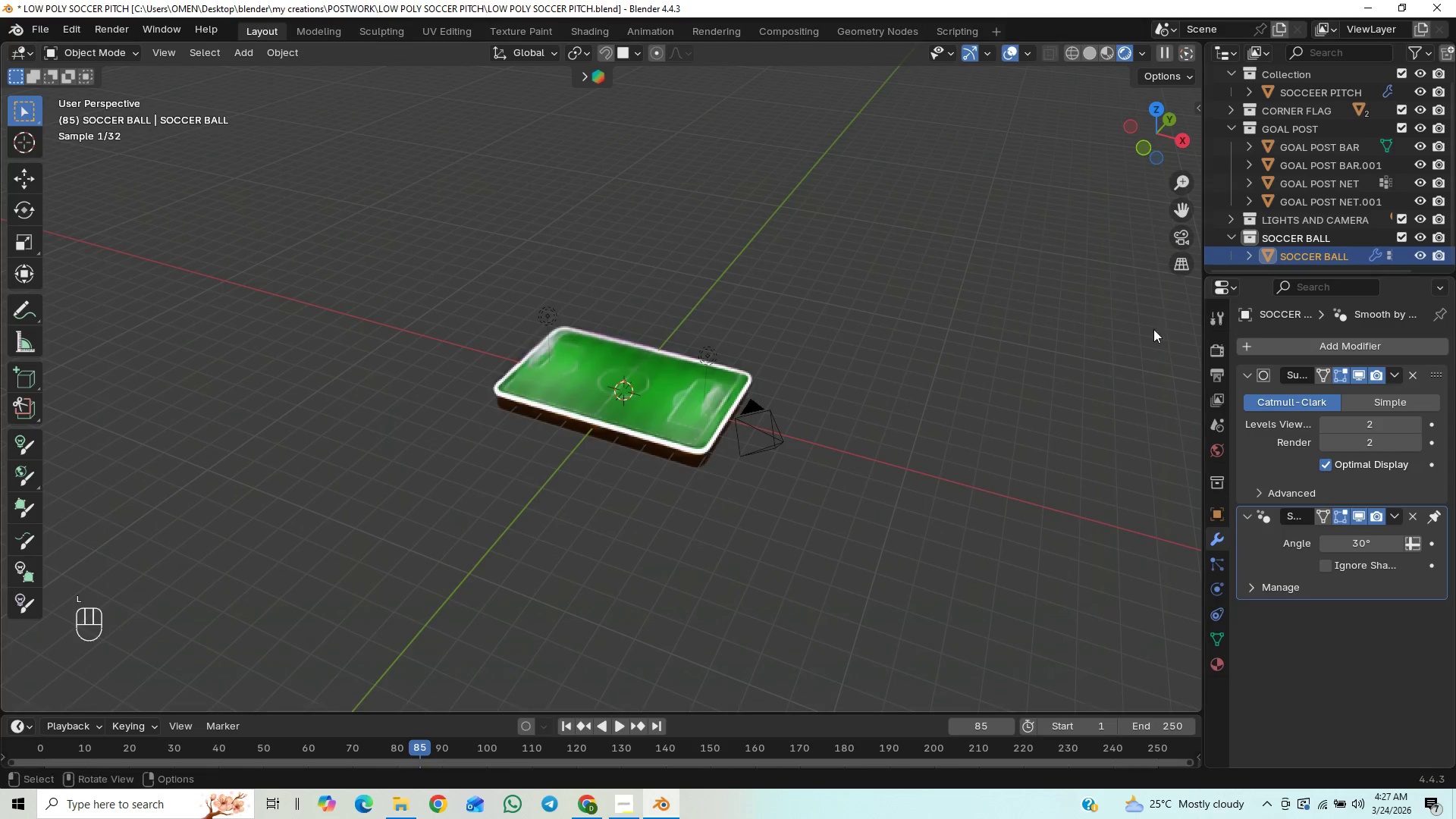 
scroll: coordinate [814, 475], scroll_direction: up, amount: 8.0
 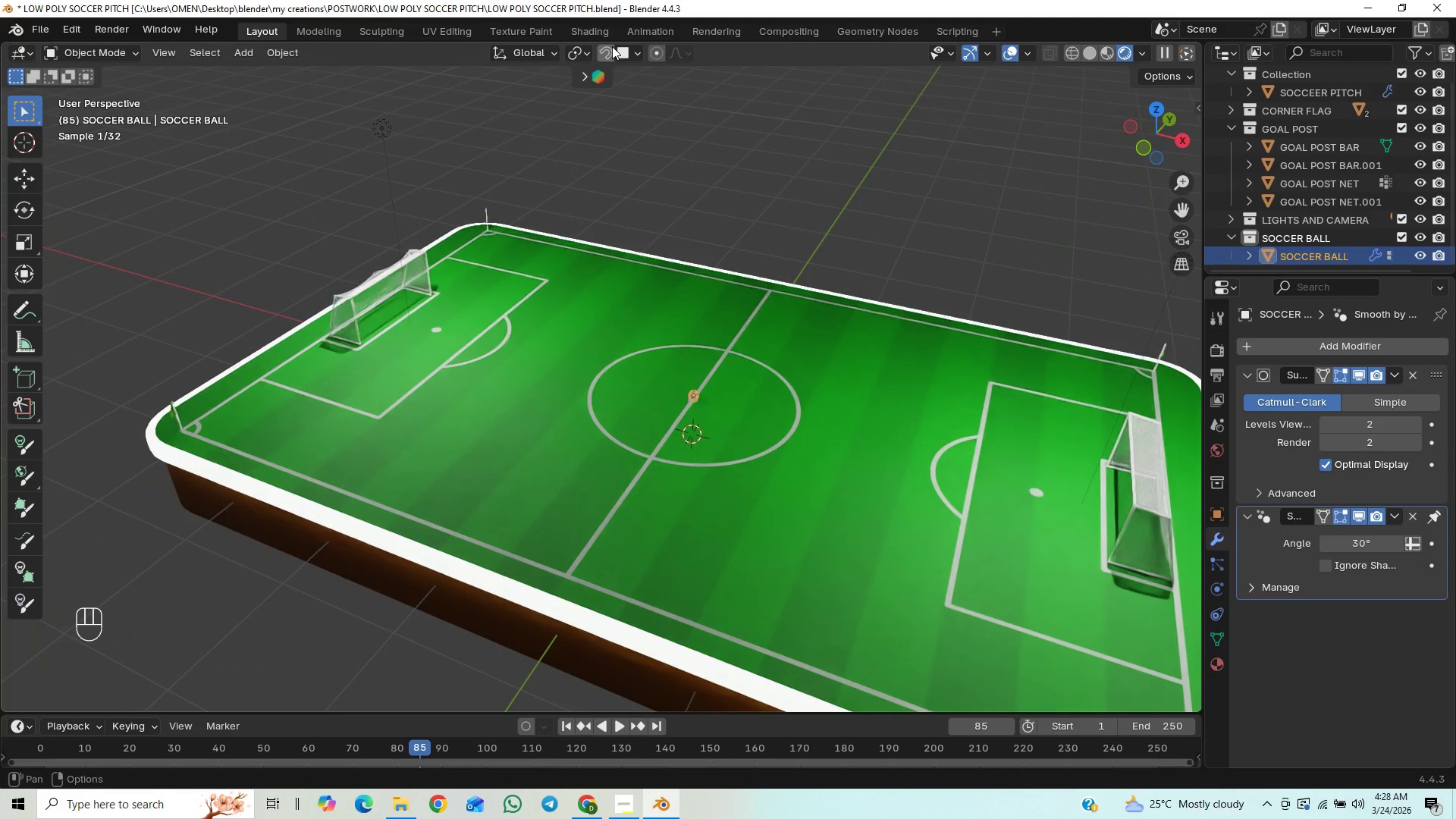 
left_click([582, 27])
 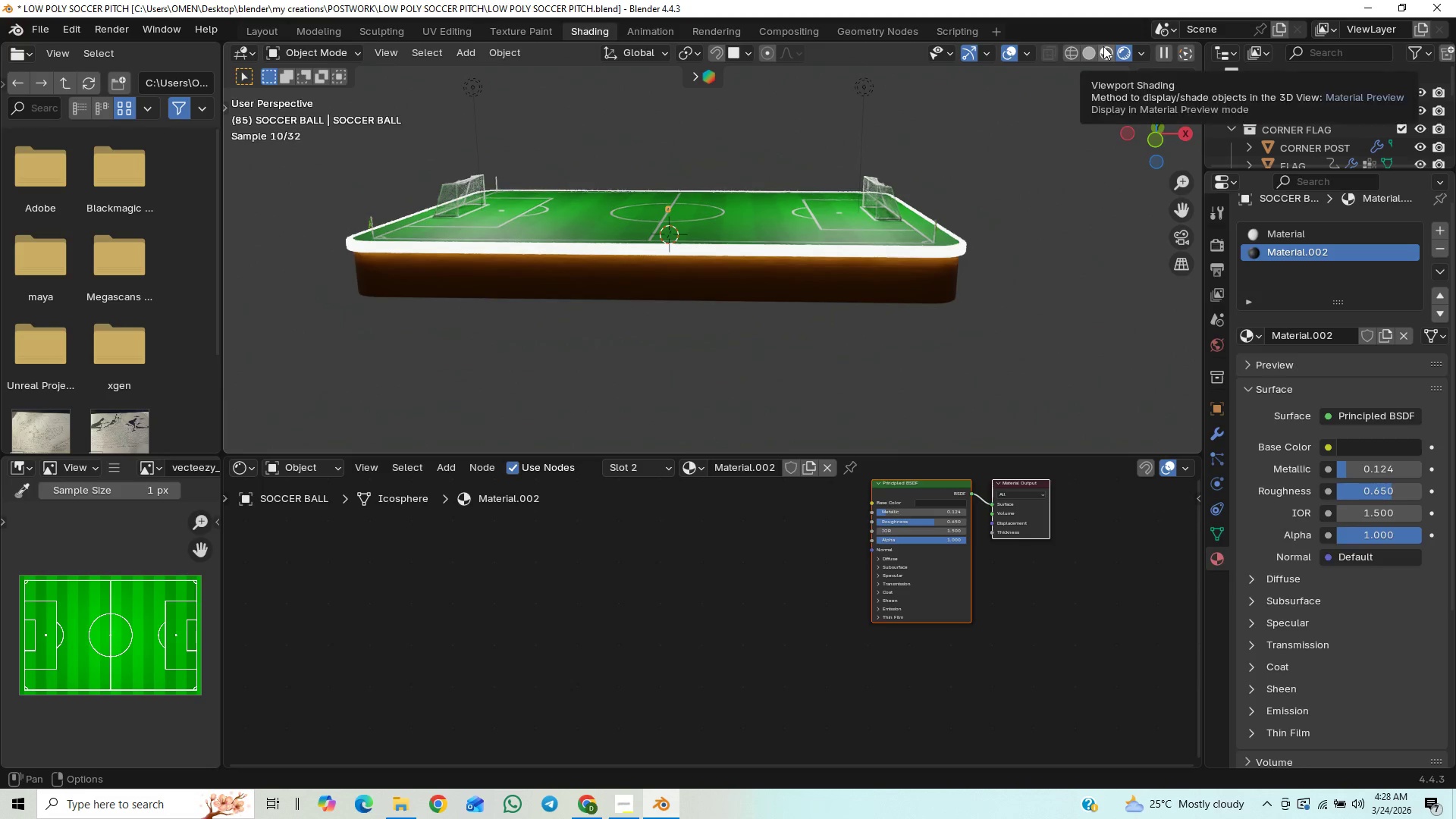 
left_click([1103, 47])
 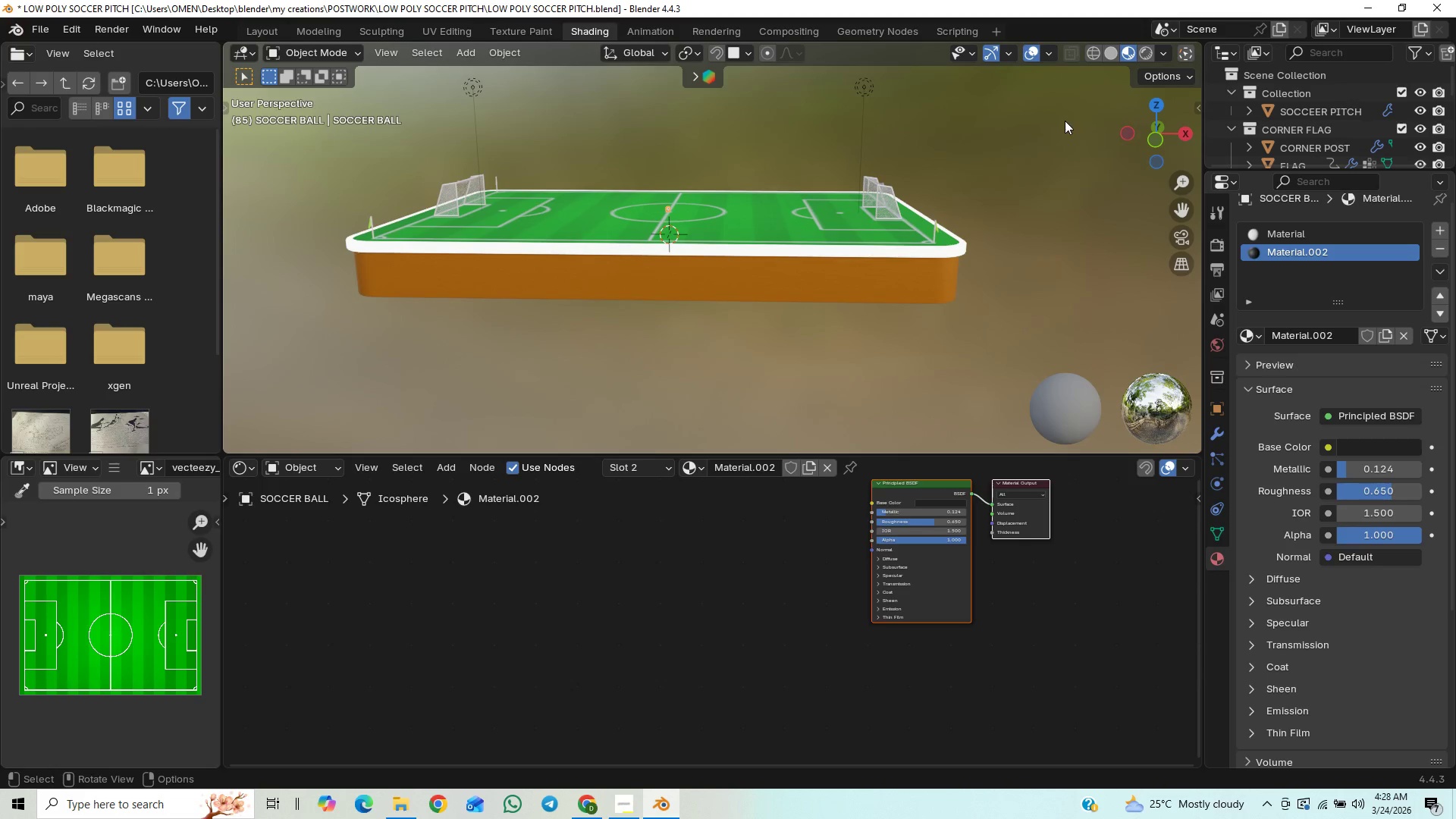 
scroll: coordinate [736, 348], scroll_direction: up, amount: 7.0
 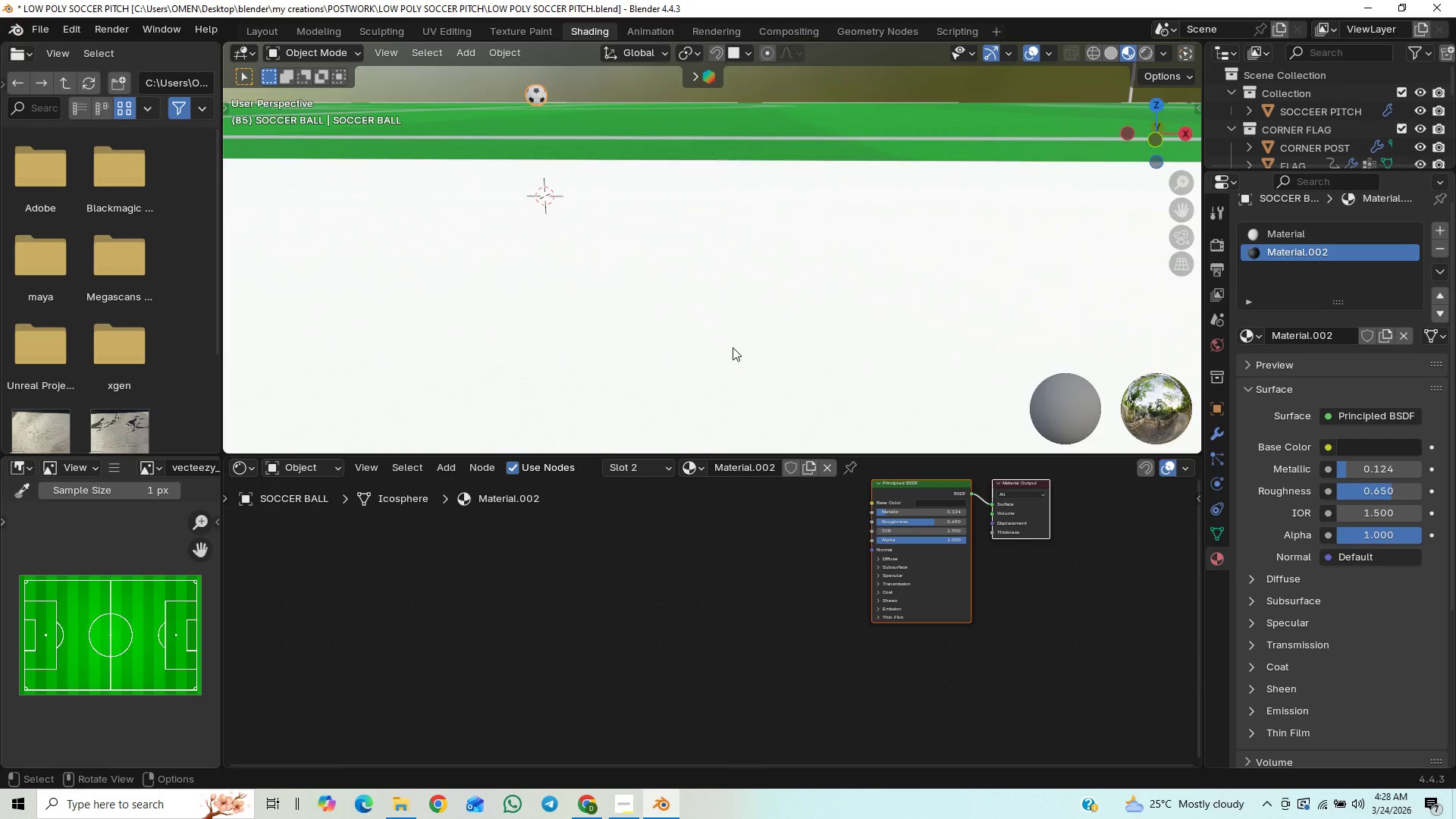 
scroll: coordinate [730, 338], scroll_direction: down, amount: 3.0
 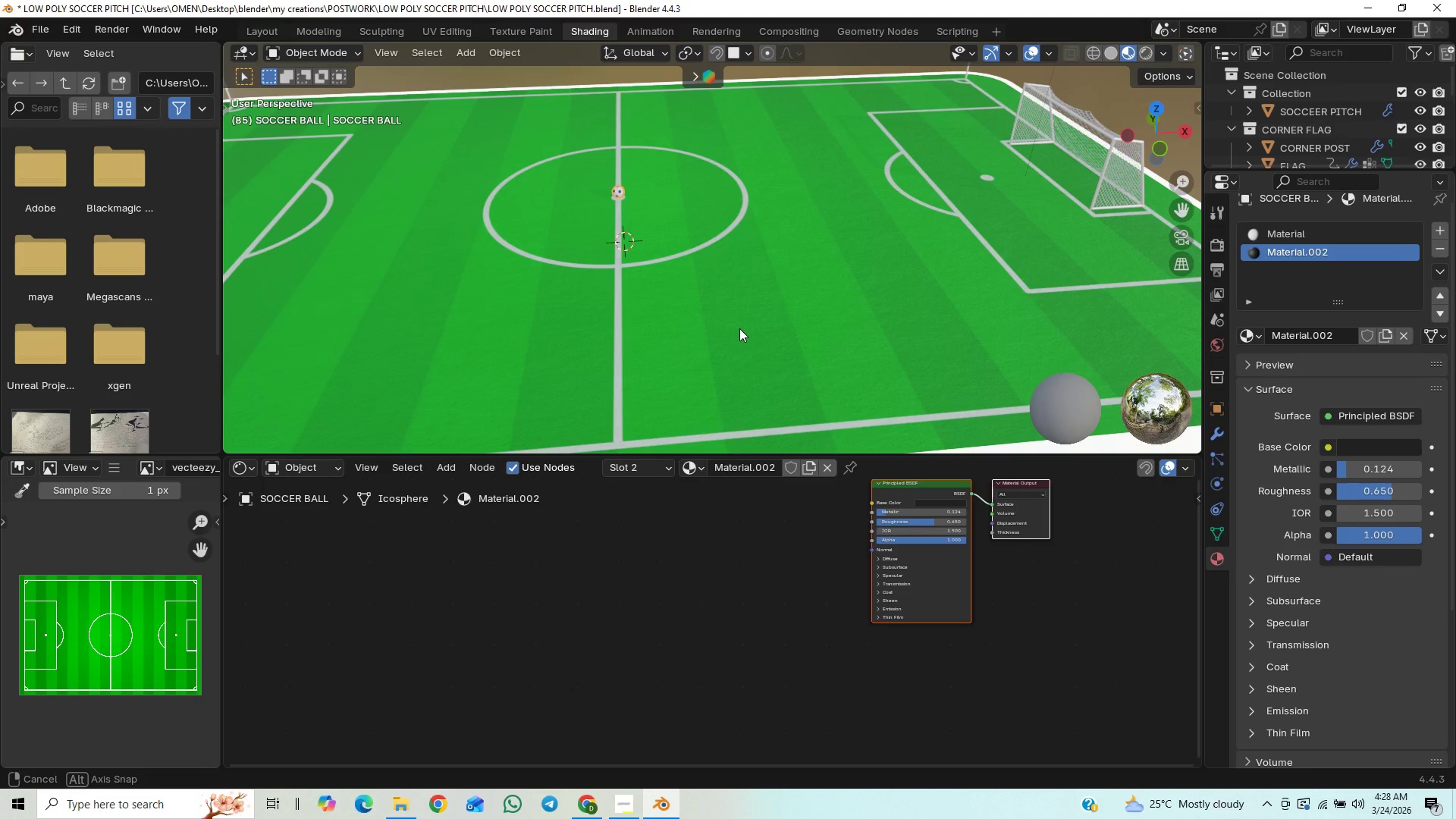 
scroll: coordinate [740, 328], scroll_direction: up, amount: 4.0
 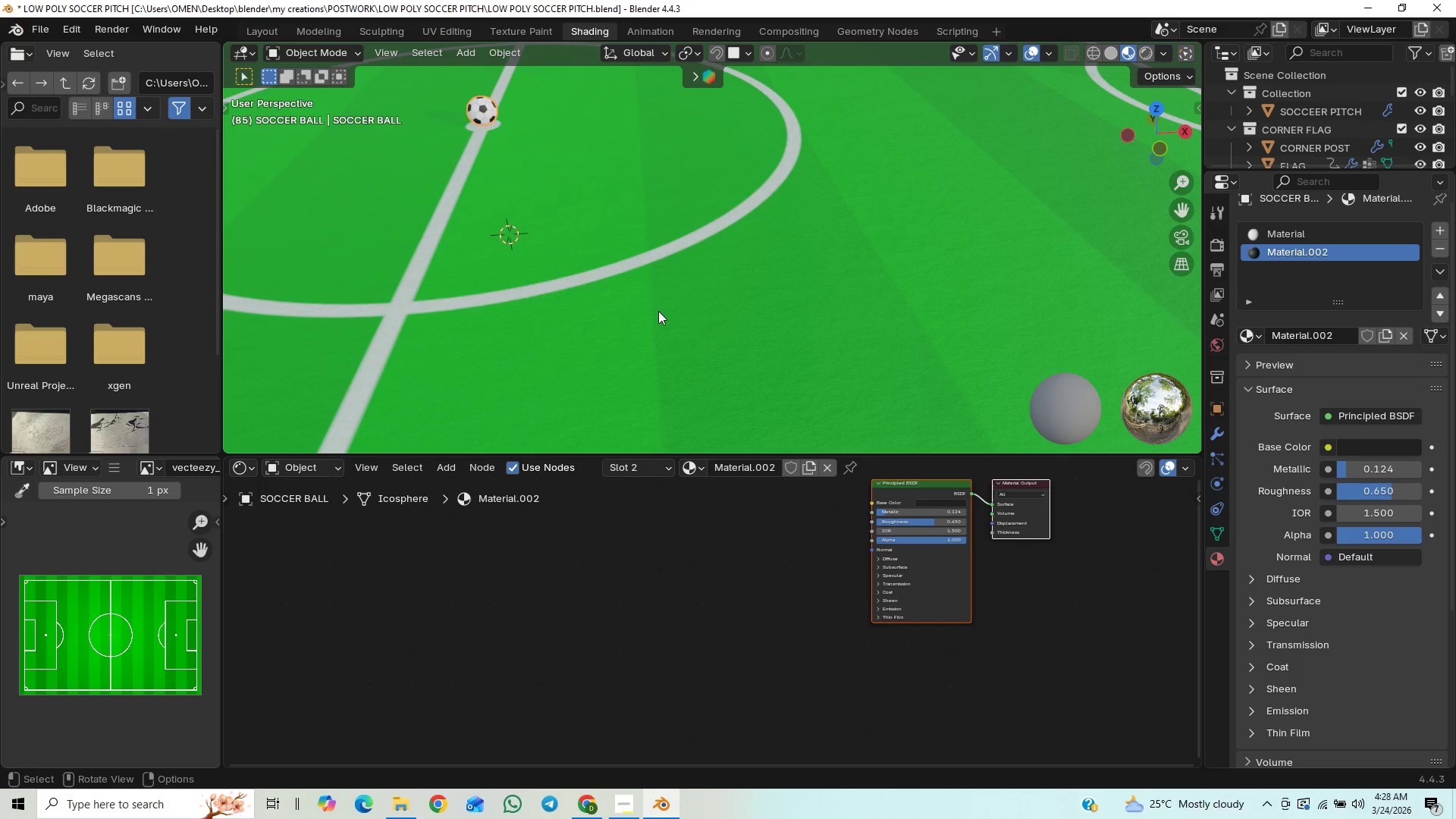 
hold_key(key=ShiftLeft, duration=0.58)
 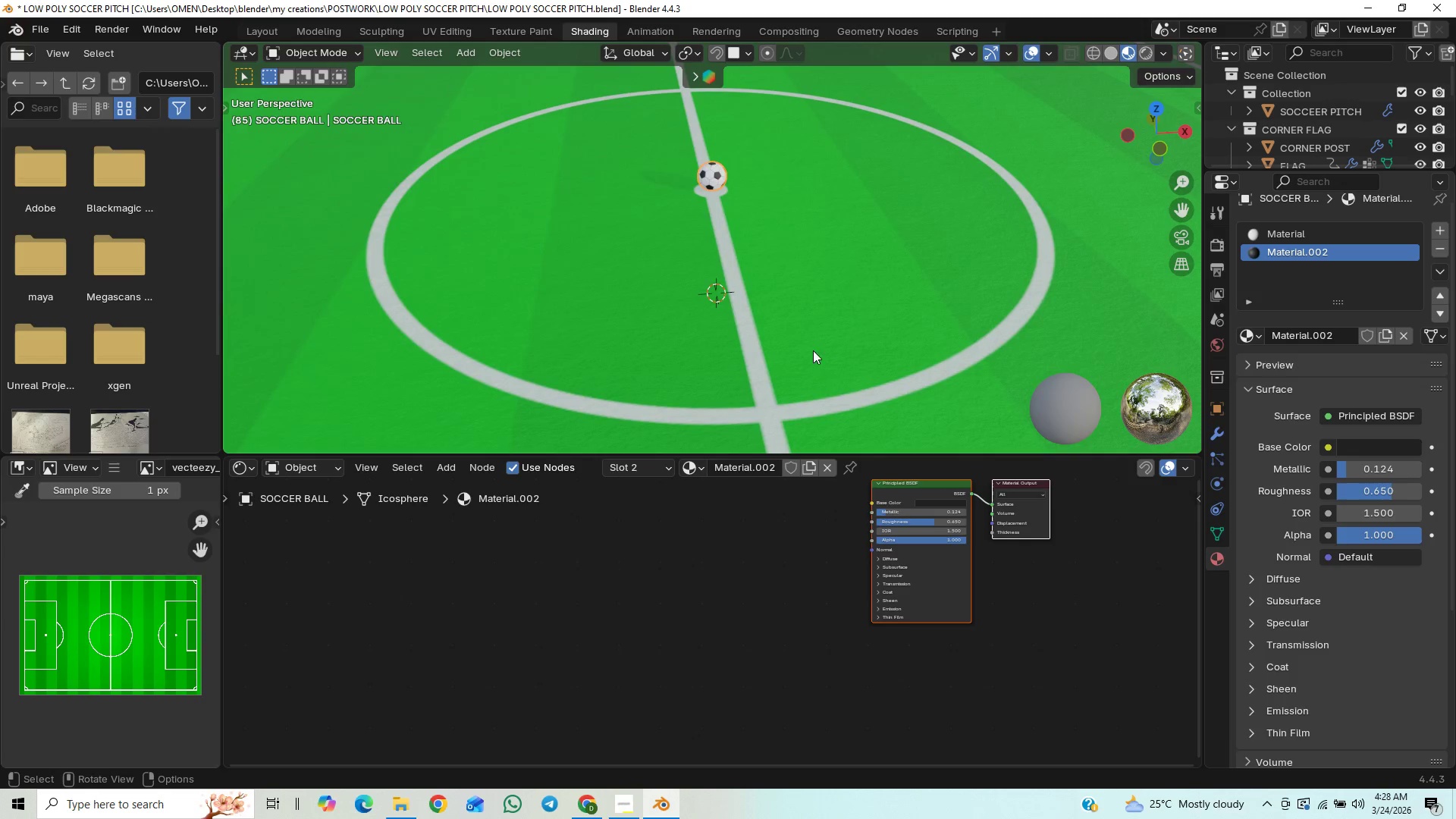 
hold_key(key=ControlLeft, duration=0.5)
 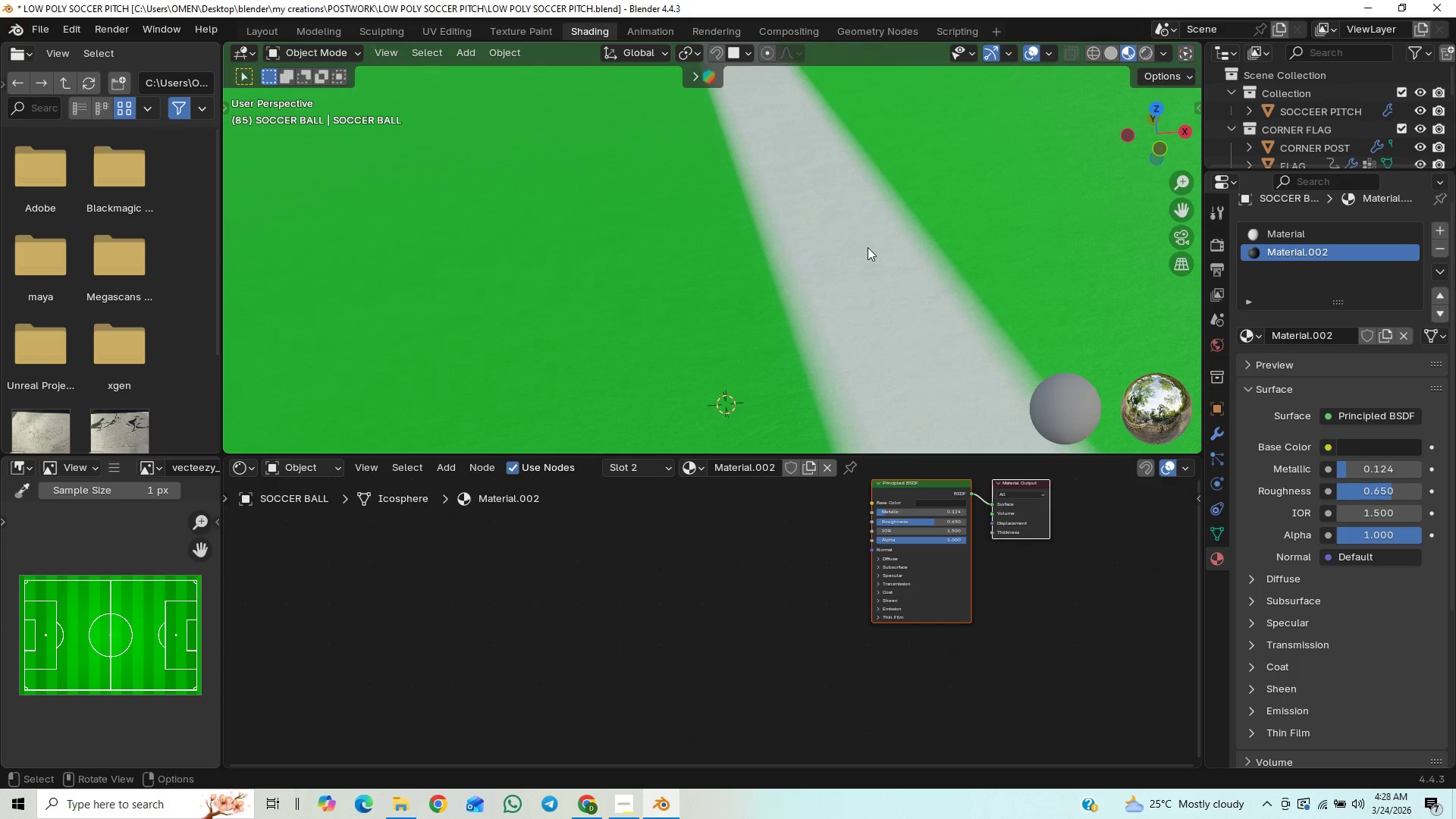 
hold_key(key=ShiftLeft, duration=0.78)
middle_click([864, 350])
 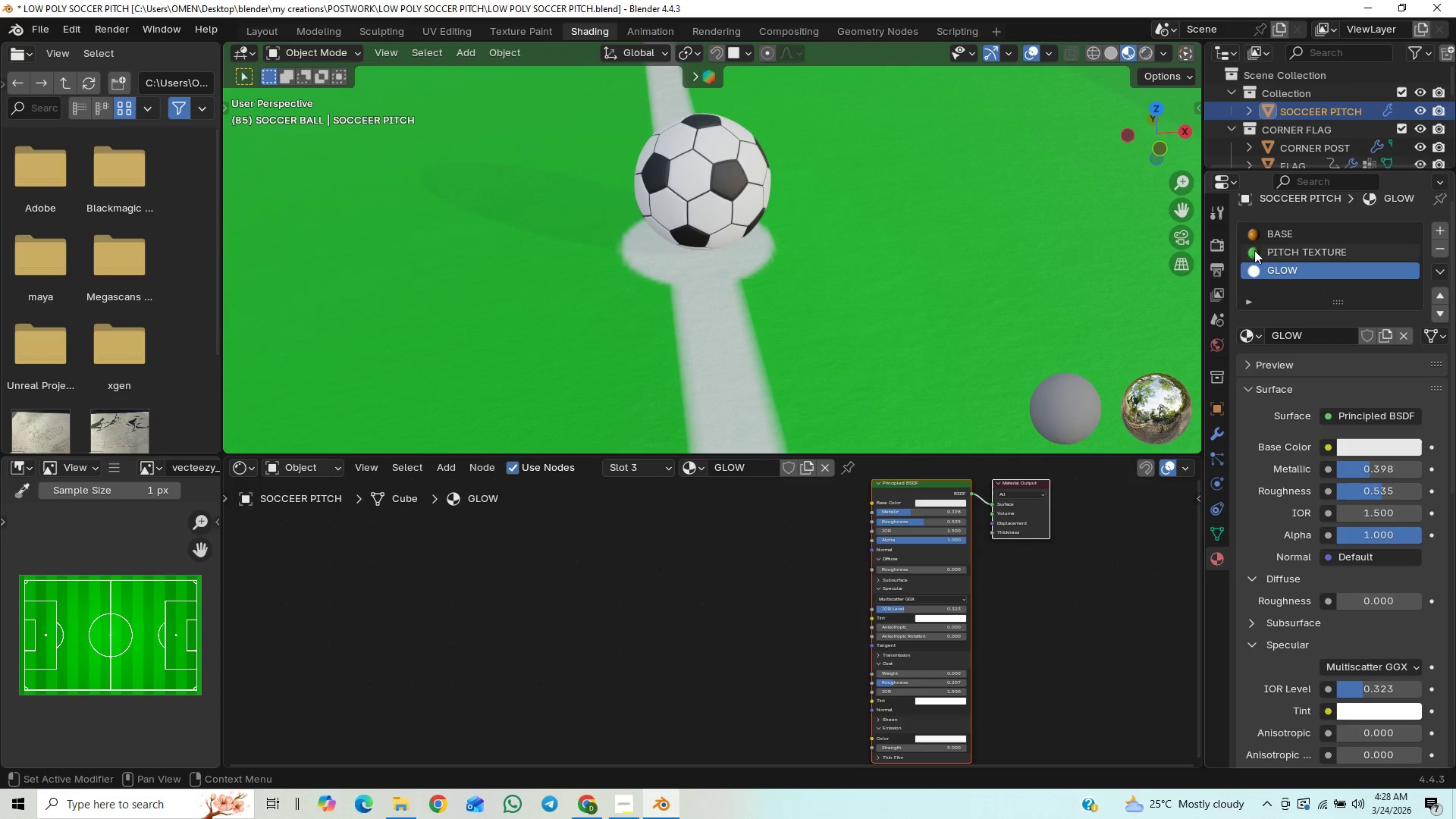 
left_click([1269, 251])
 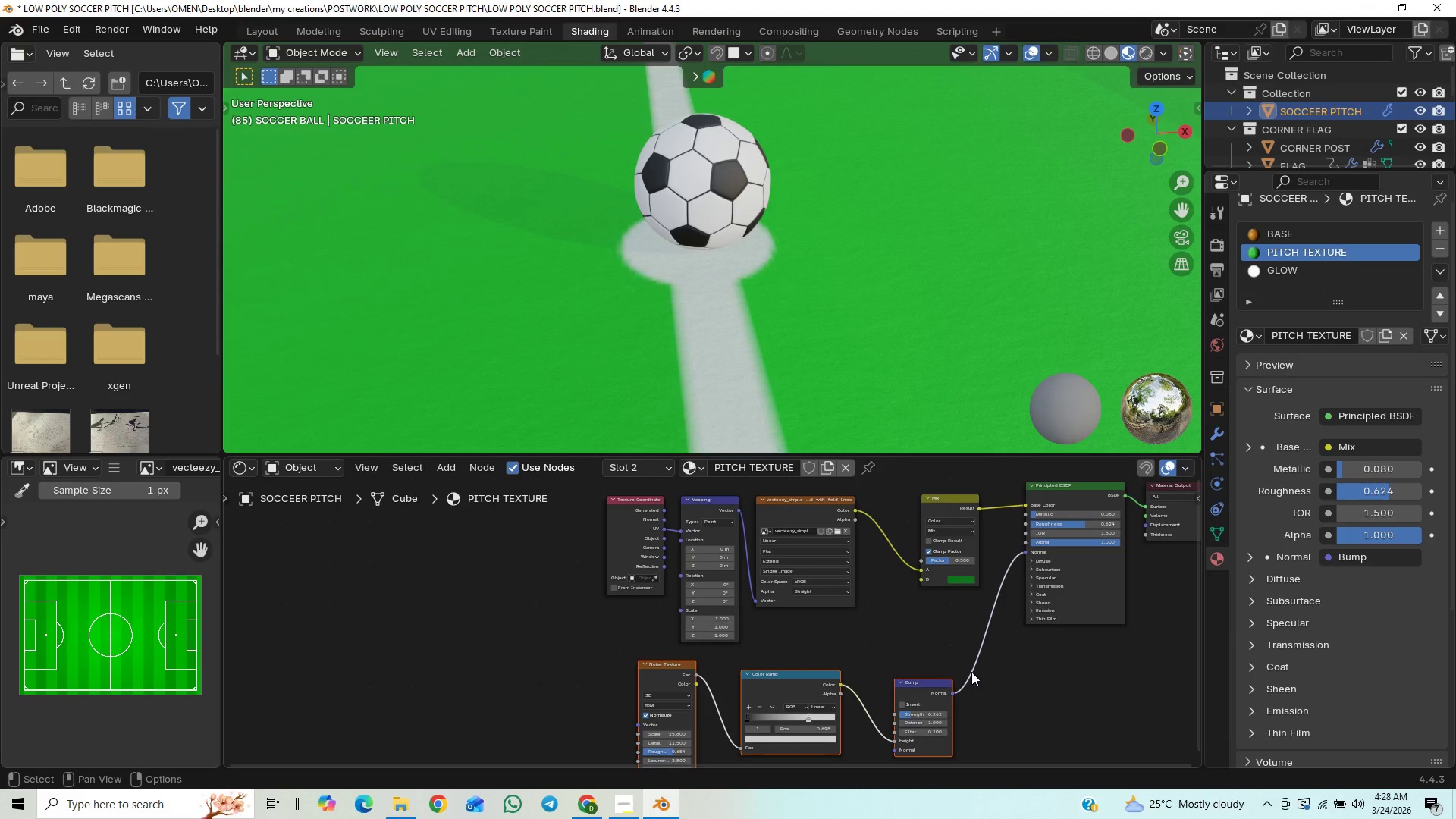 
scroll: coordinate [971, 677], scroll_direction: down, amount: 1.0
 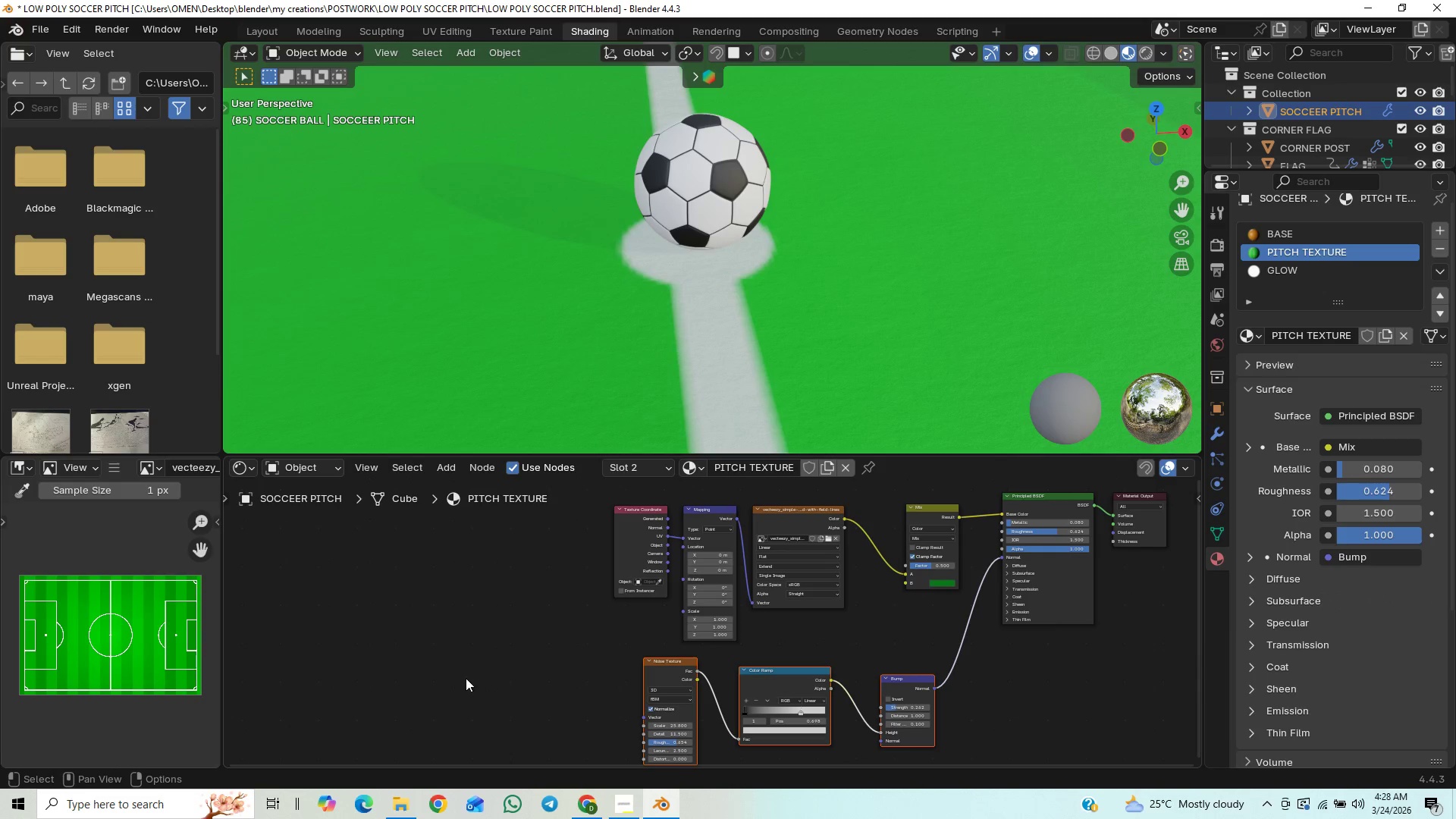 
left_click_drag(start_coordinate=[485, 669], to_coordinate=[992, 739])
 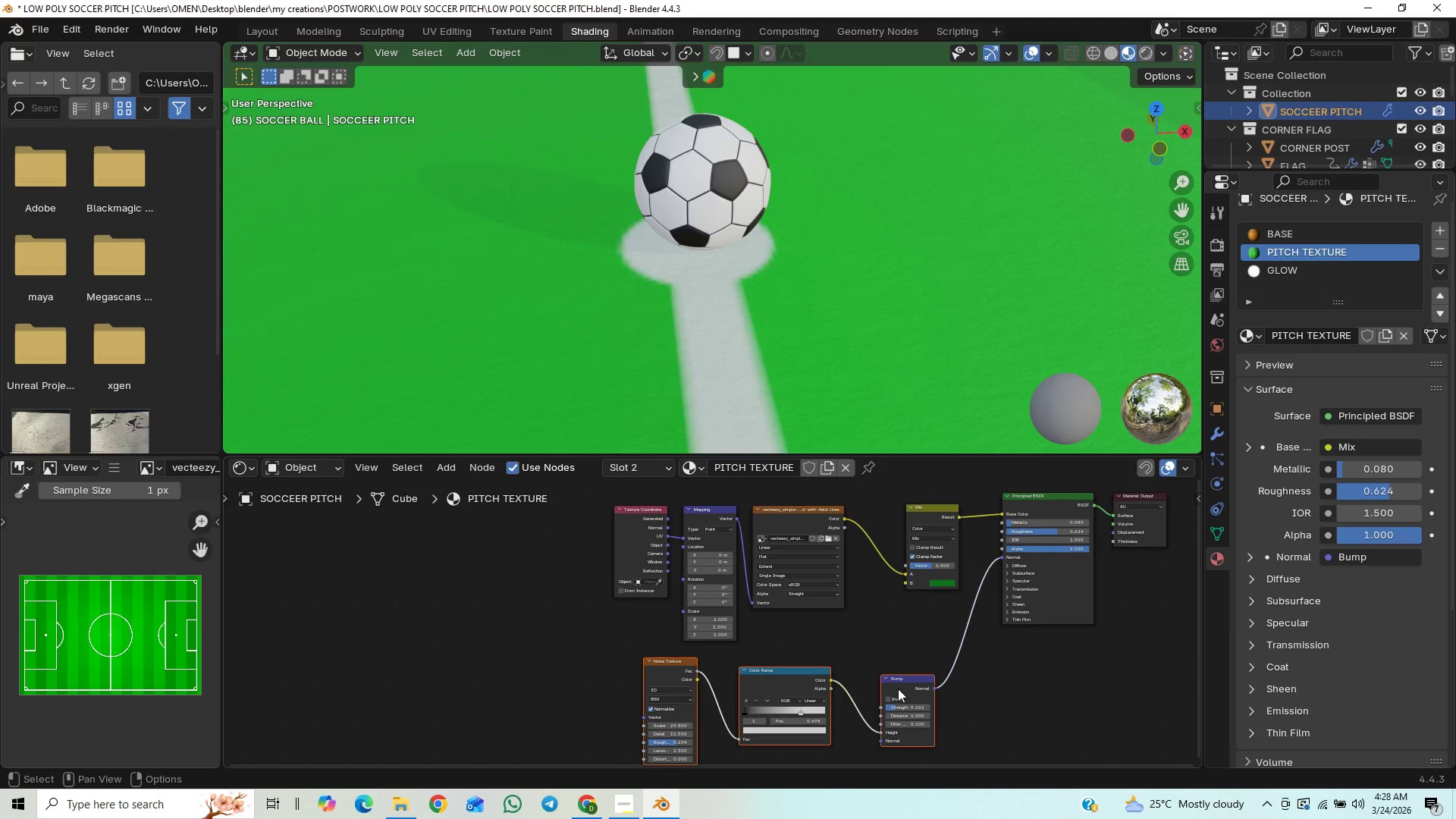 
right_click([903, 679])
 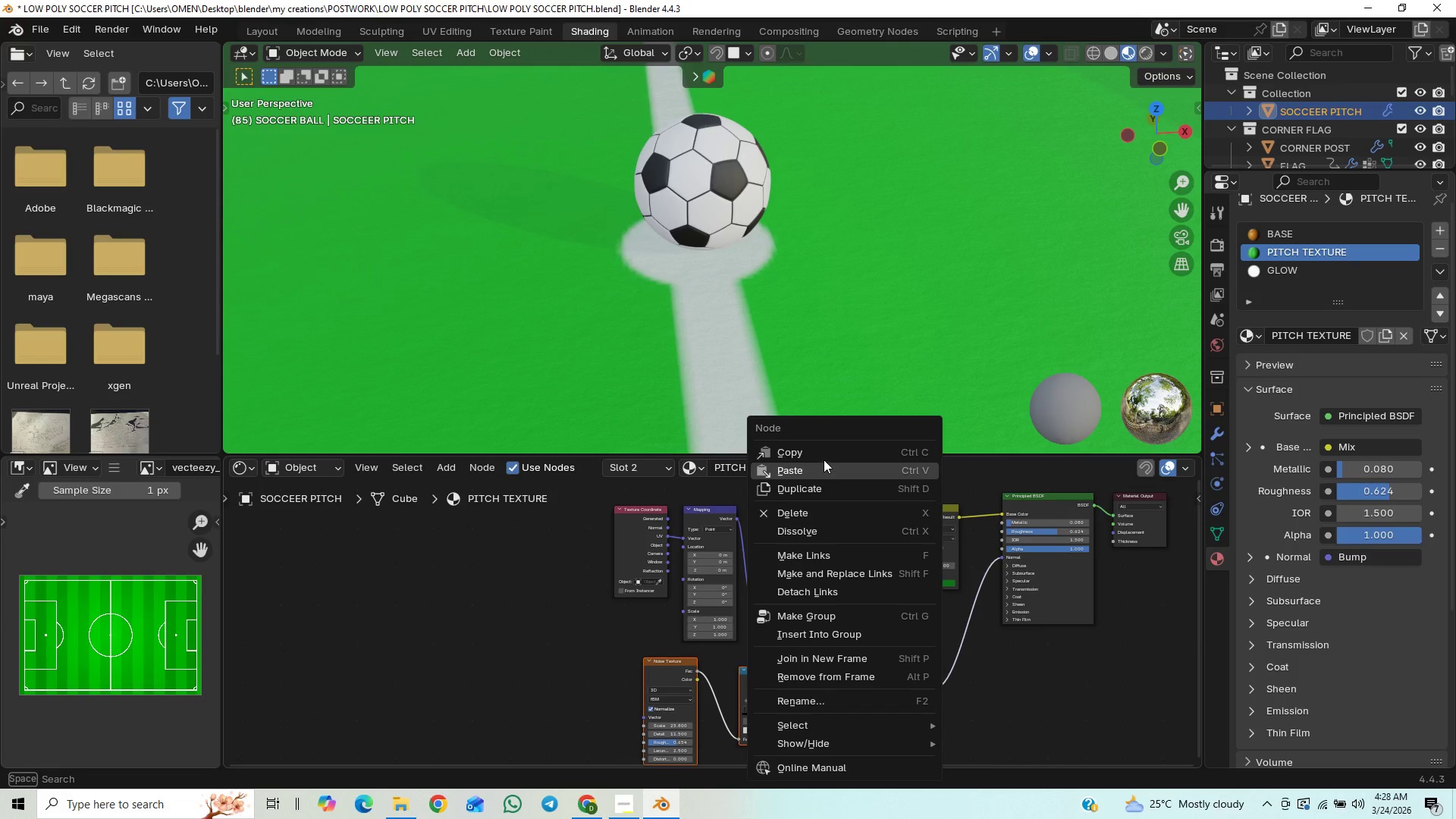 
left_click([822, 458])
 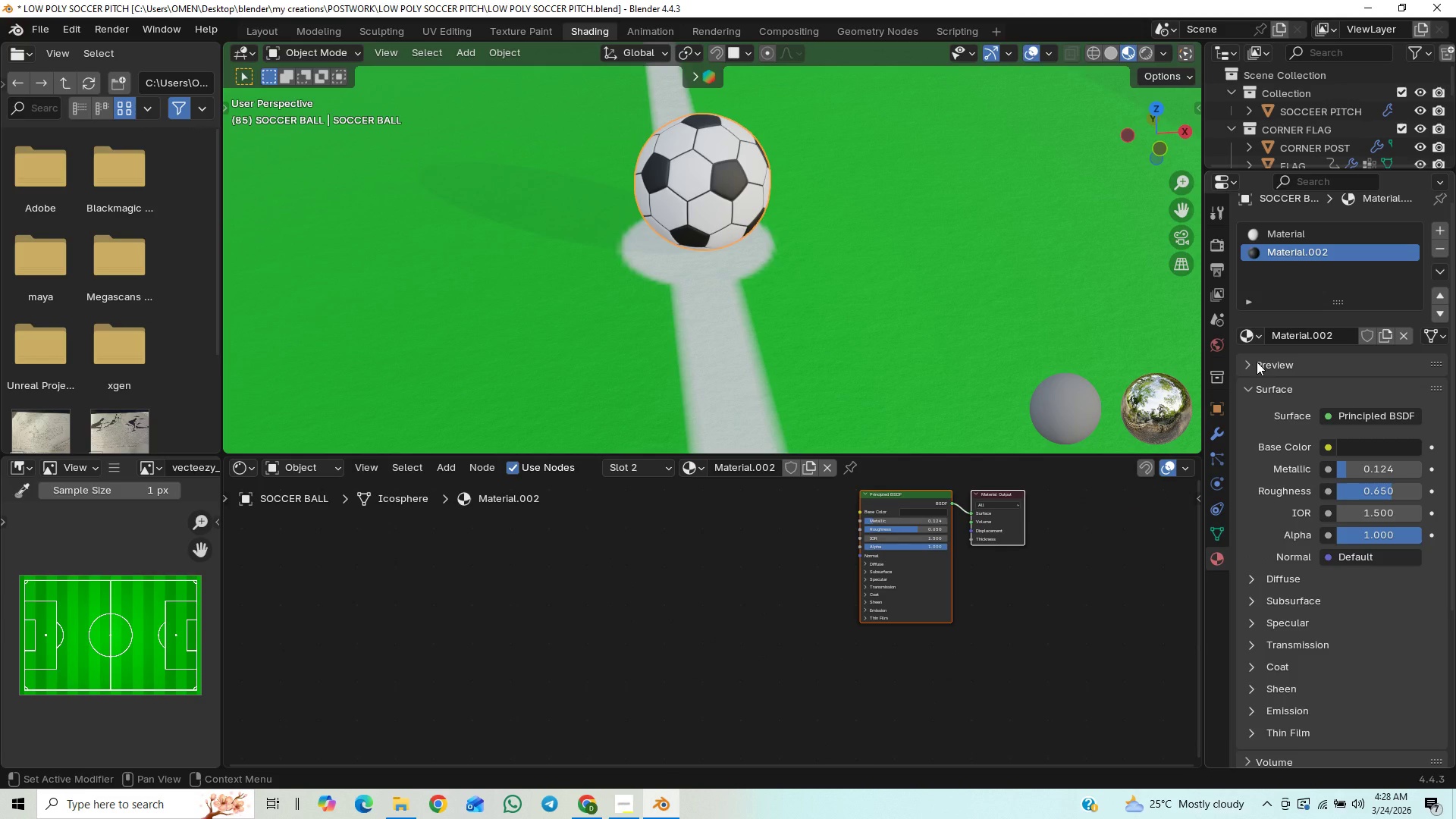 
left_click([1316, 232])
 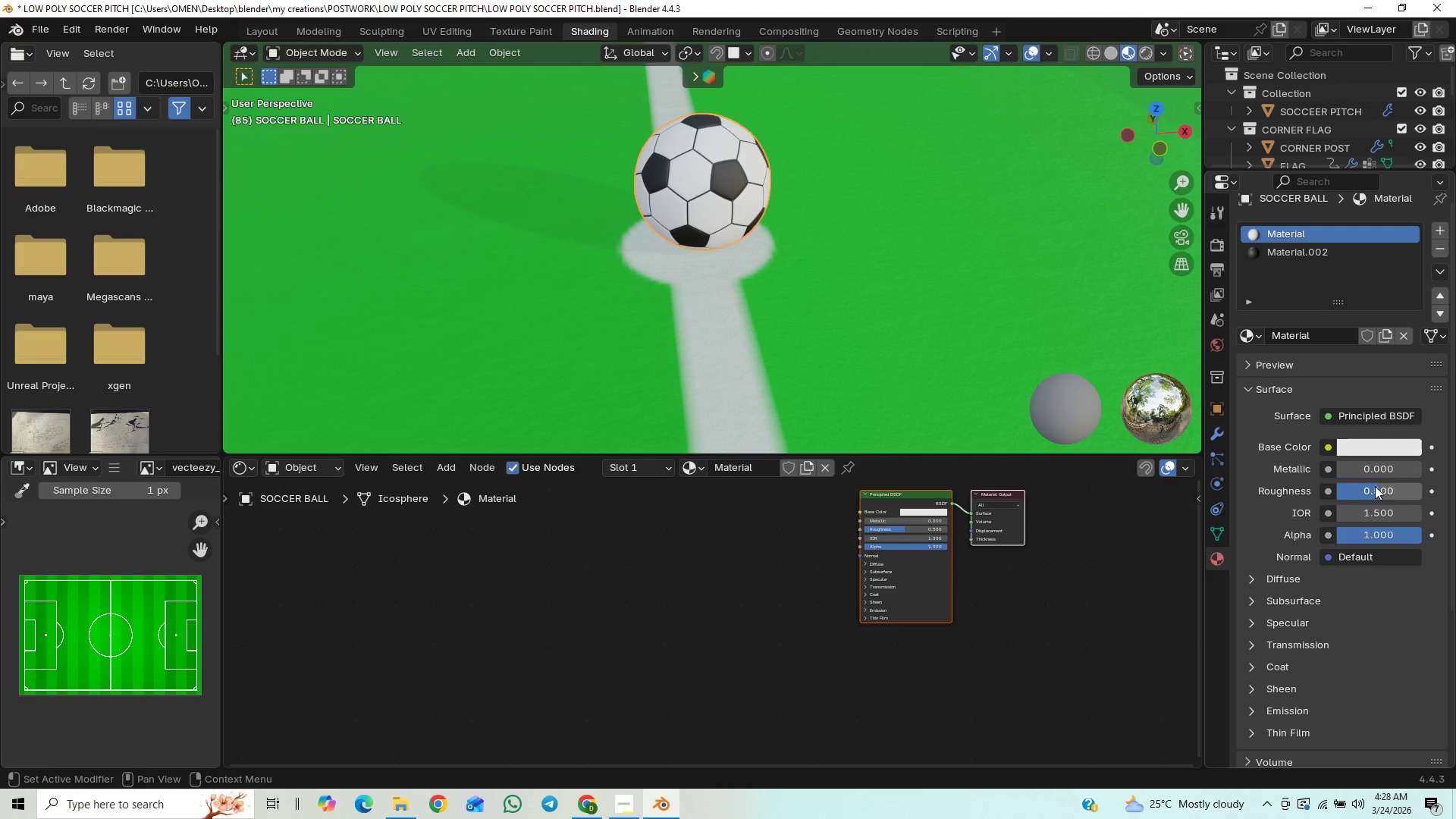 
wait(7.14)
 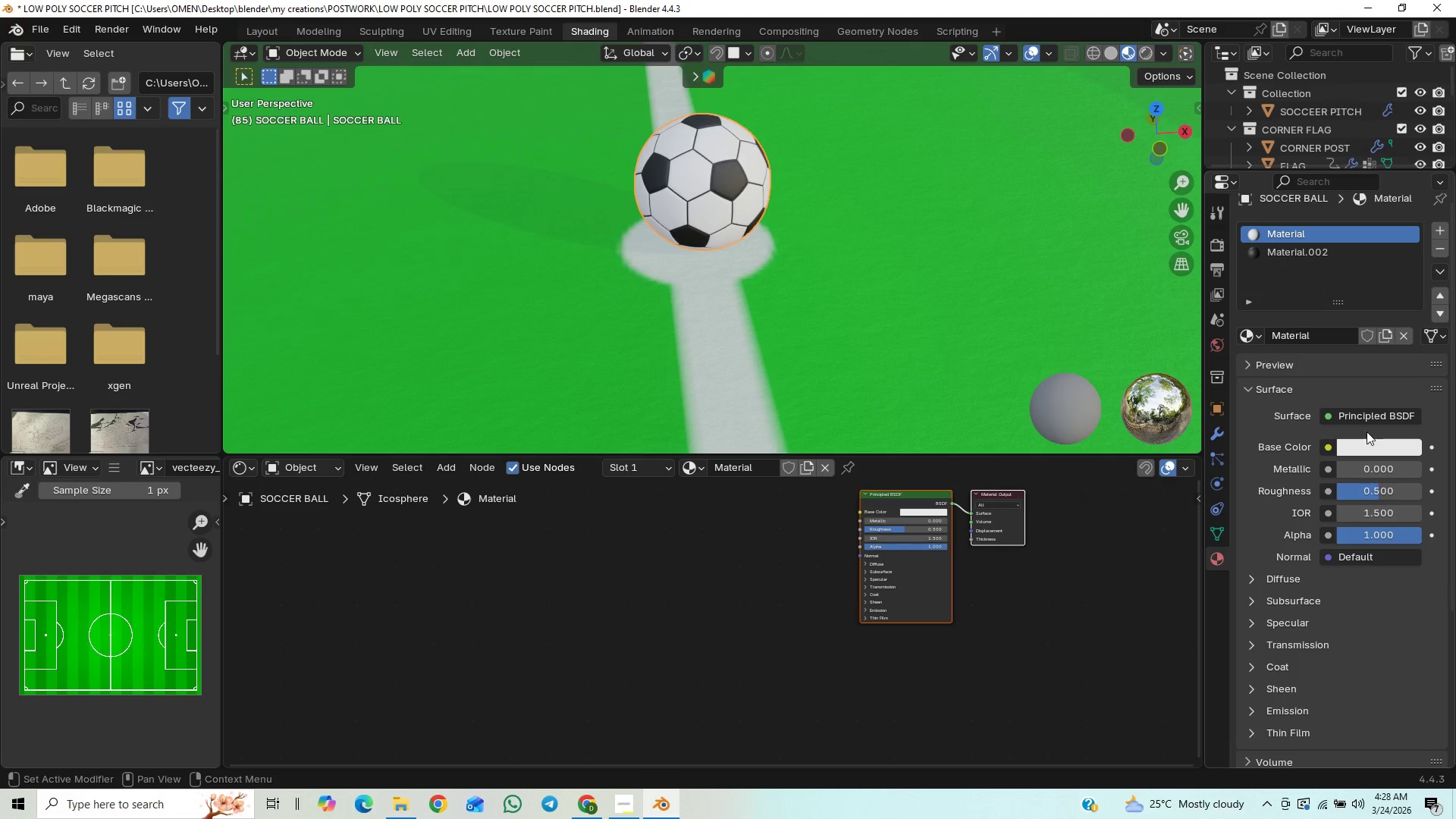 
left_click_drag(start_coordinate=[1371, 489], to_coordinate=[225, 491])
 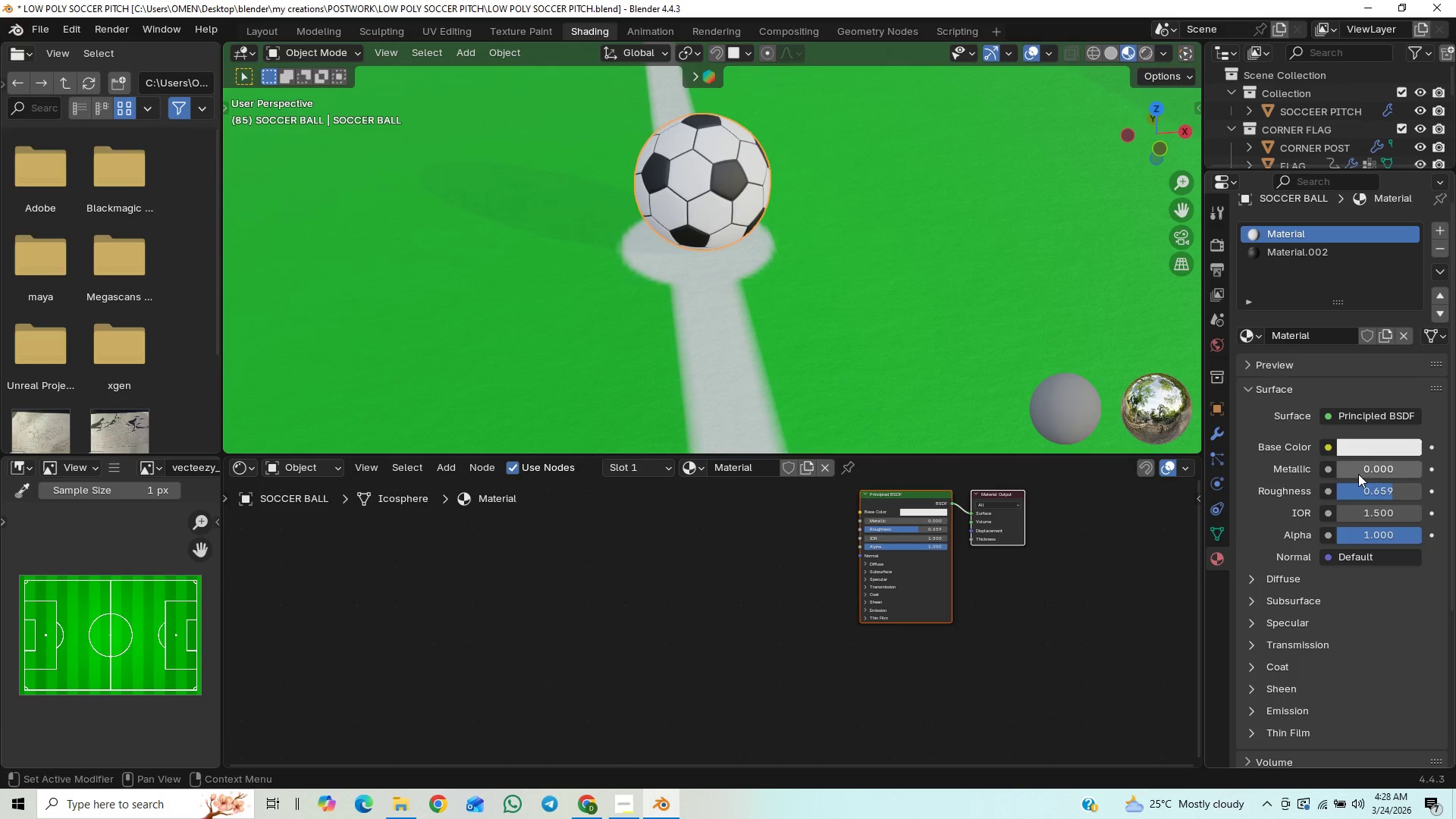 
left_click_drag(start_coordinate=[1355, 469], to_coordinate=[207, 470])
 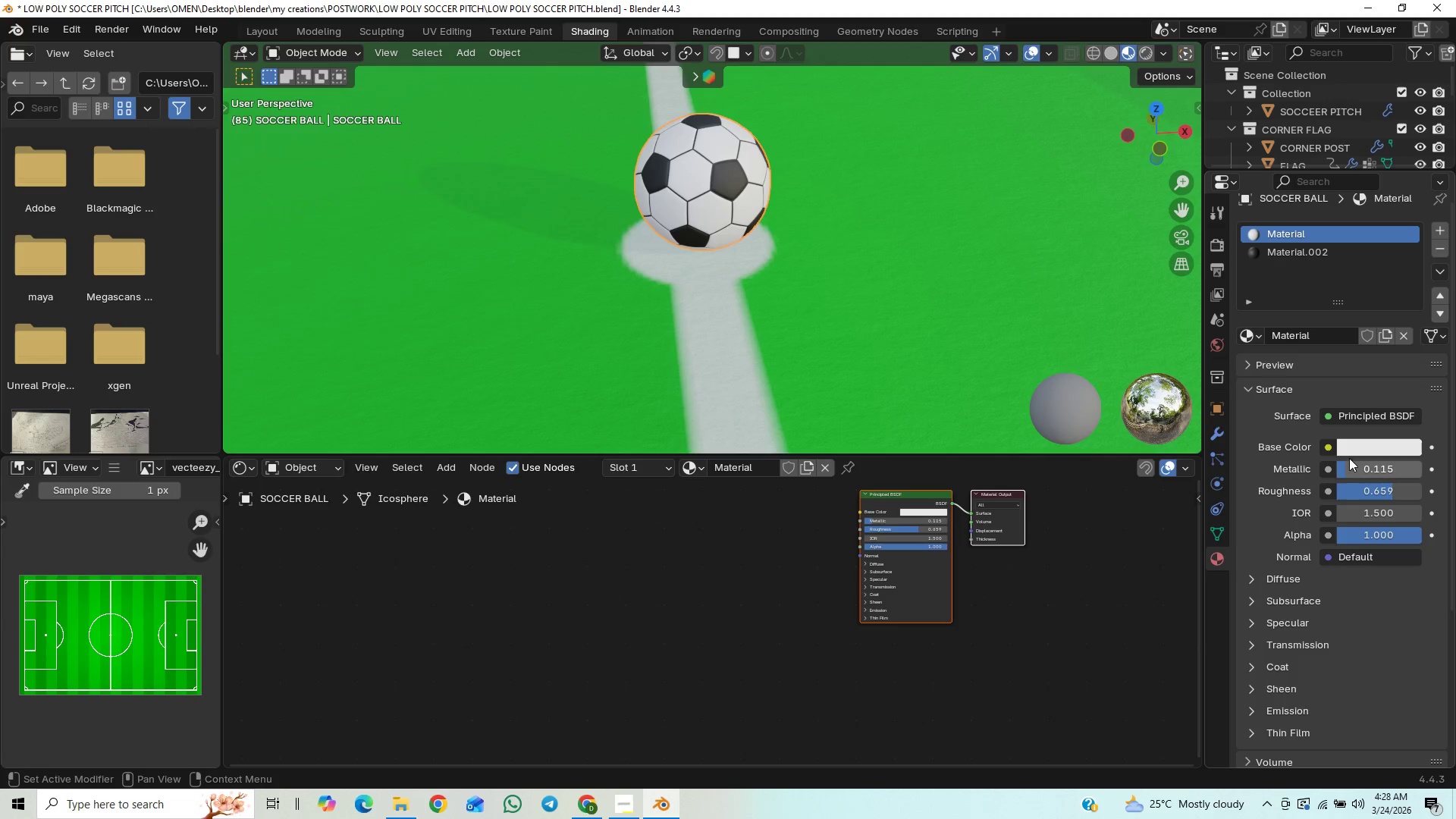 
mouse_move([1356, 434])
 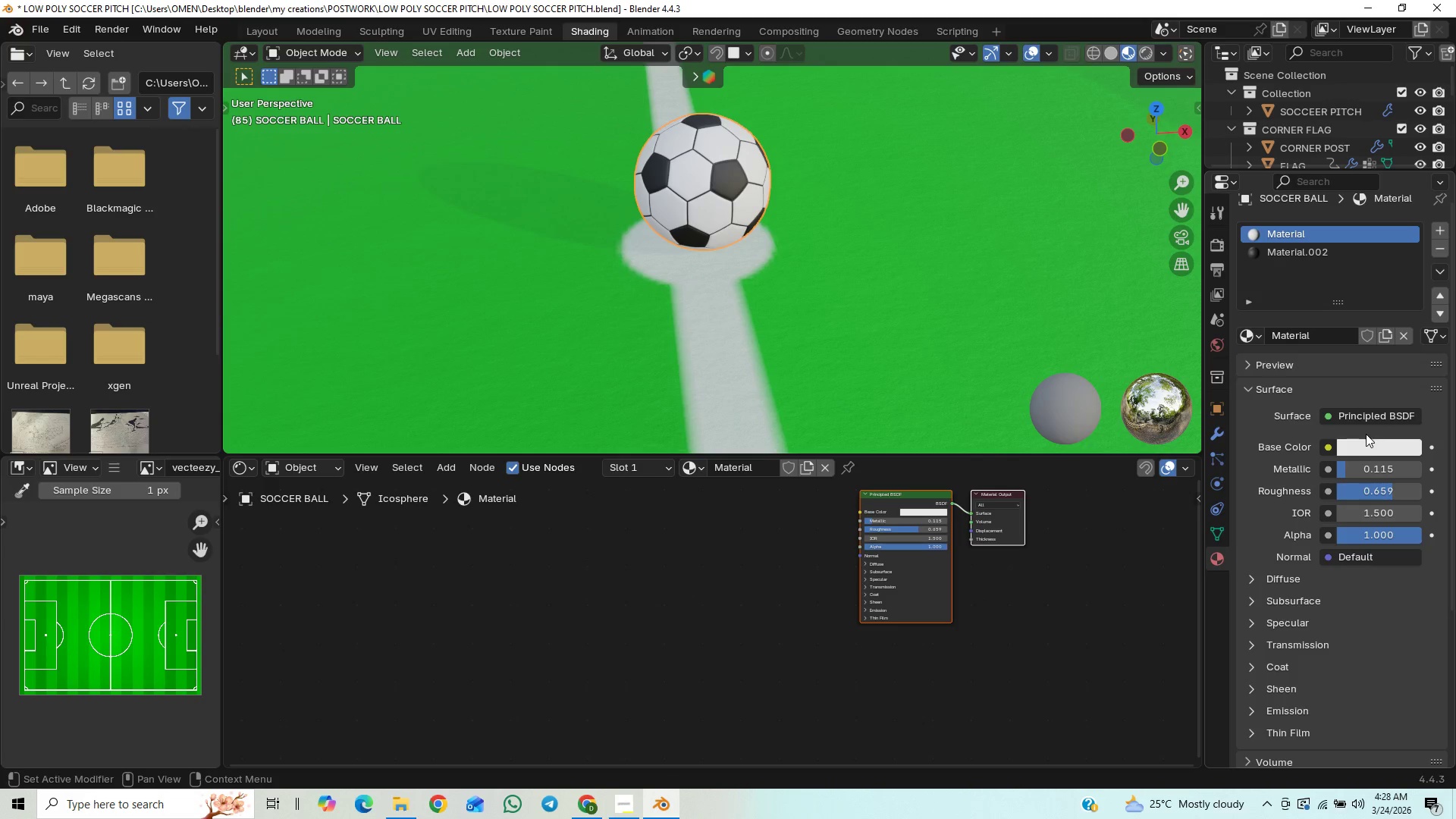 
double_click([1362, 444])
 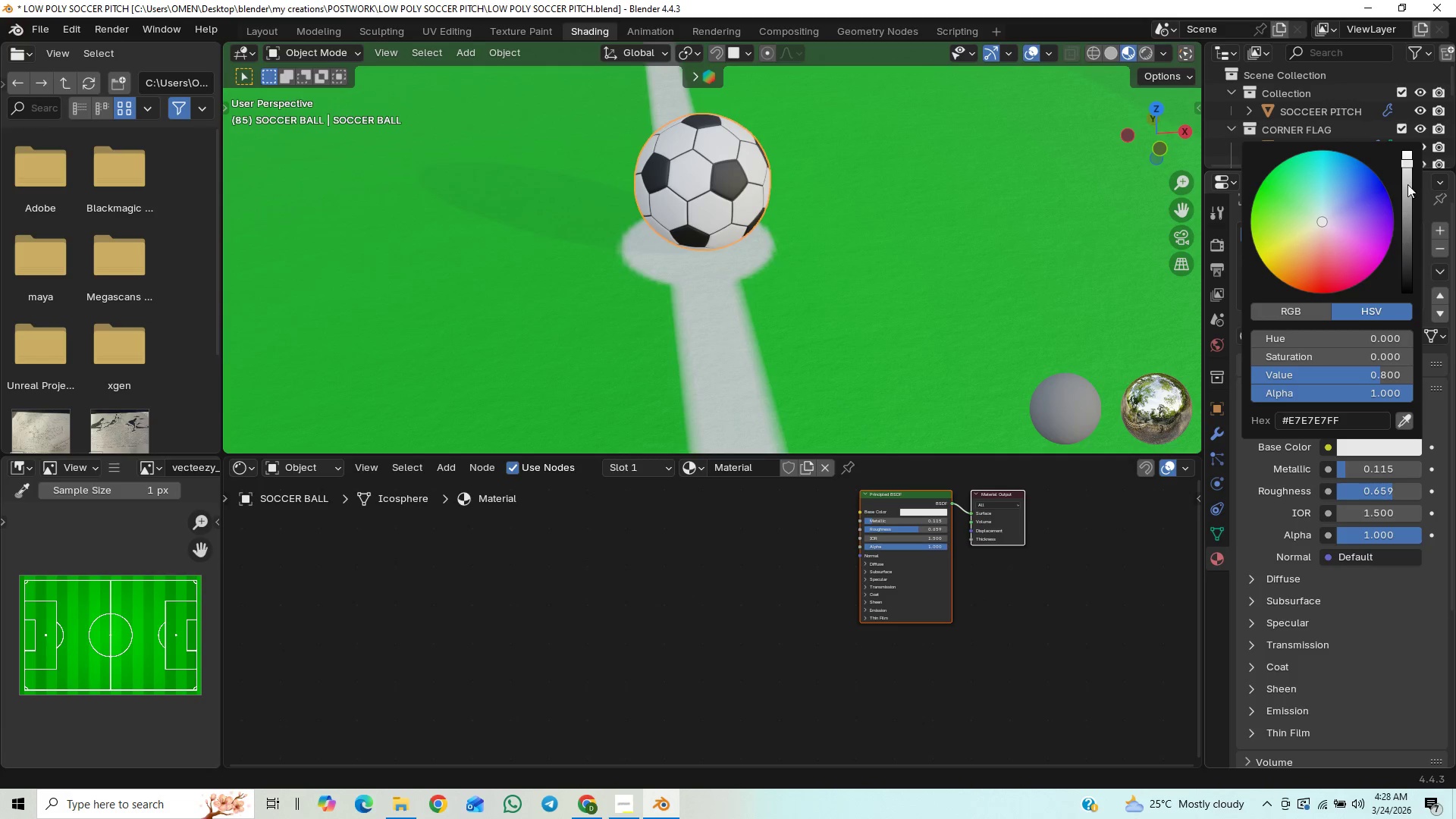 
left_click_drag(start_coordinate=[1408, 161], to_coordinate=[1409, 168])
 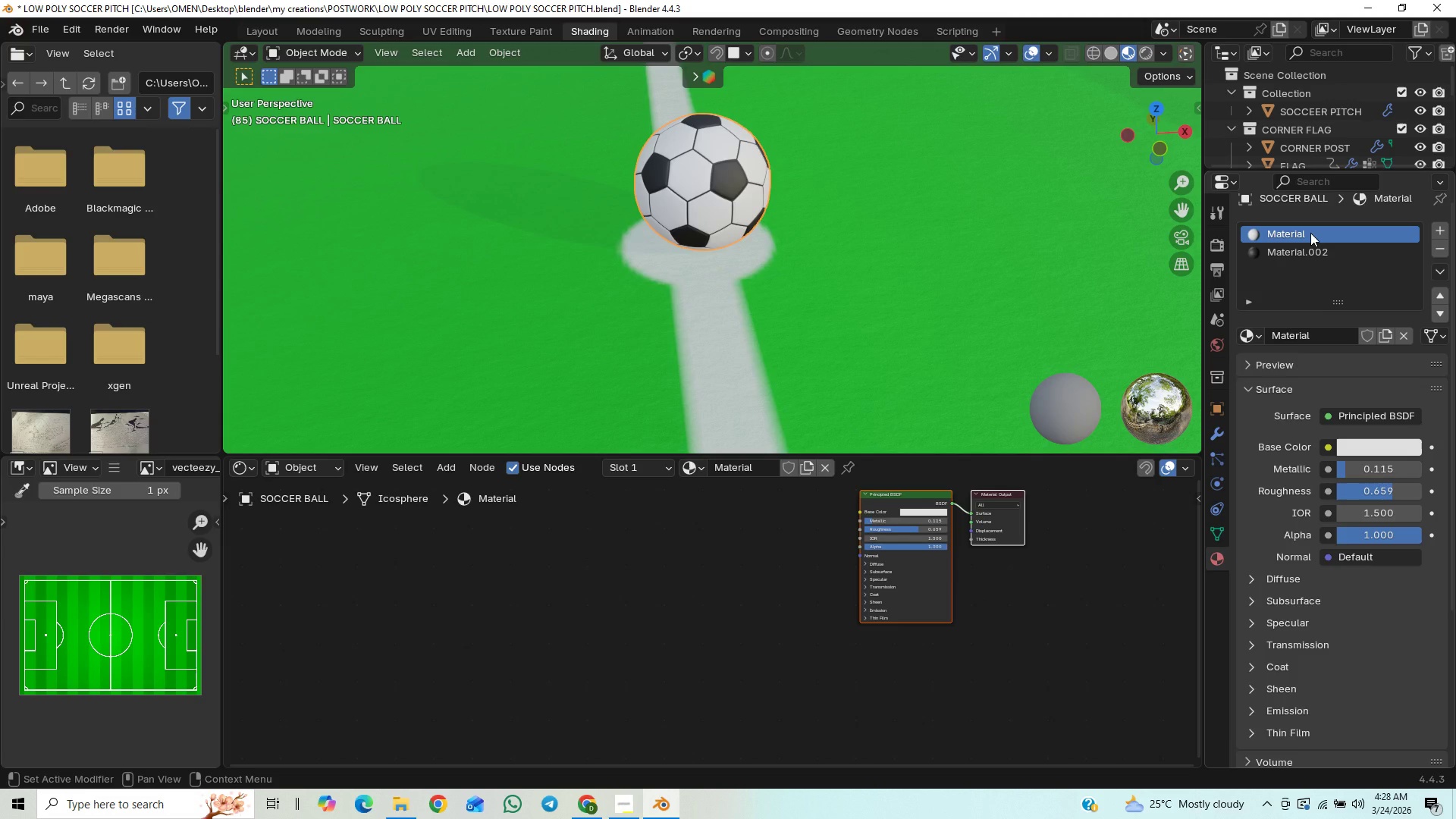 
double_click([1310, 233])
 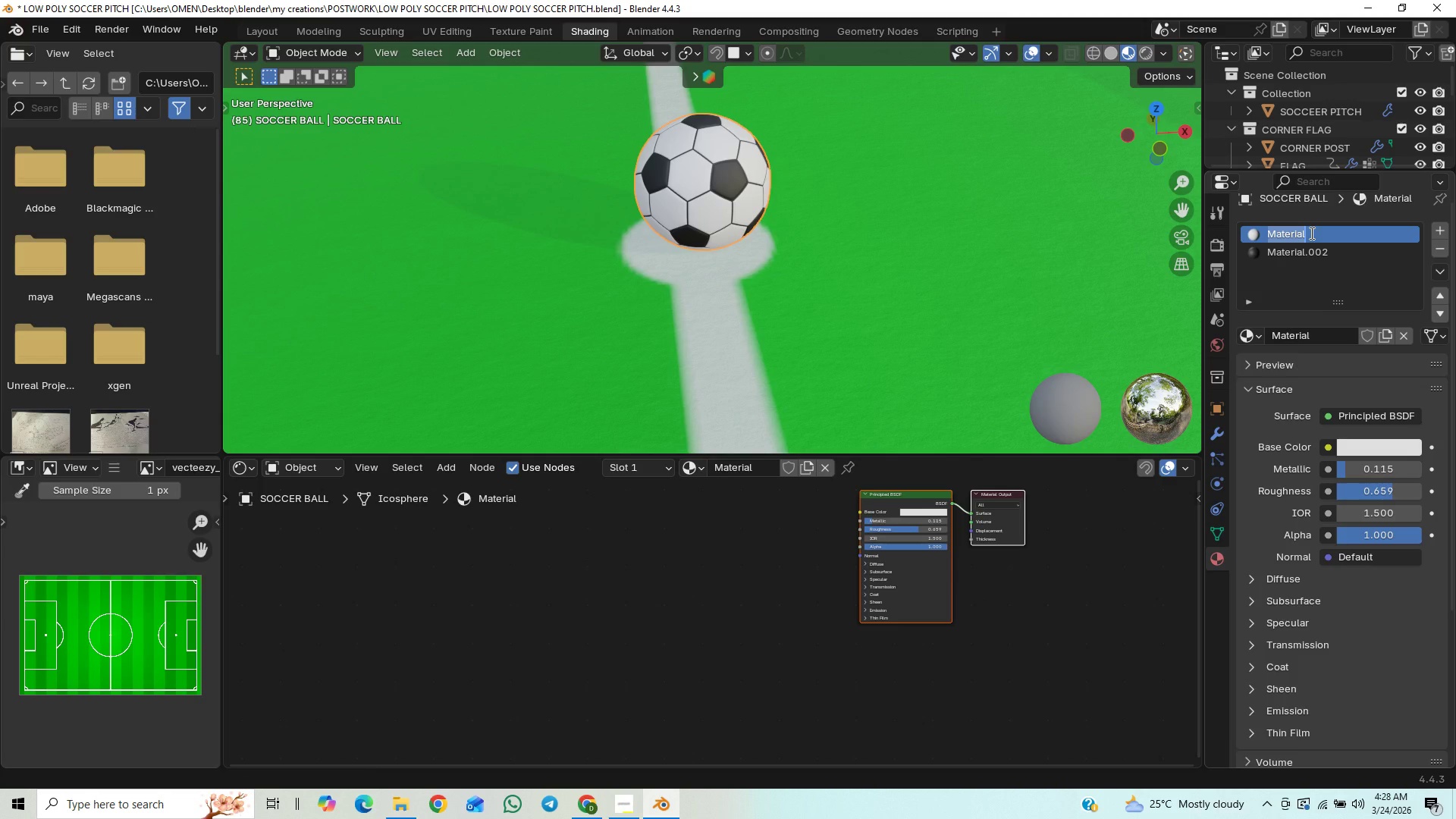 
type(whitr)
key(Backspace)
type(e patches)
 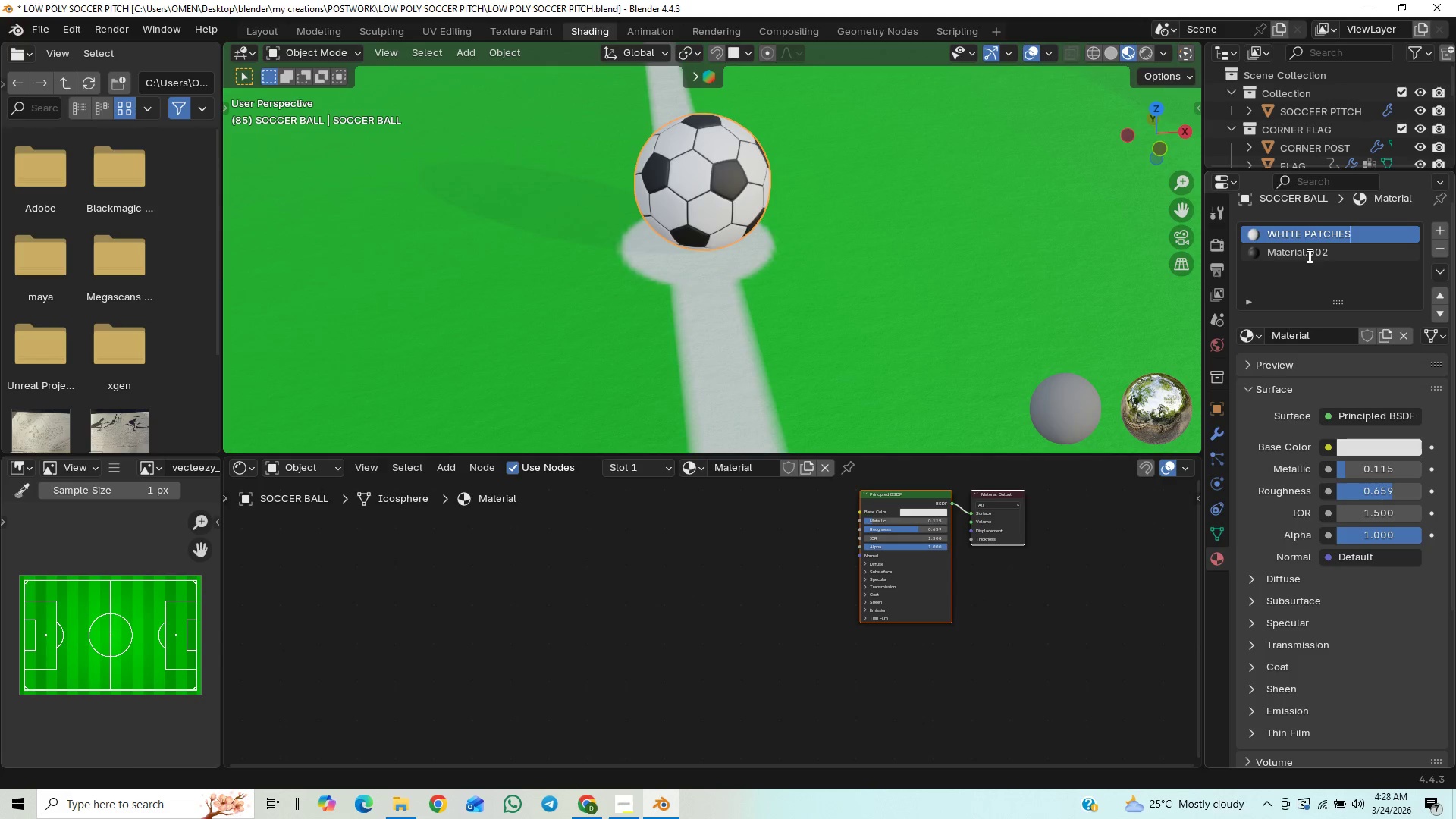 
double_click([1308, 256])
 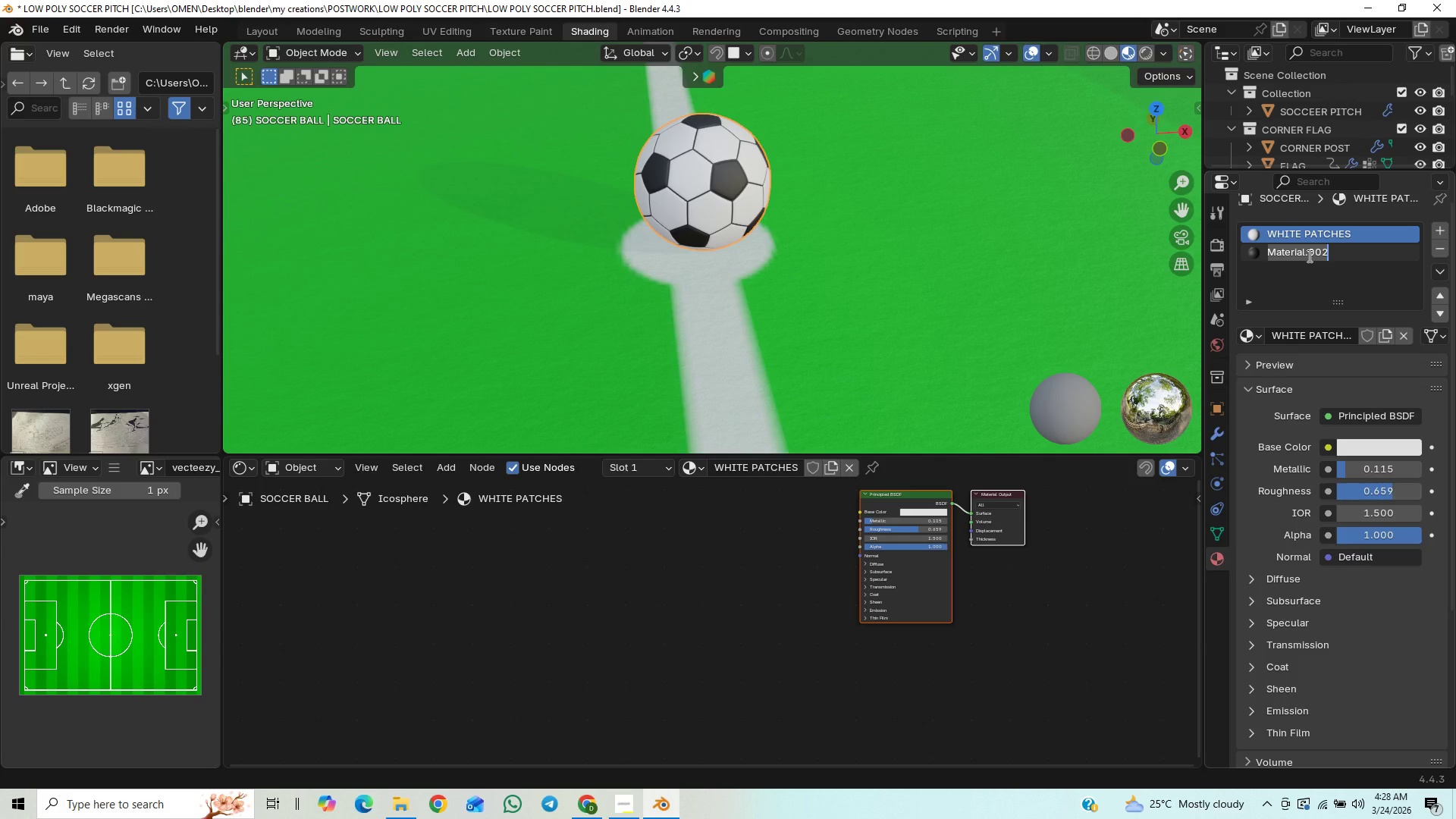 
left_click([1308, 256])
 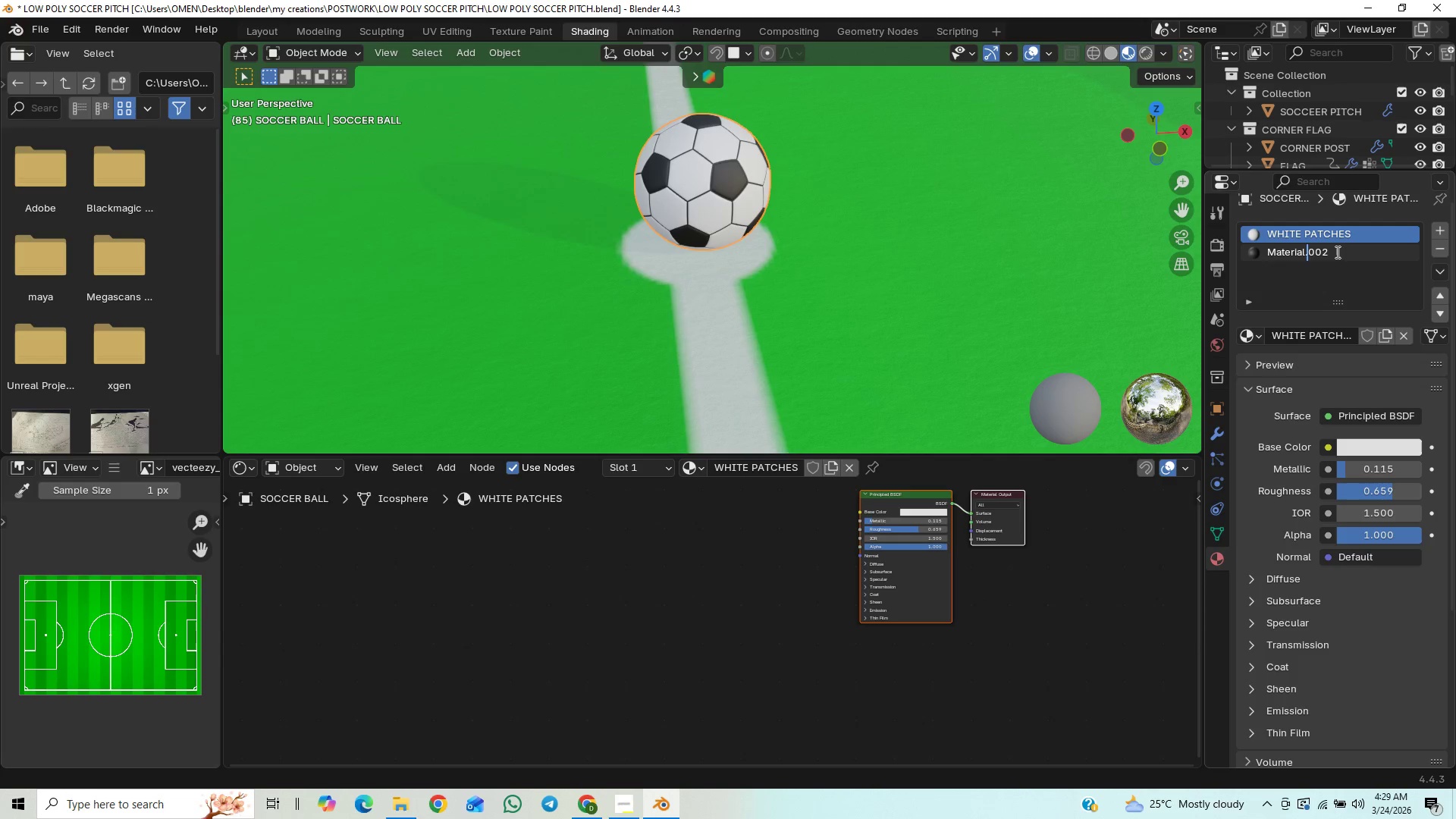 
left_click_drag(start_coordinate=[1338, 249], to_coordinate=[1231, 279])
 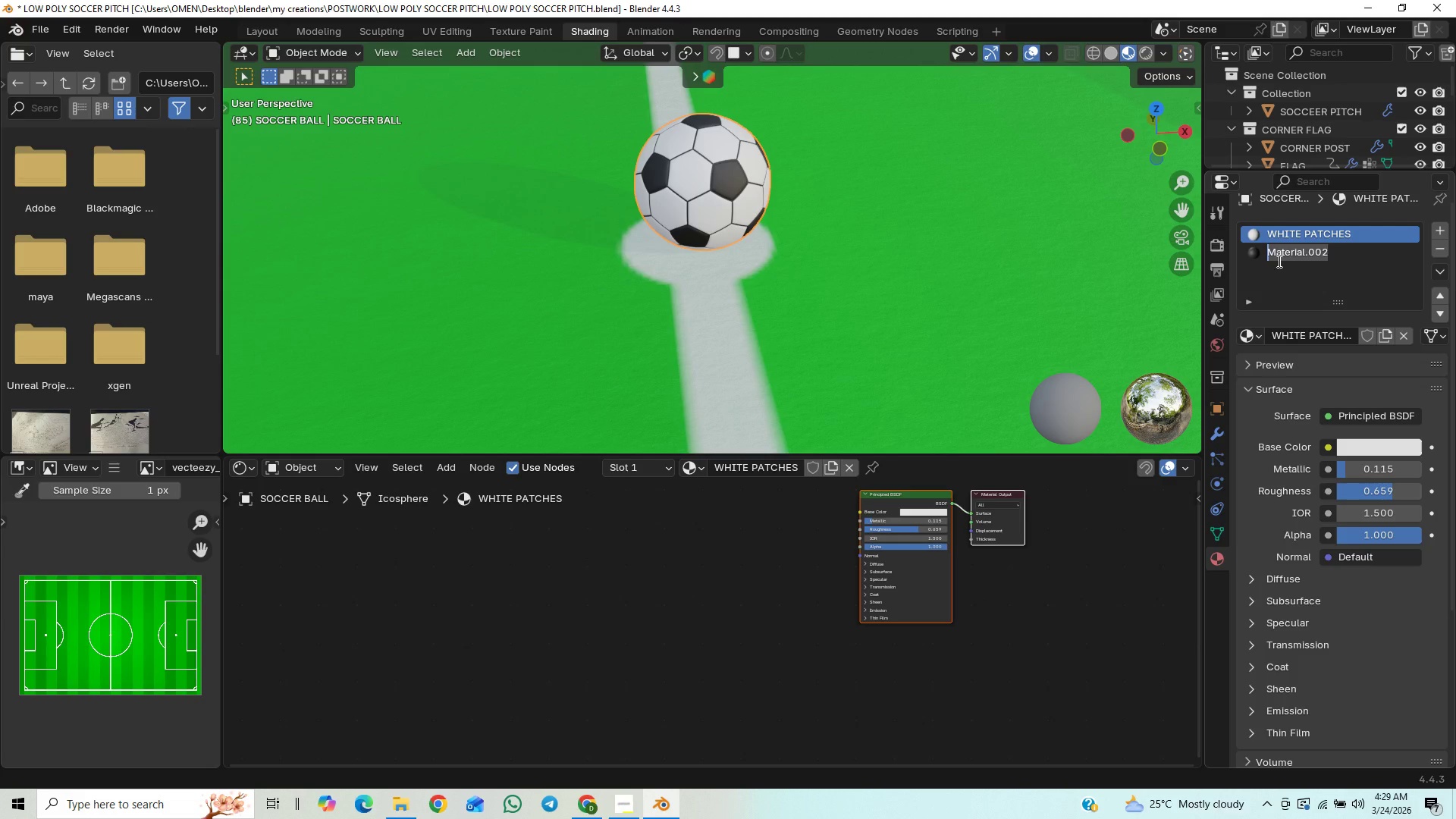 
type(black patches)
 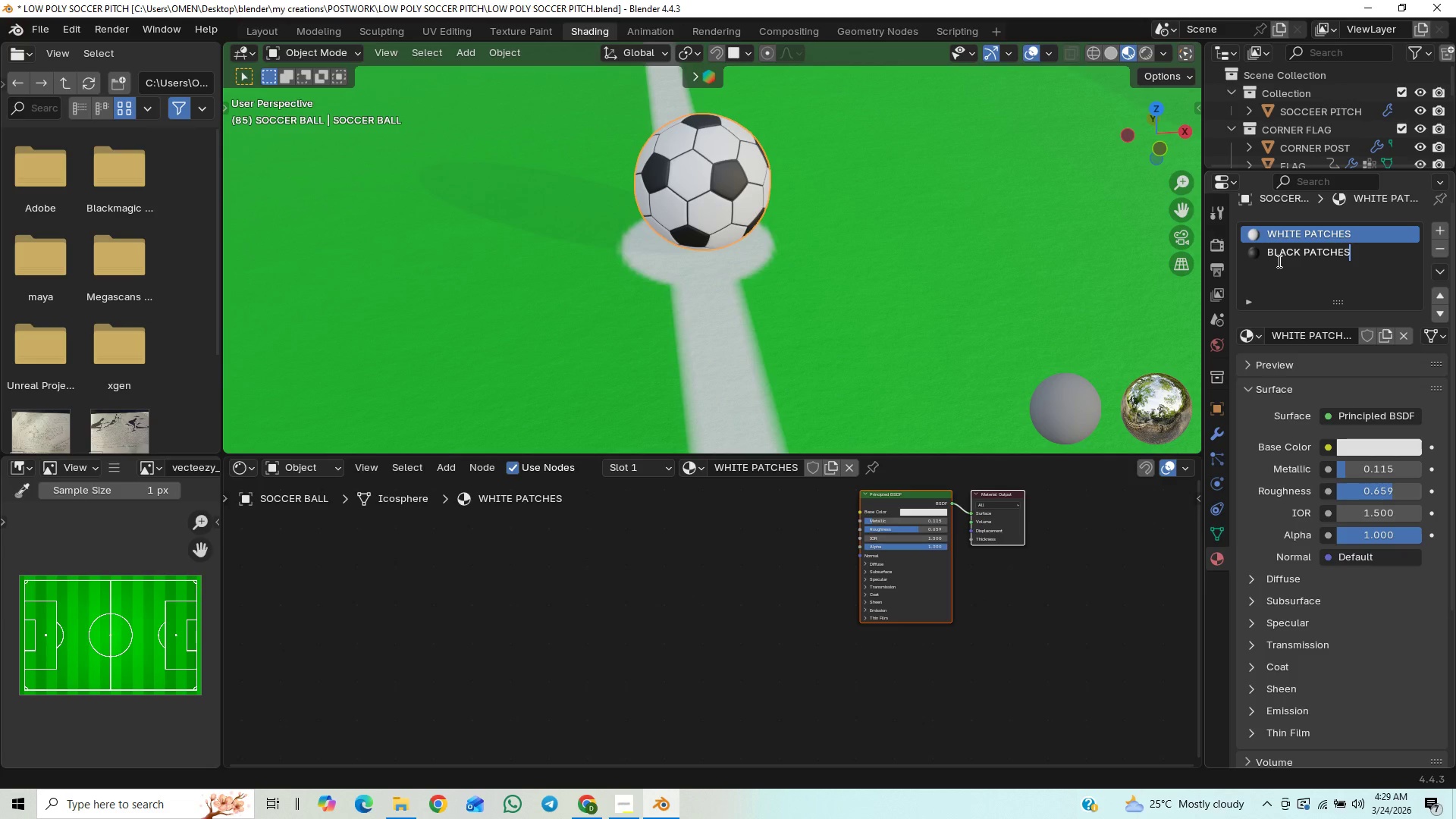 
key(Enter)
 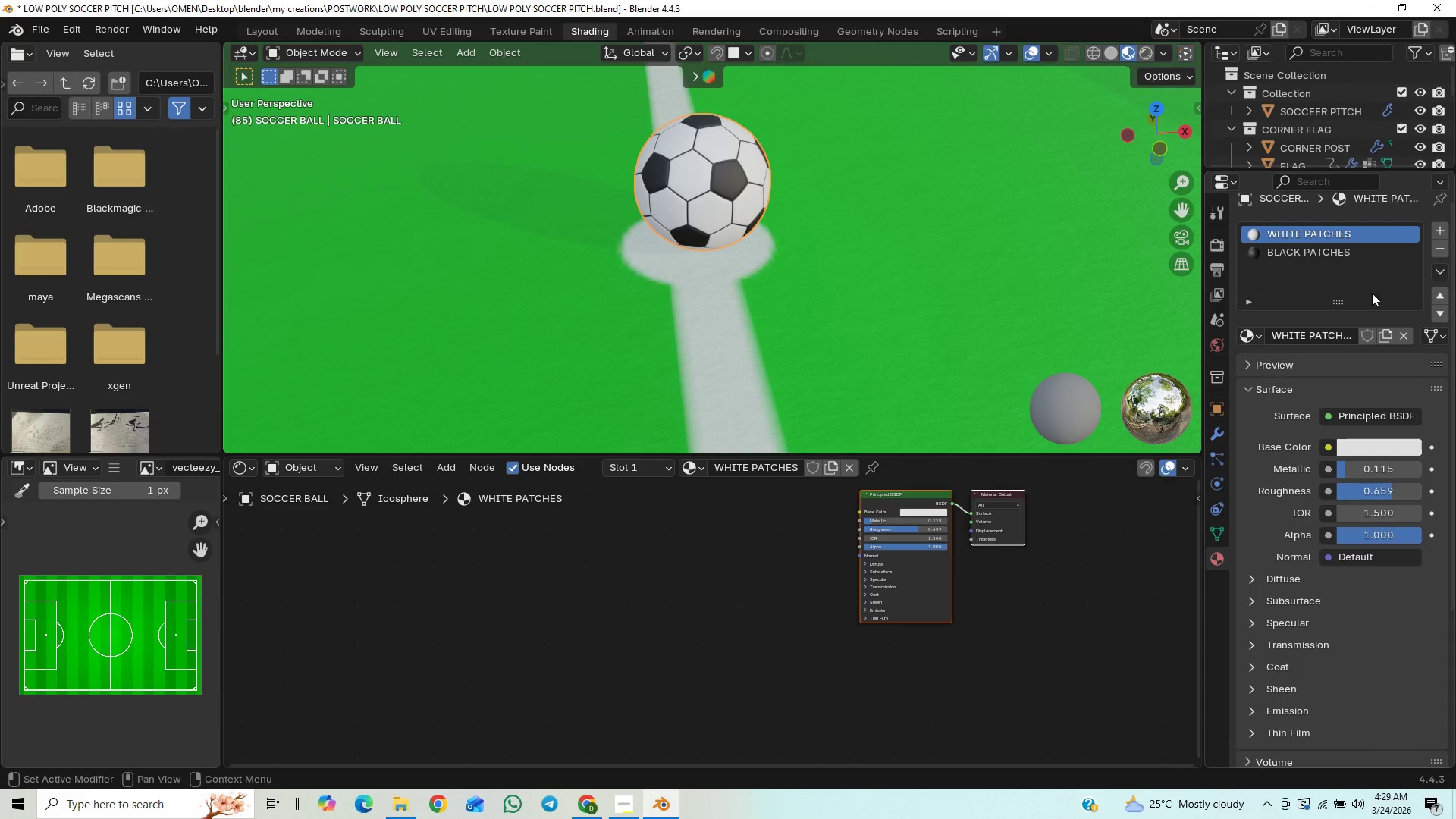 
left_click([1291, 256])
 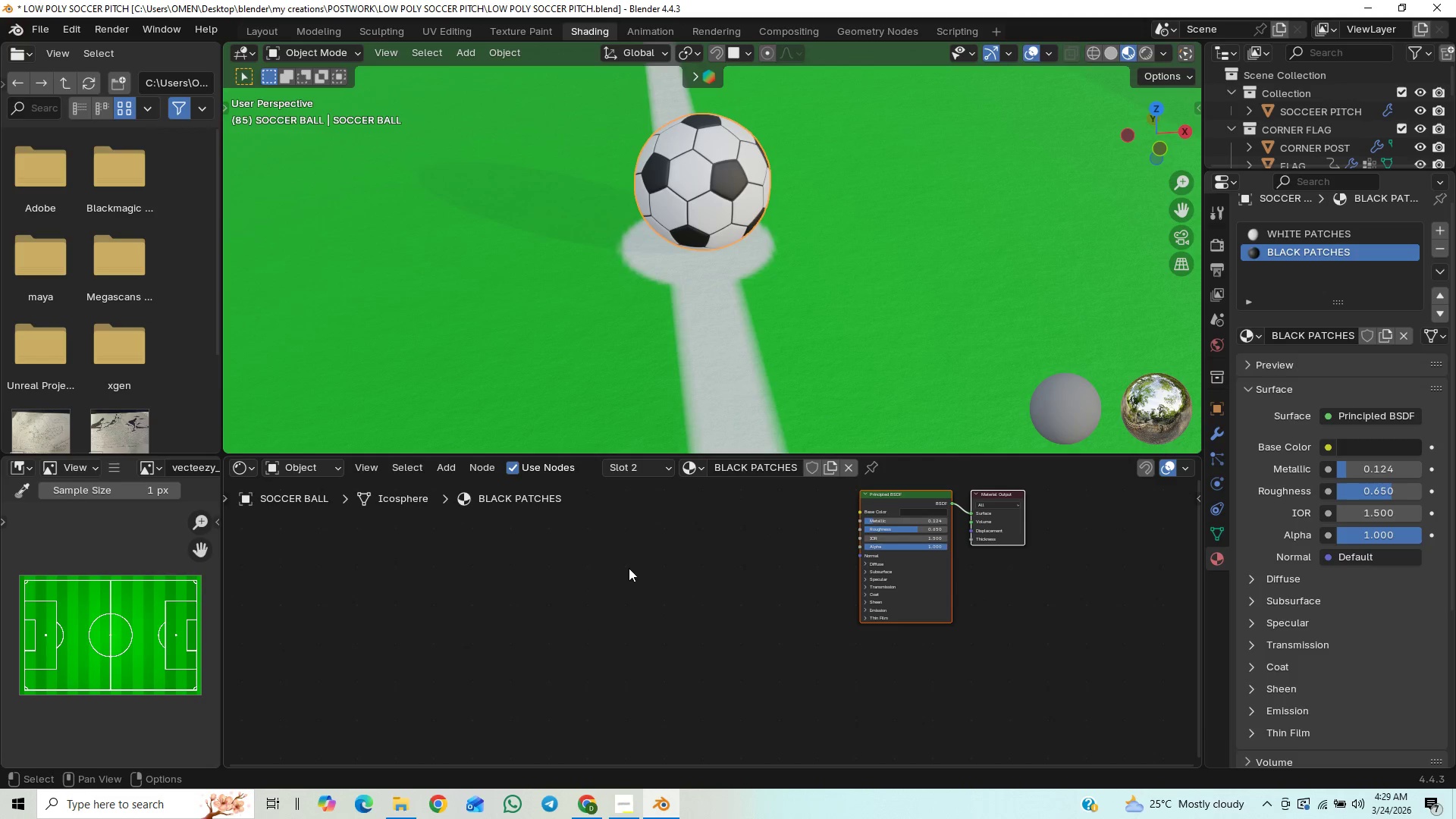 
key(Control+V)
 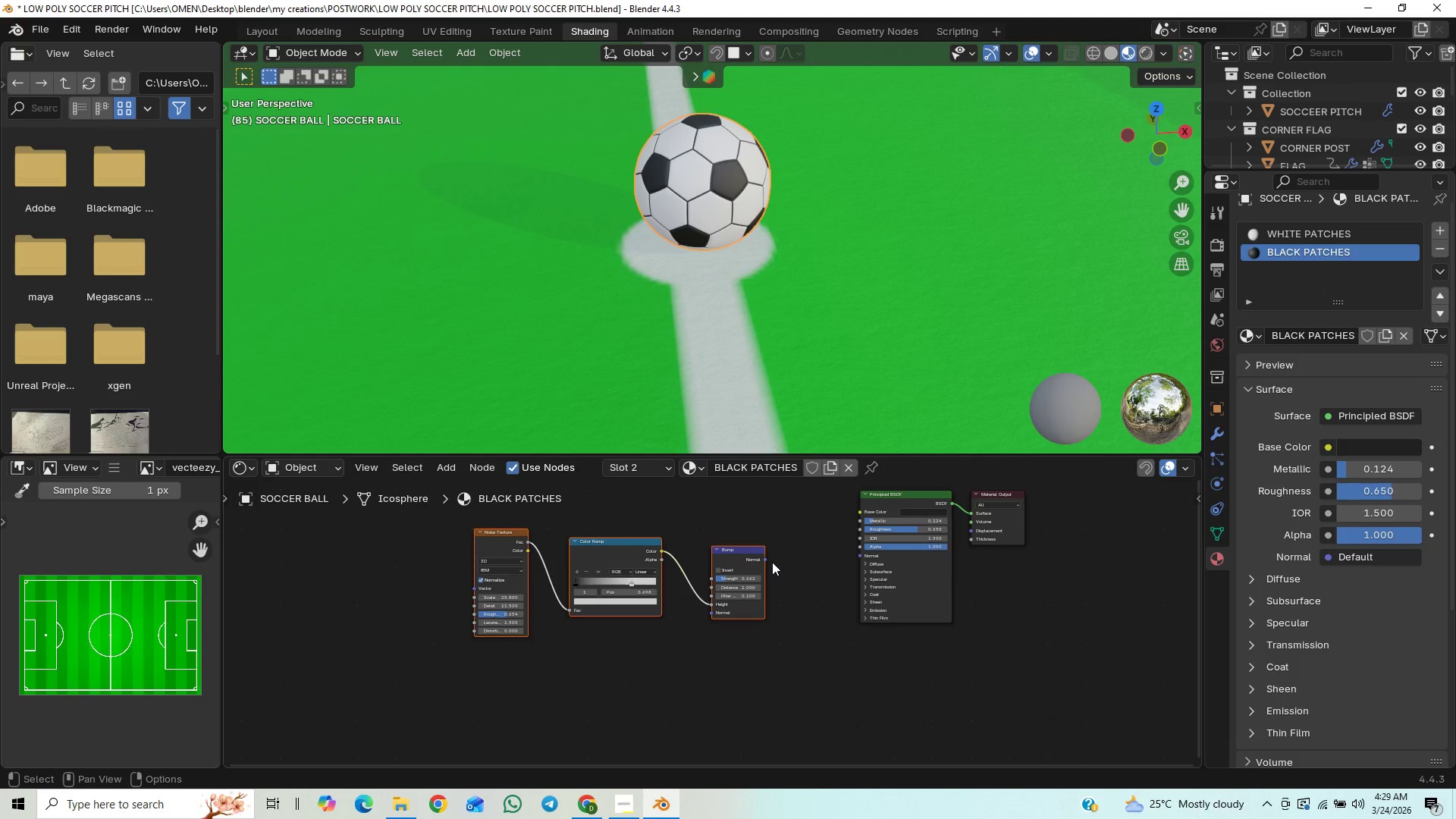 
left_click_drag(start_coordinate=[764, 558], to_coordinate=[855, 558])
 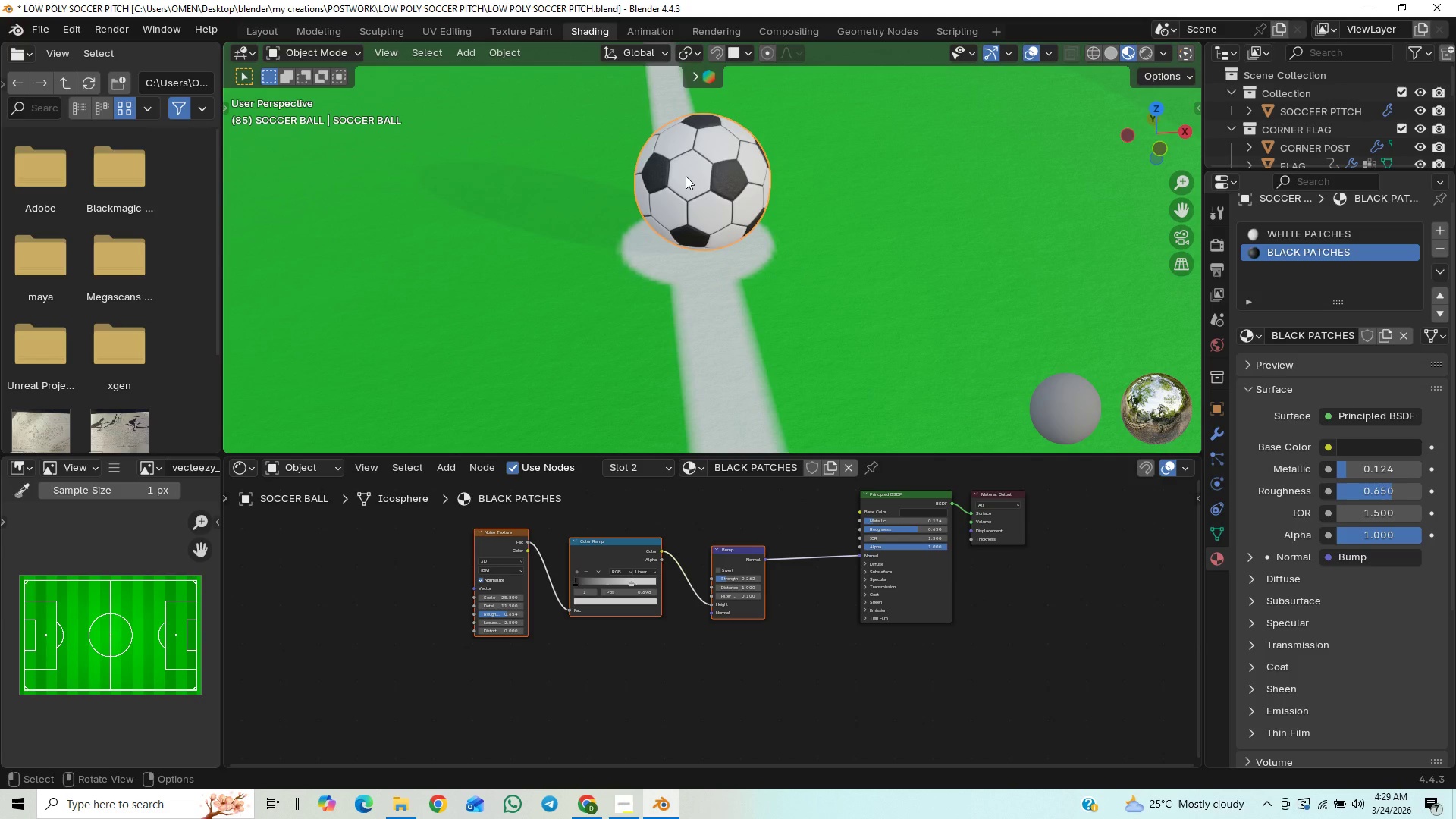 
scroll: coordinate [698, 190], scroll_direction: up, amount: 2.0
 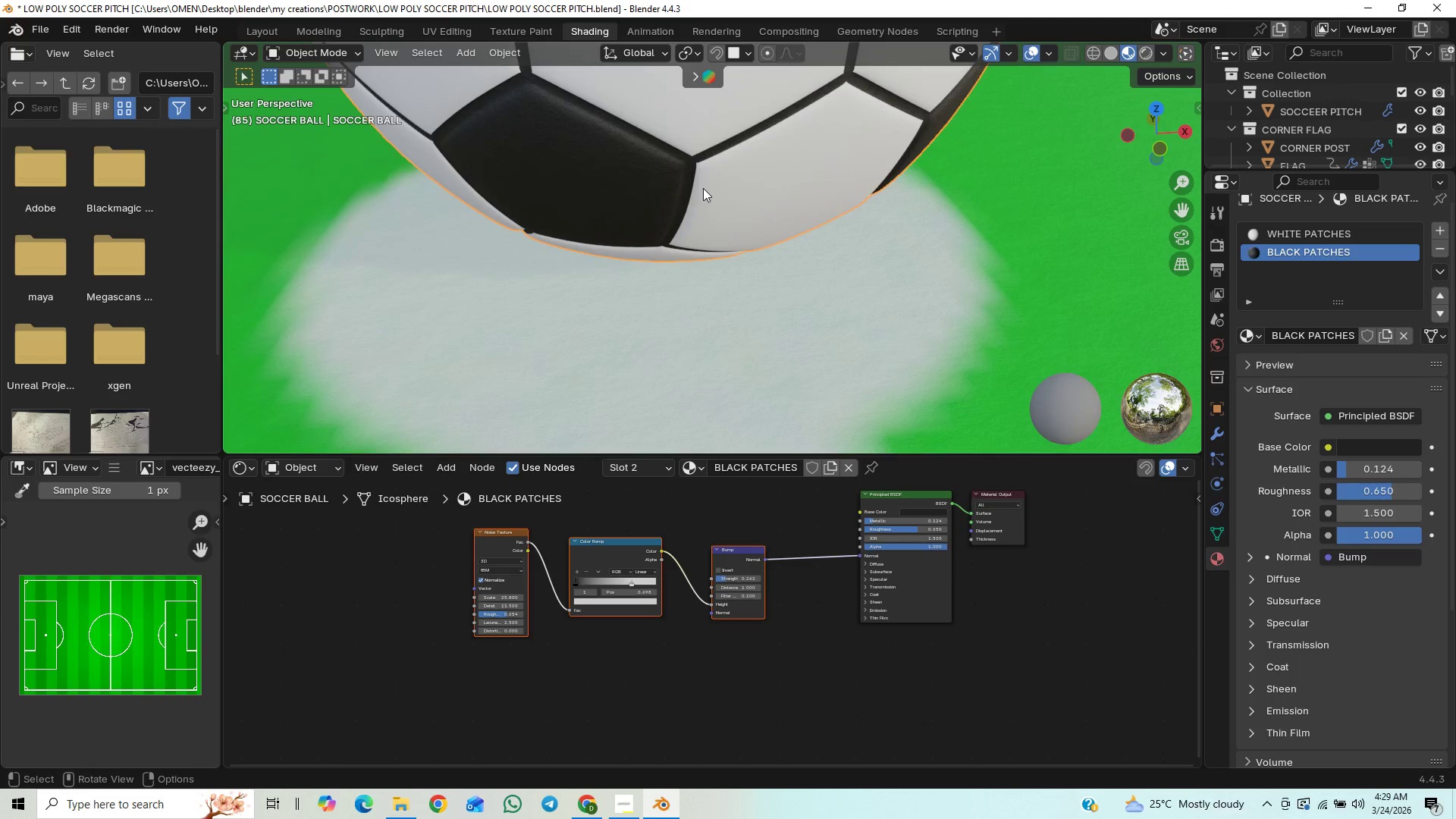 
hold_key(key=ShiftLeft, duration=1.5)
 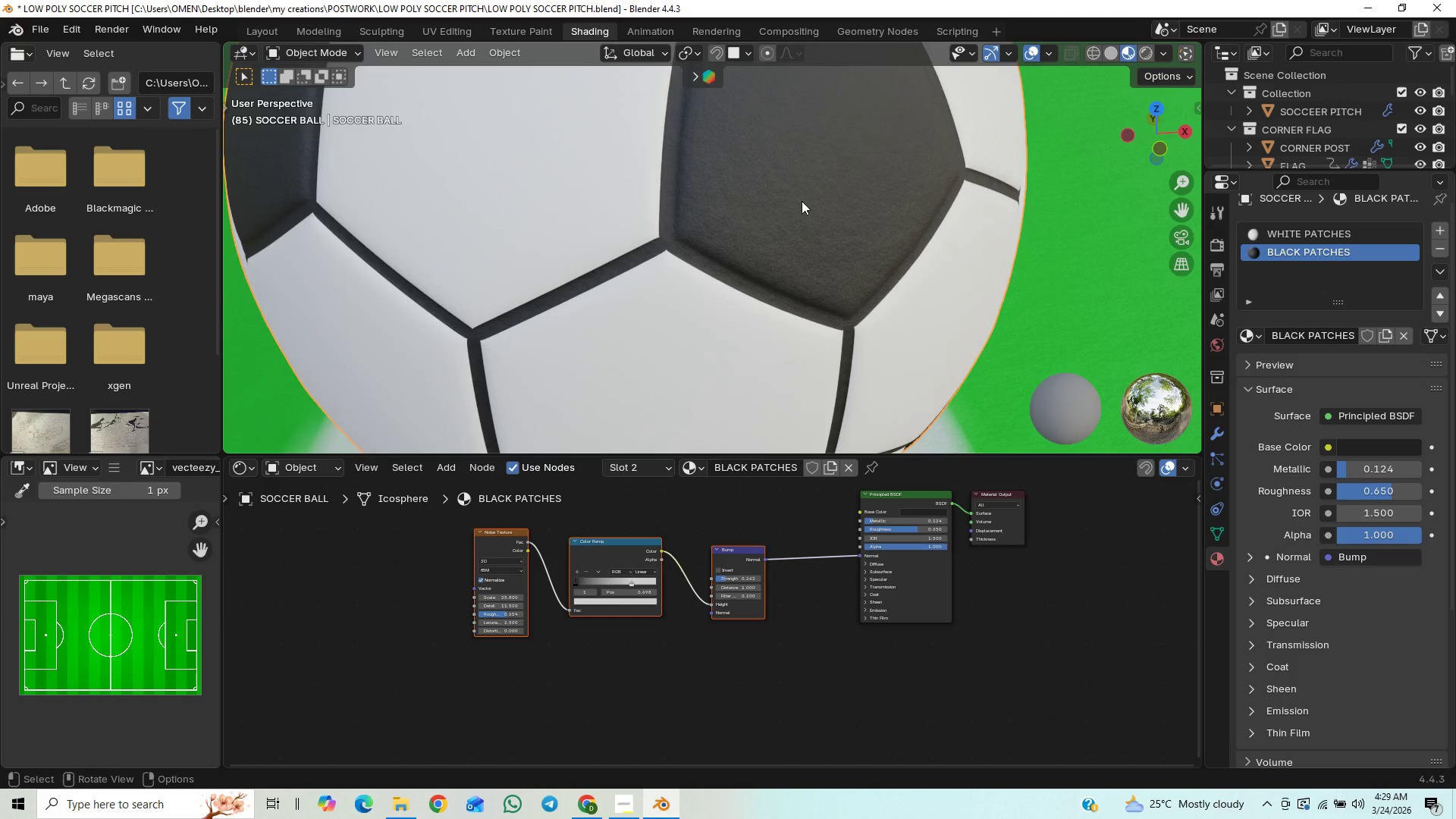 
hold_key(key=ControlLeft, duration=1.53)
 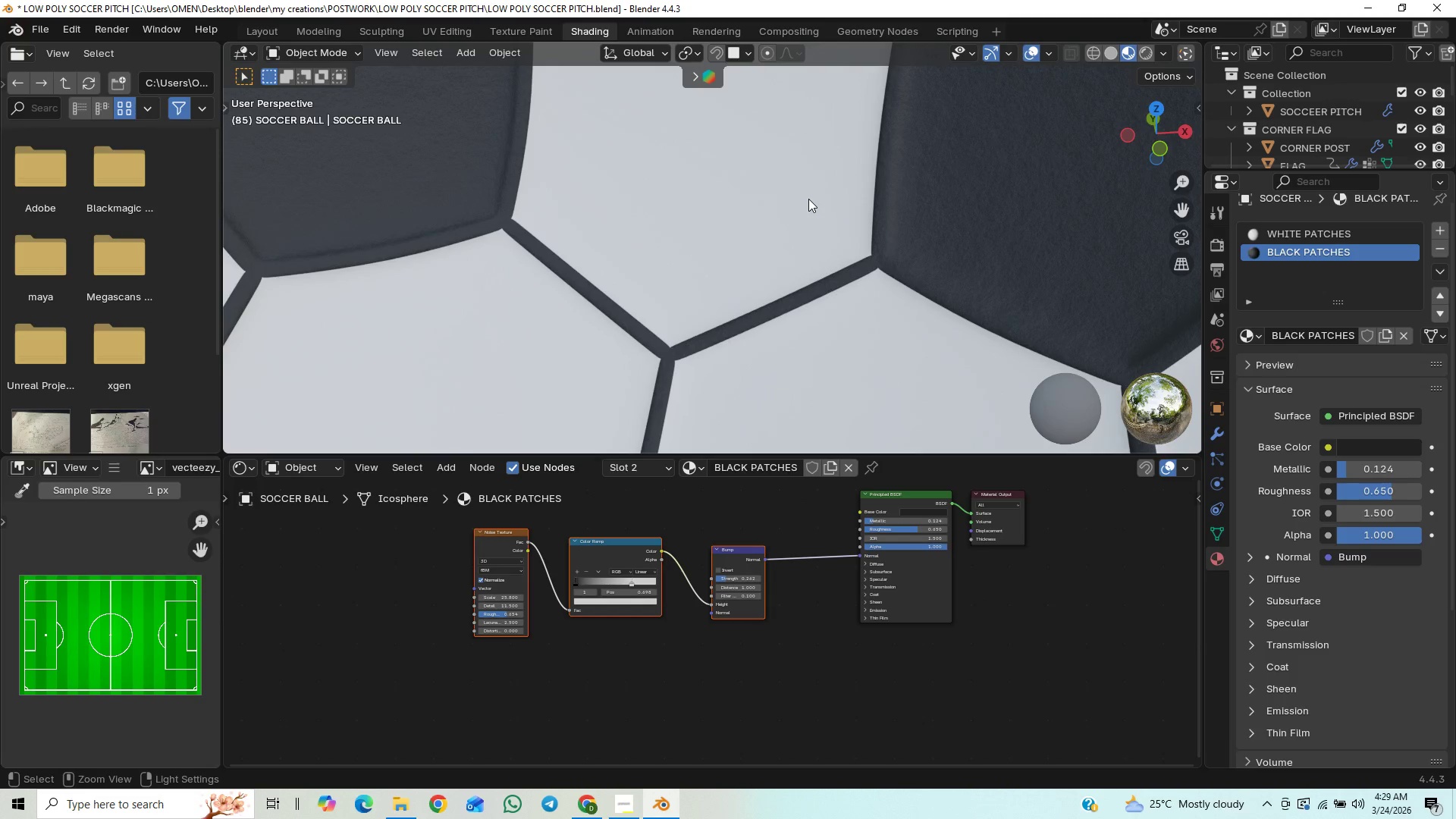 
hold_key(key=ControlLeft, duration=1.22)
middle_click([806, 216])
 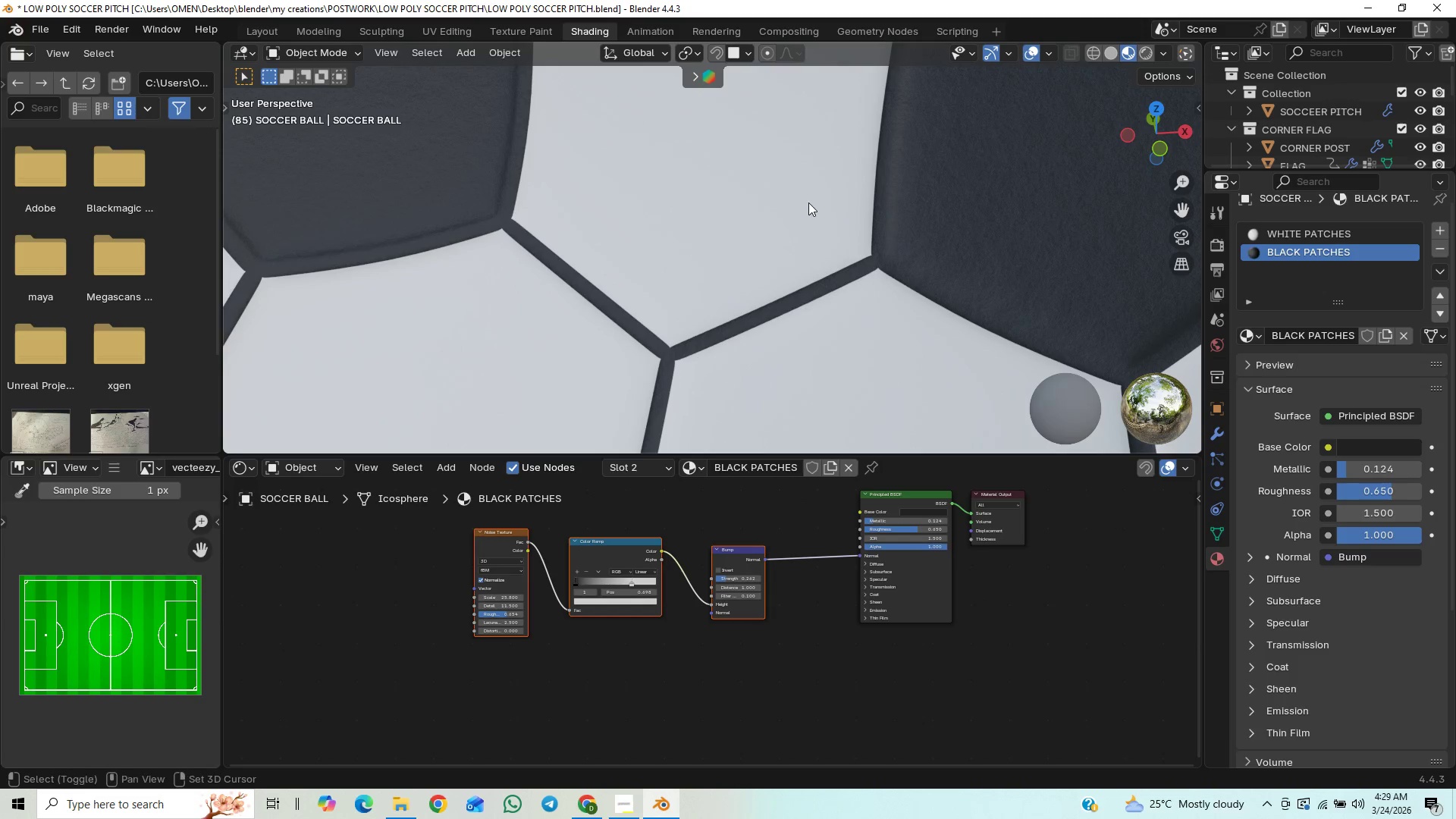 
hold_key(key=ShiftLeft, duration=1.19)
 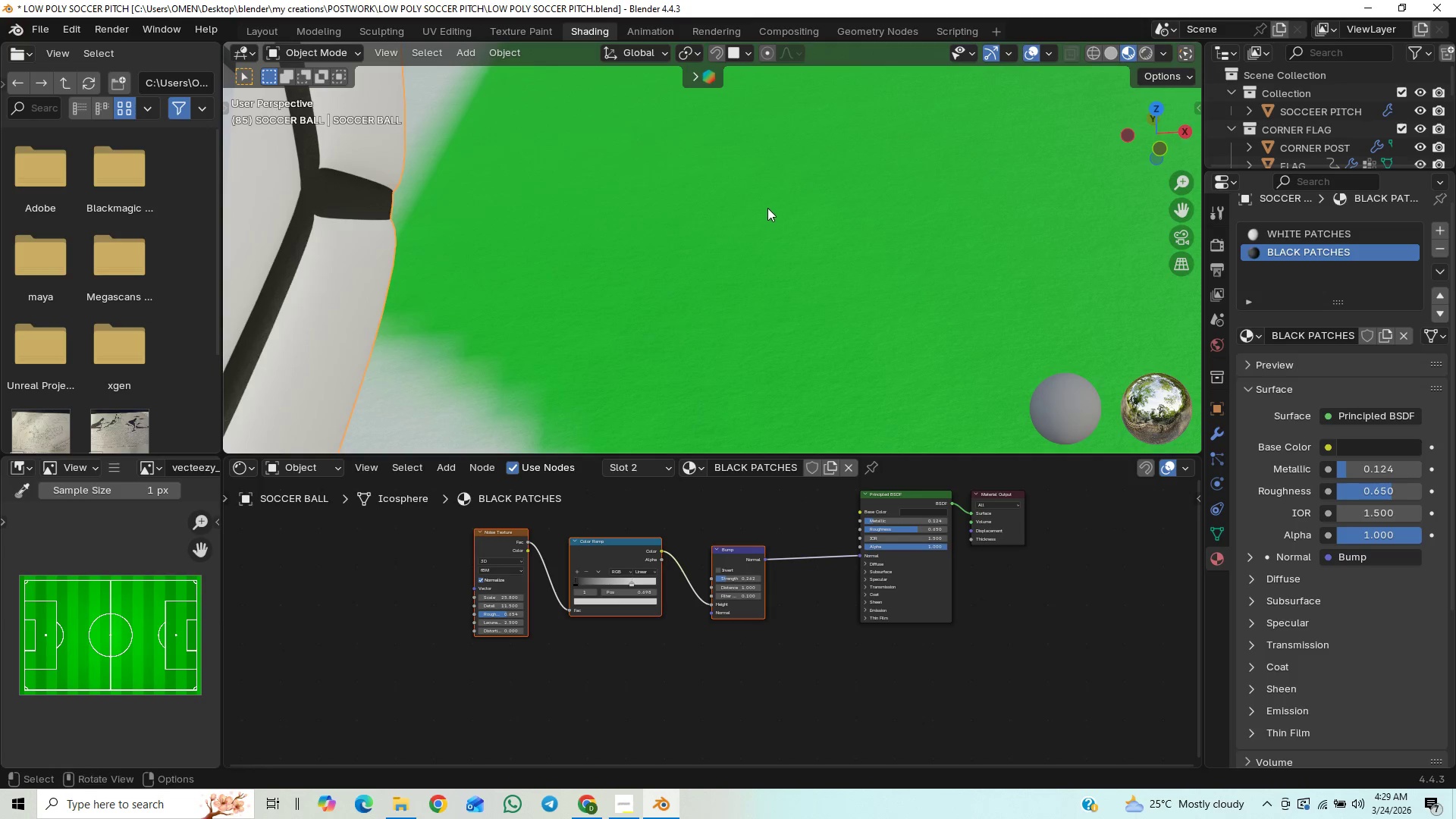 
hold_key(key=ControlLeft, duration=0.73)
 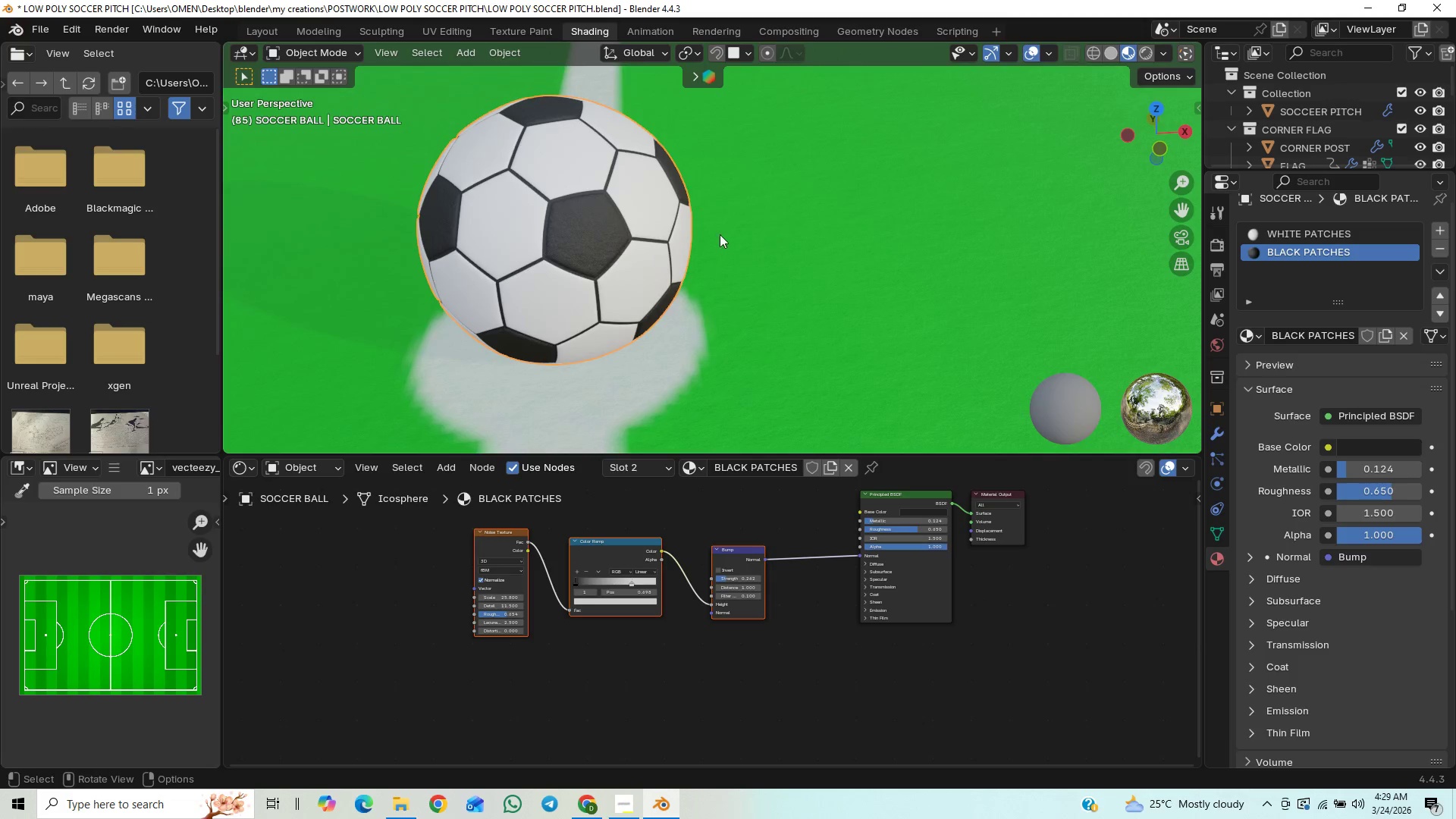 
hold_key(key=ControlLeft, duration=0.67)
 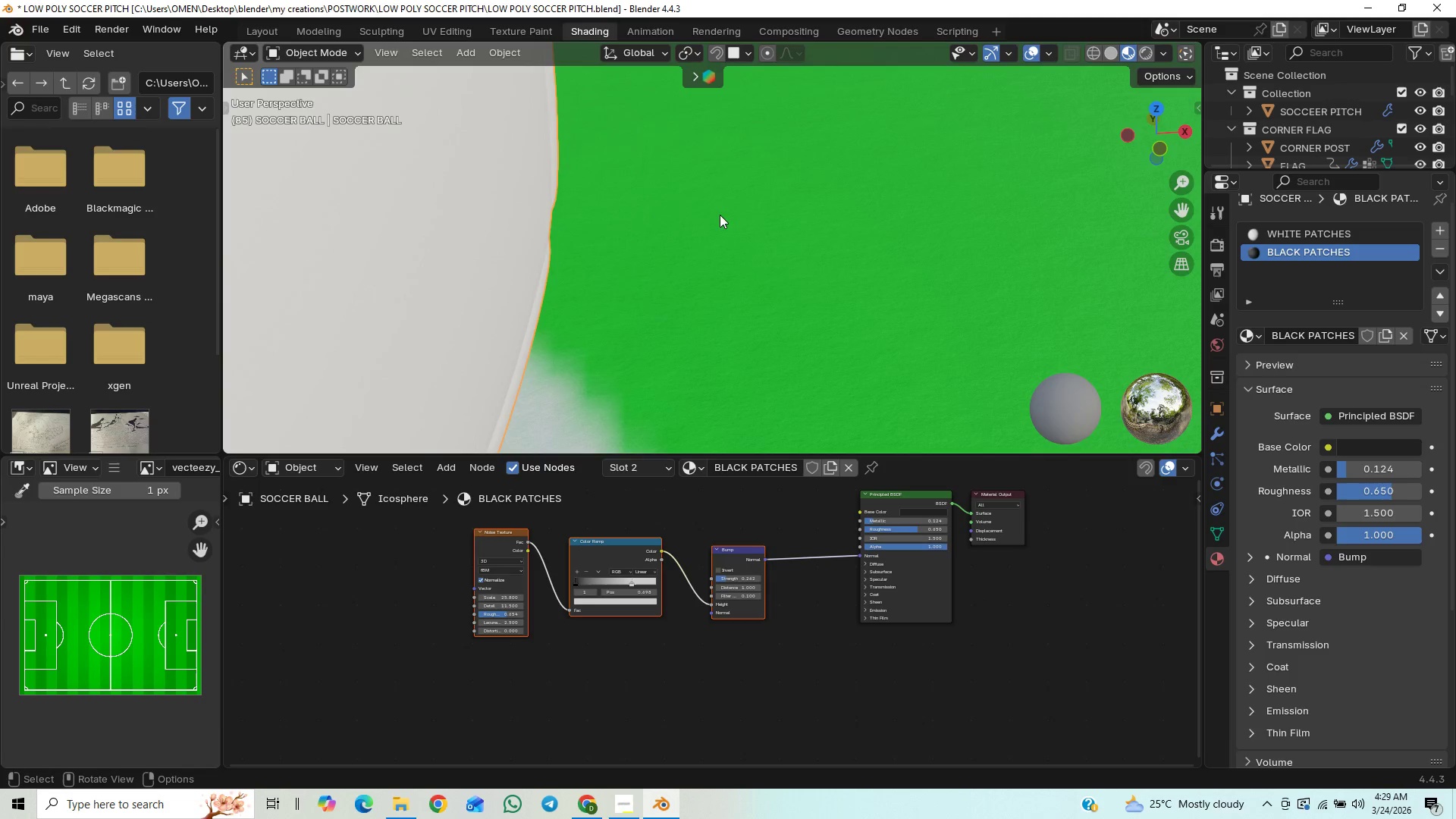 
hold_key(key=ShiftLeft, duration=1.08)
 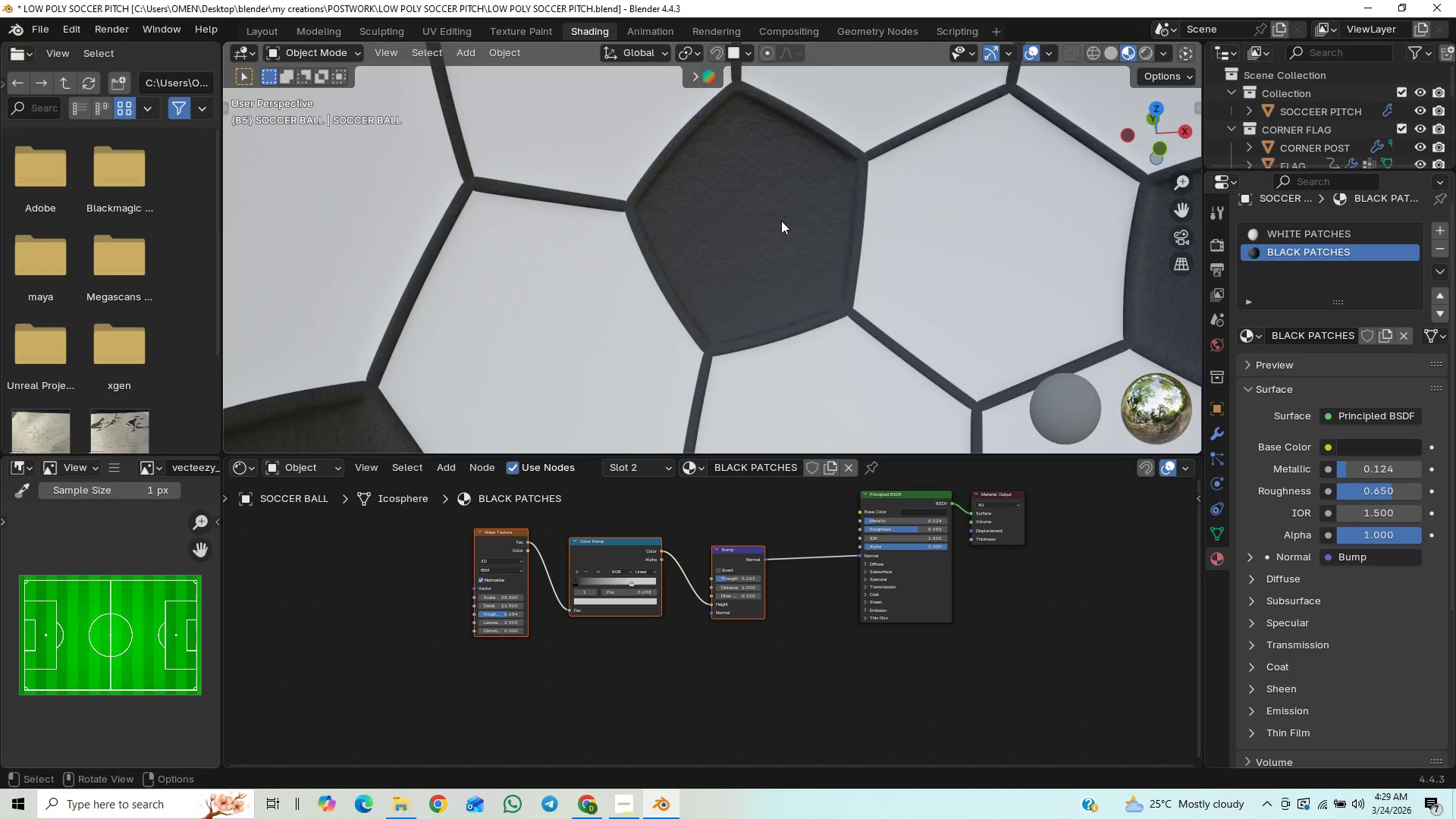 
hold_key(key=ControlLeft, duration=1.5)
 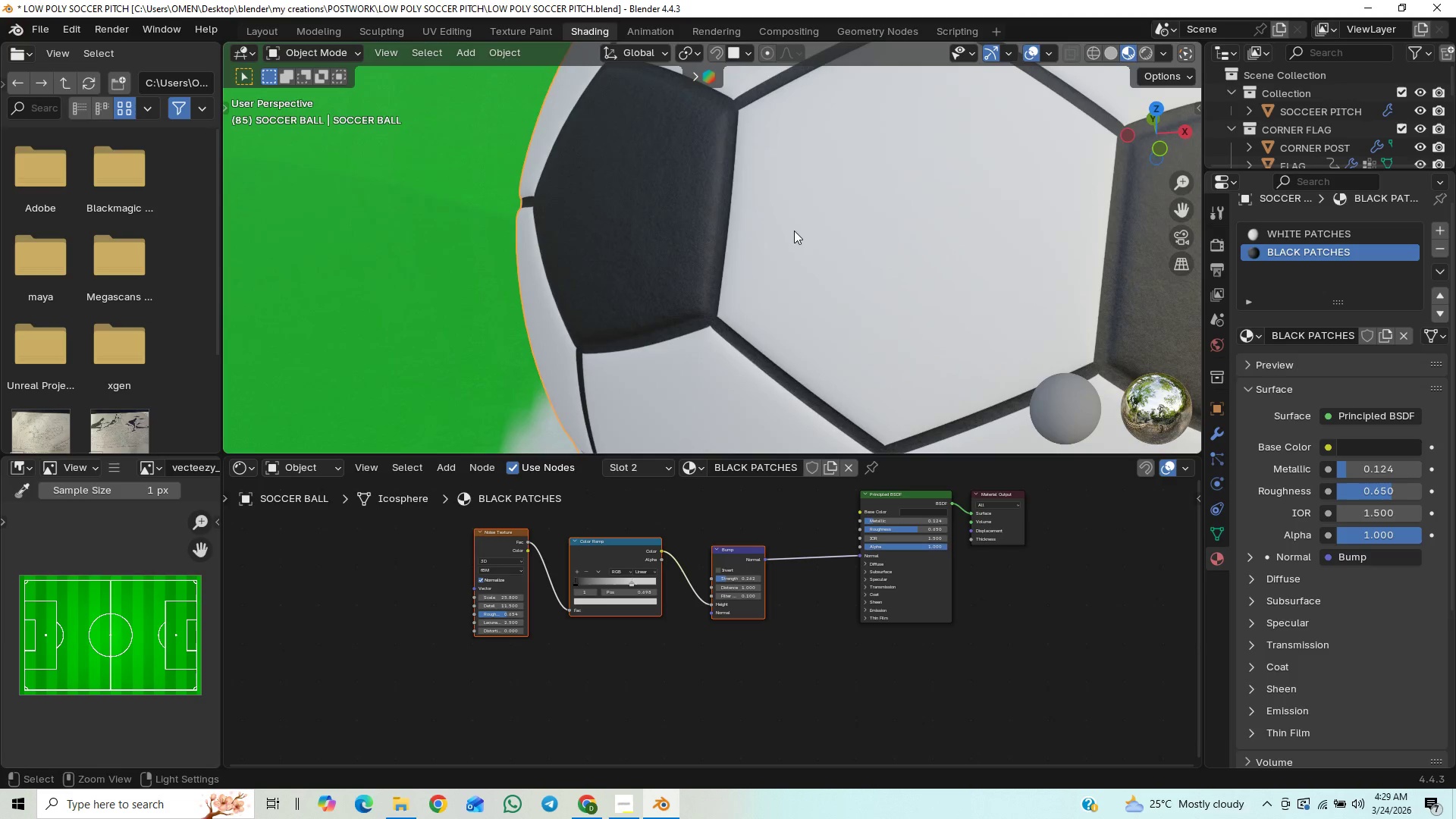 
key(Control+ControlLeft)
 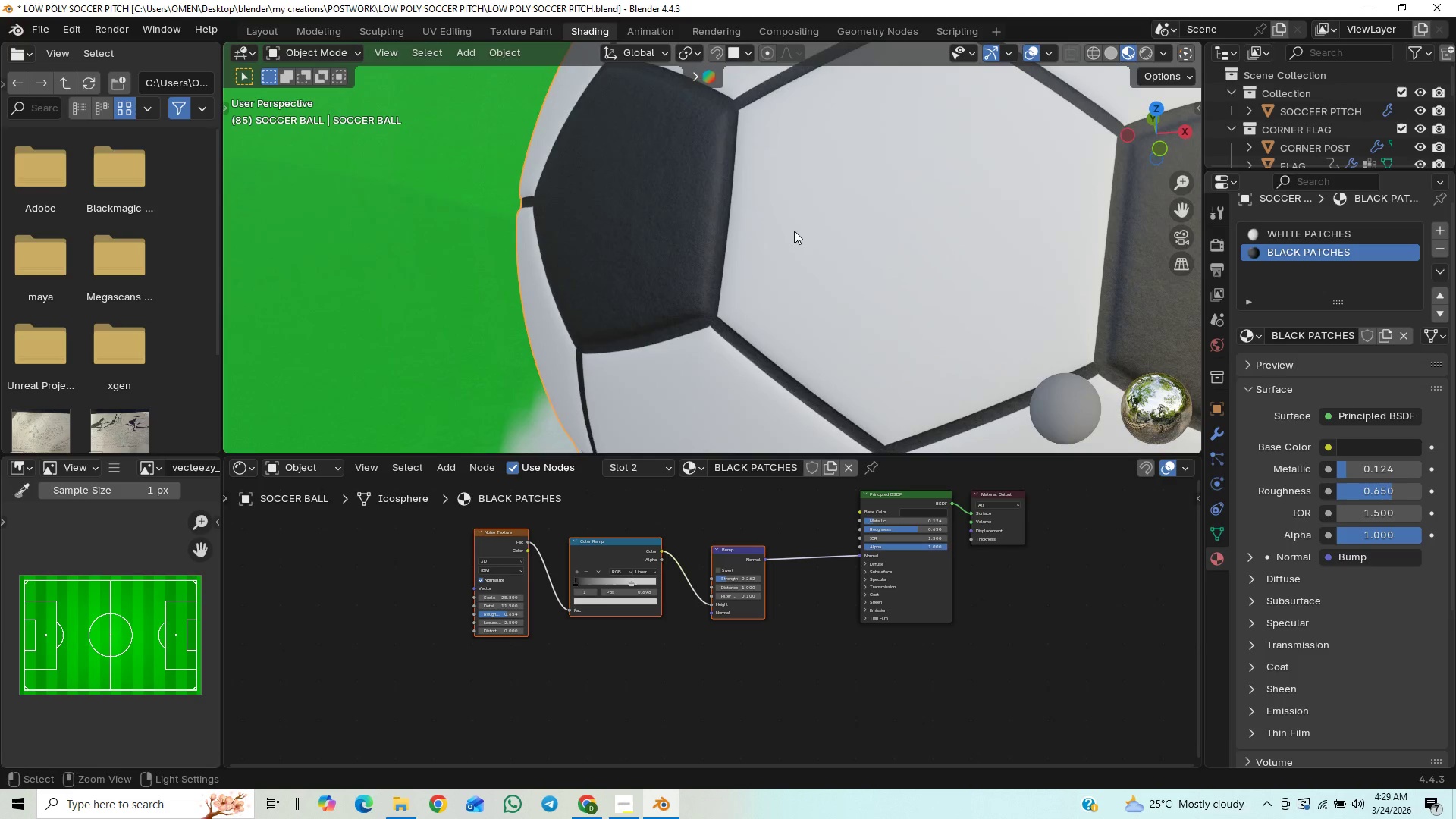 
key(Control+ControlLeft)
 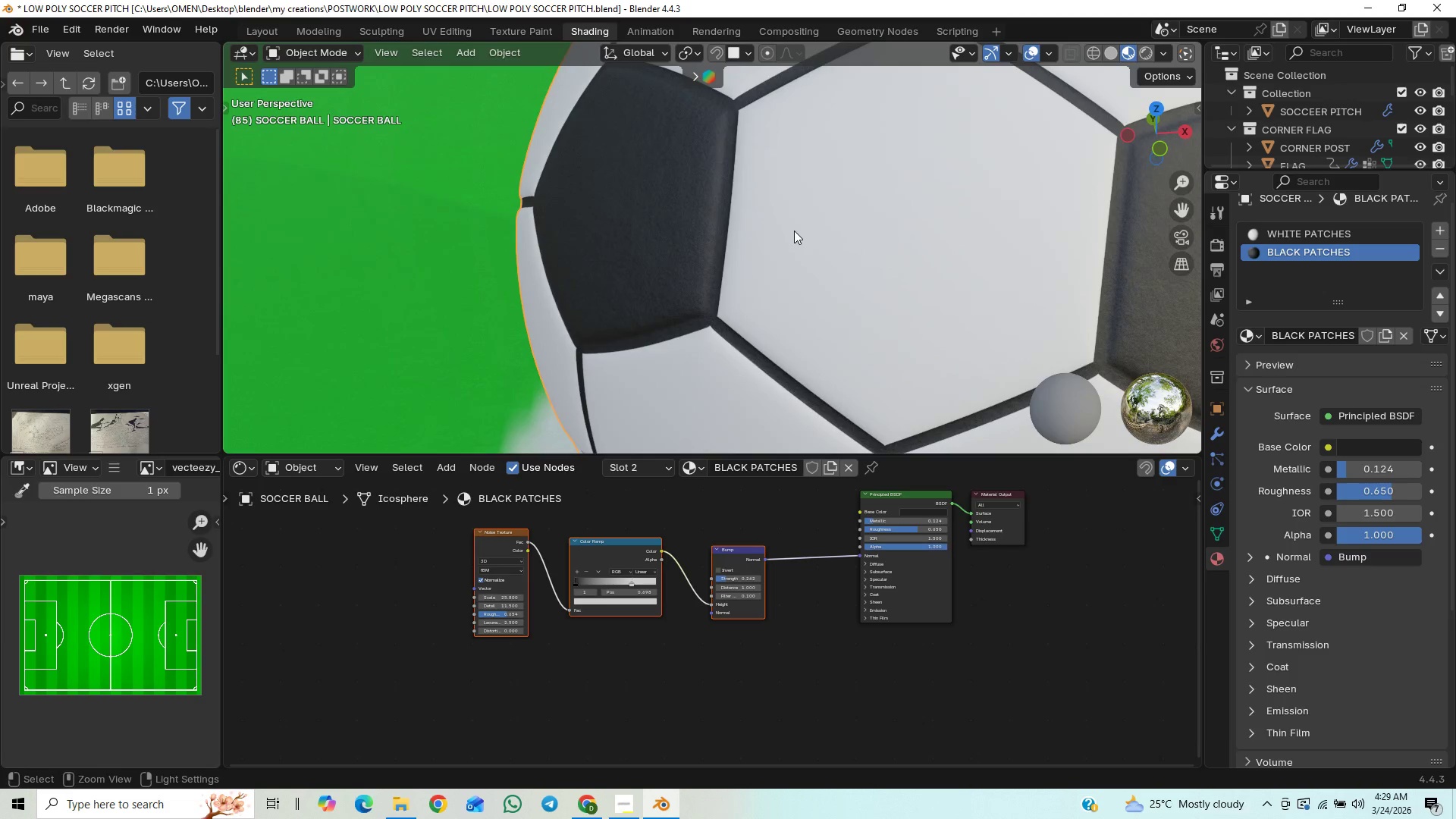 
key(Control+ControlLeft)
 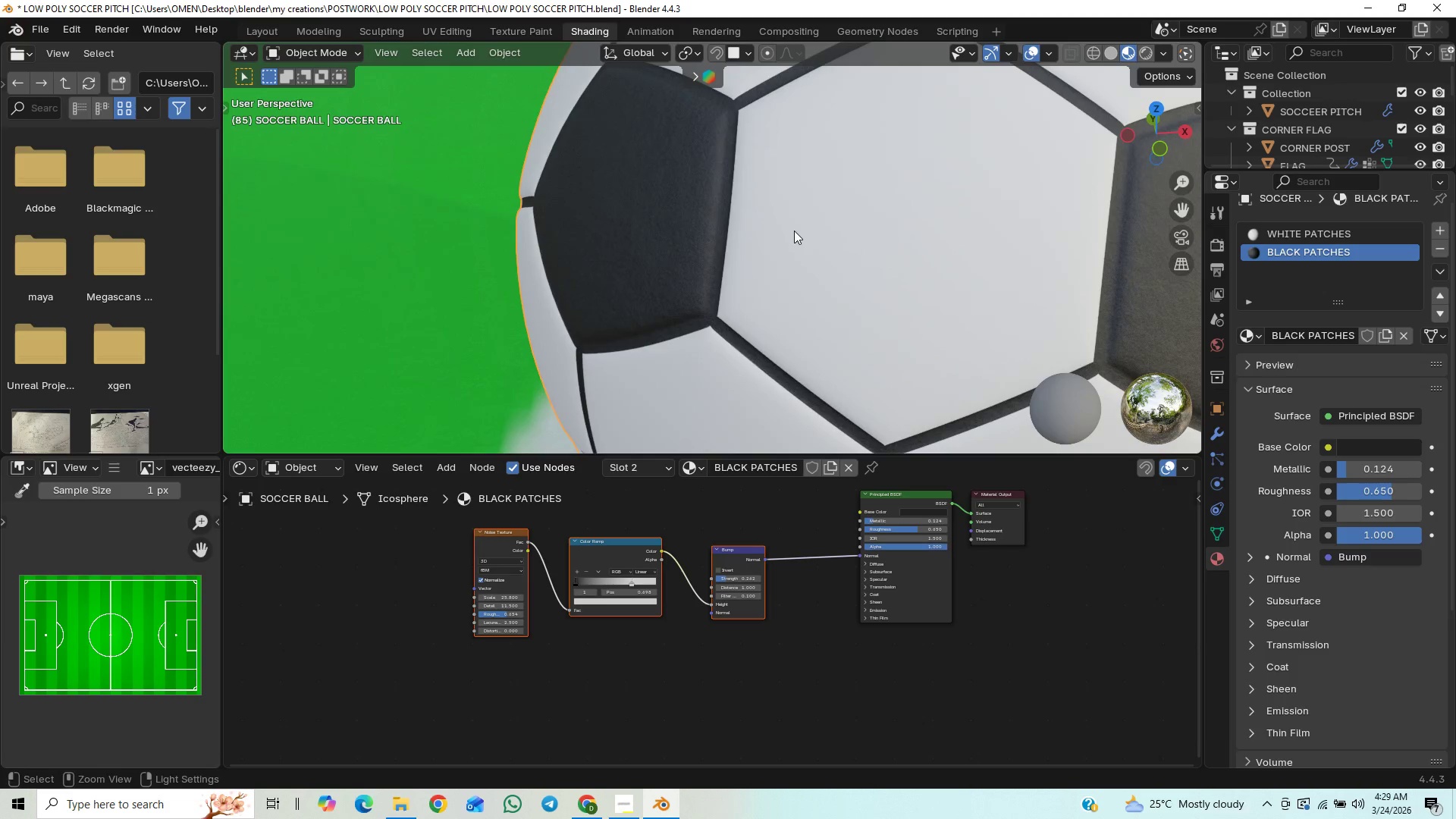 
key(Control+ControlLeft)
 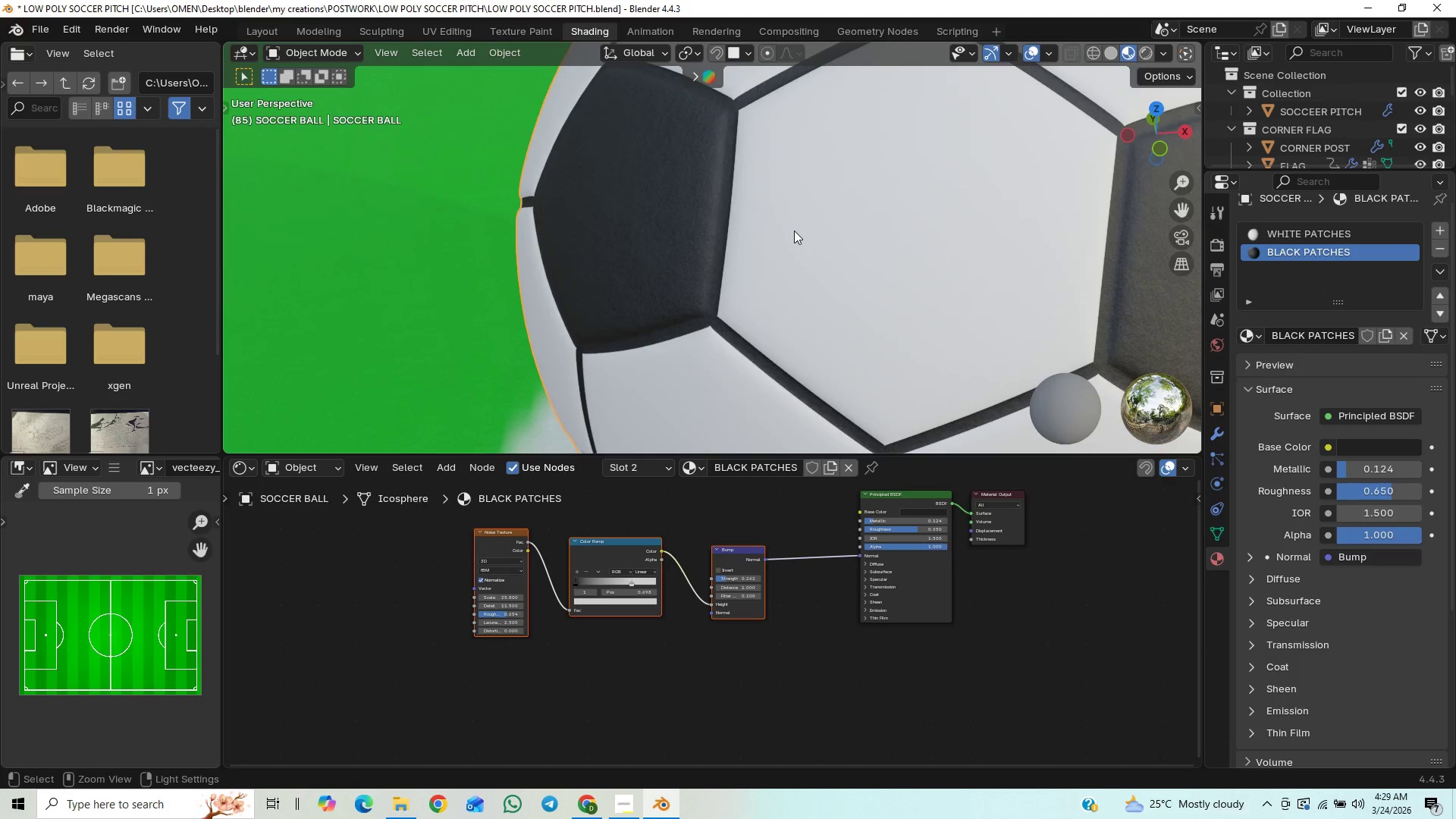 
middle_click([794, 231])
 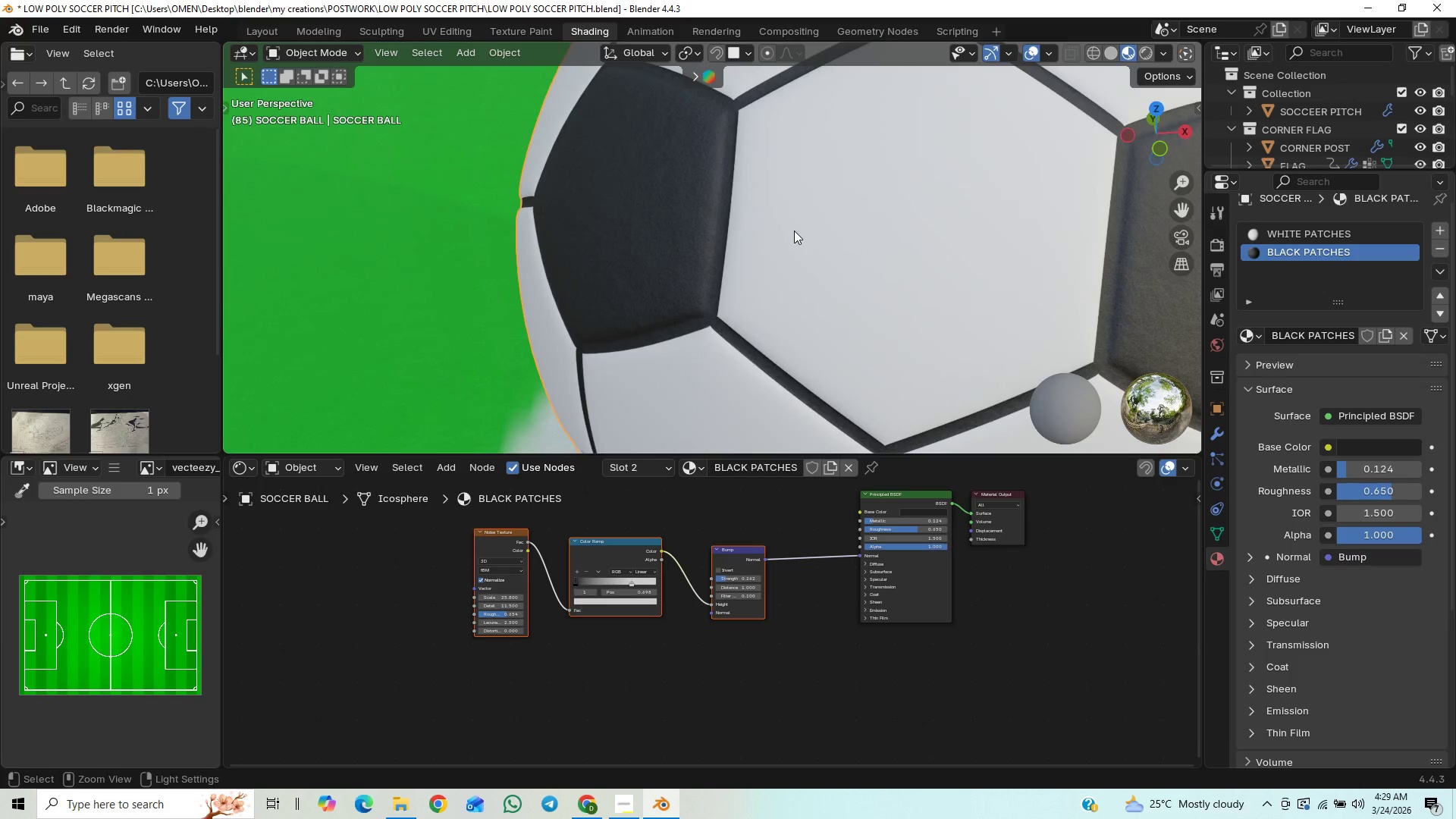 
key(Control+ControlLeft)
 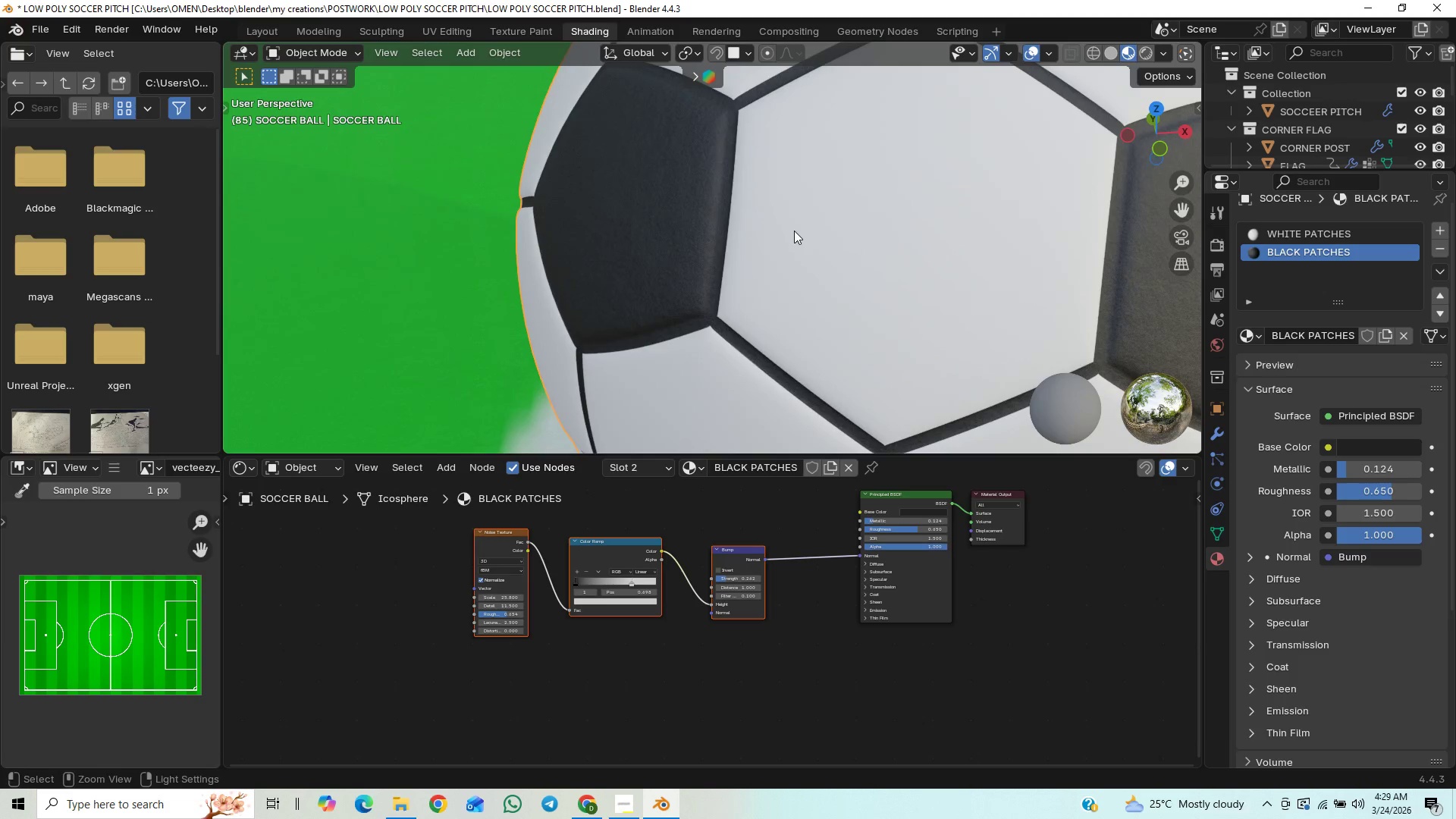 
key(Control+ControlLeft)
 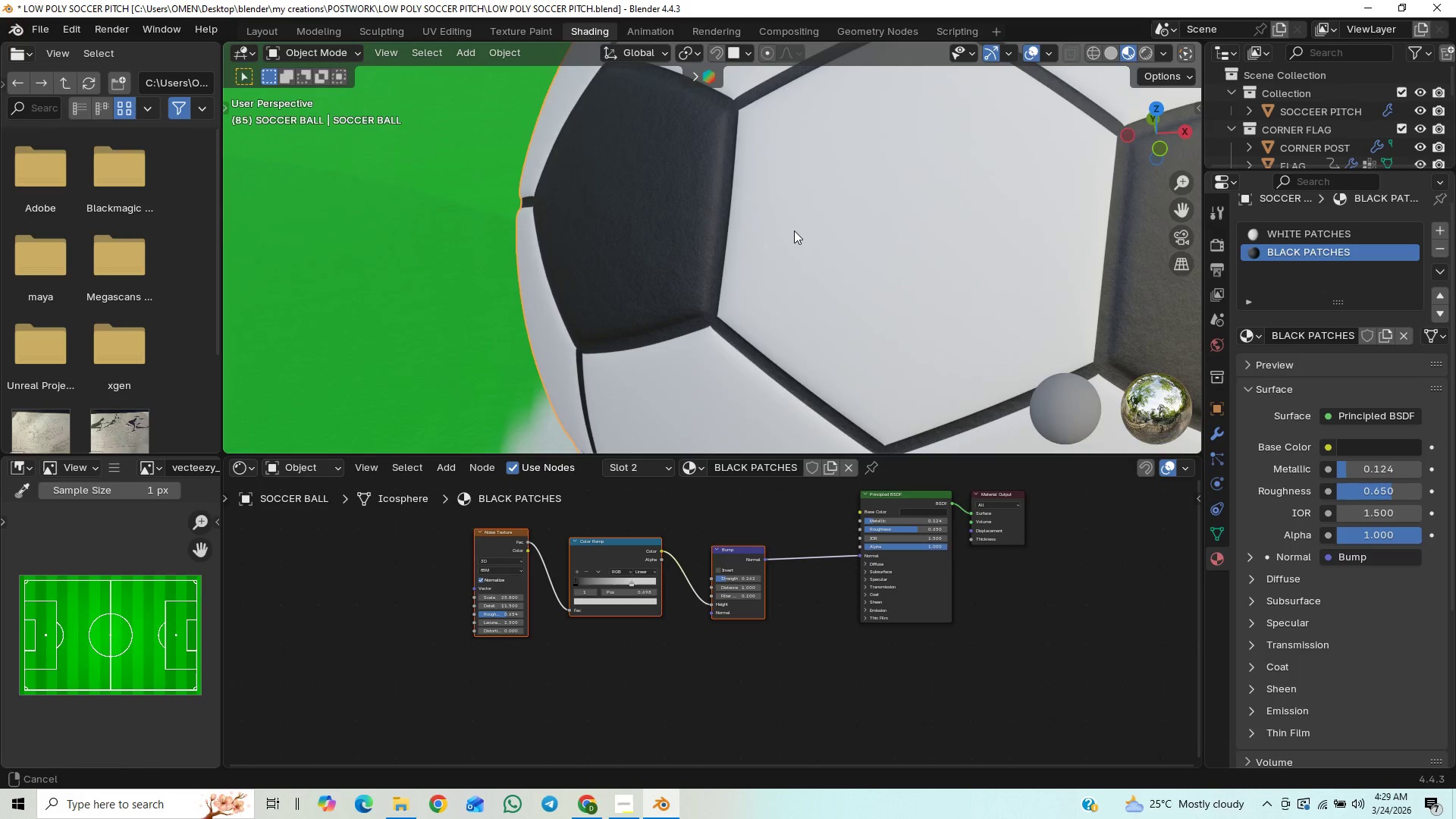 
key(Control+ControlLeft)
 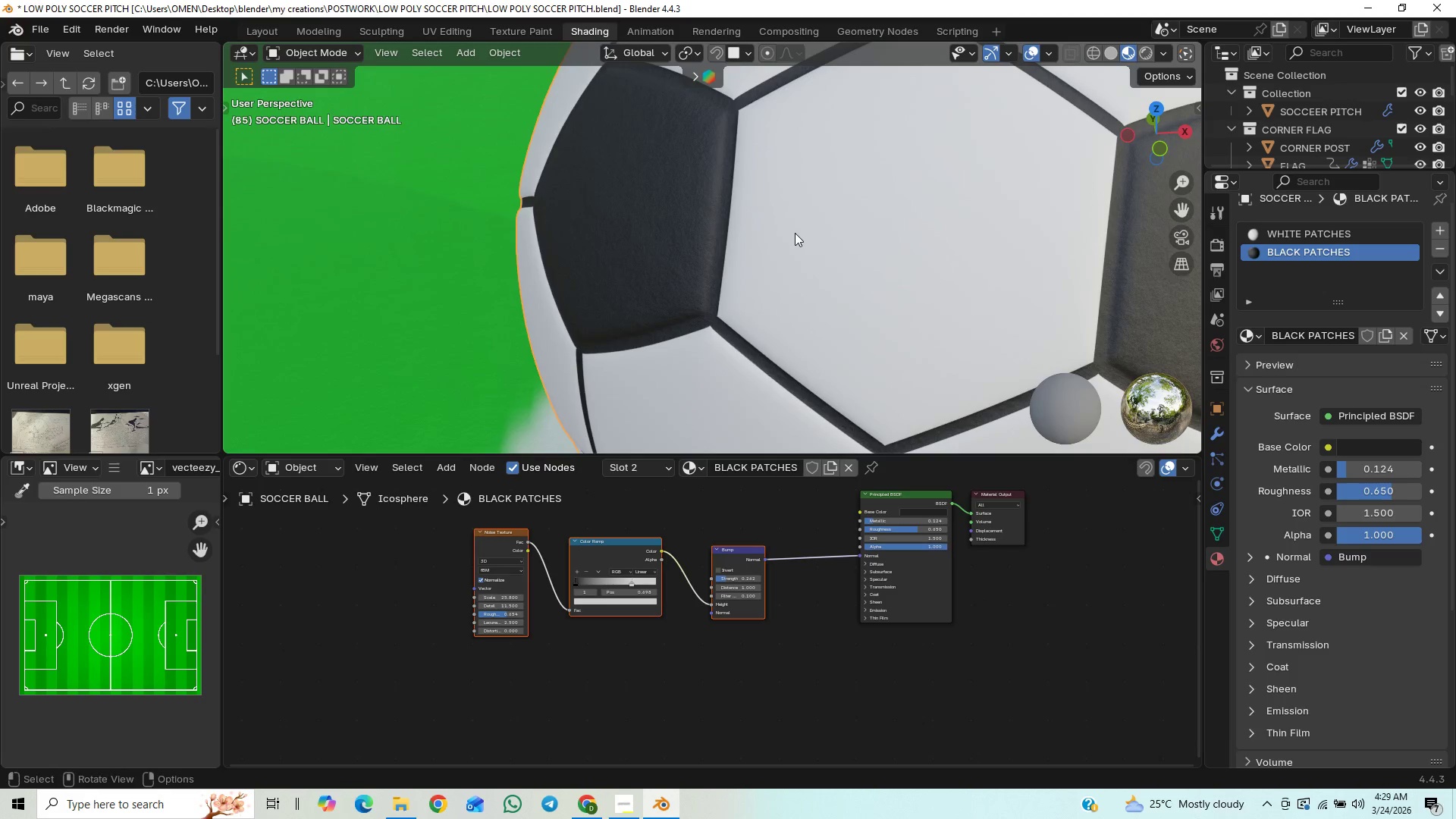 
hold_key(key=ShiftLeft, duration=1.5)
 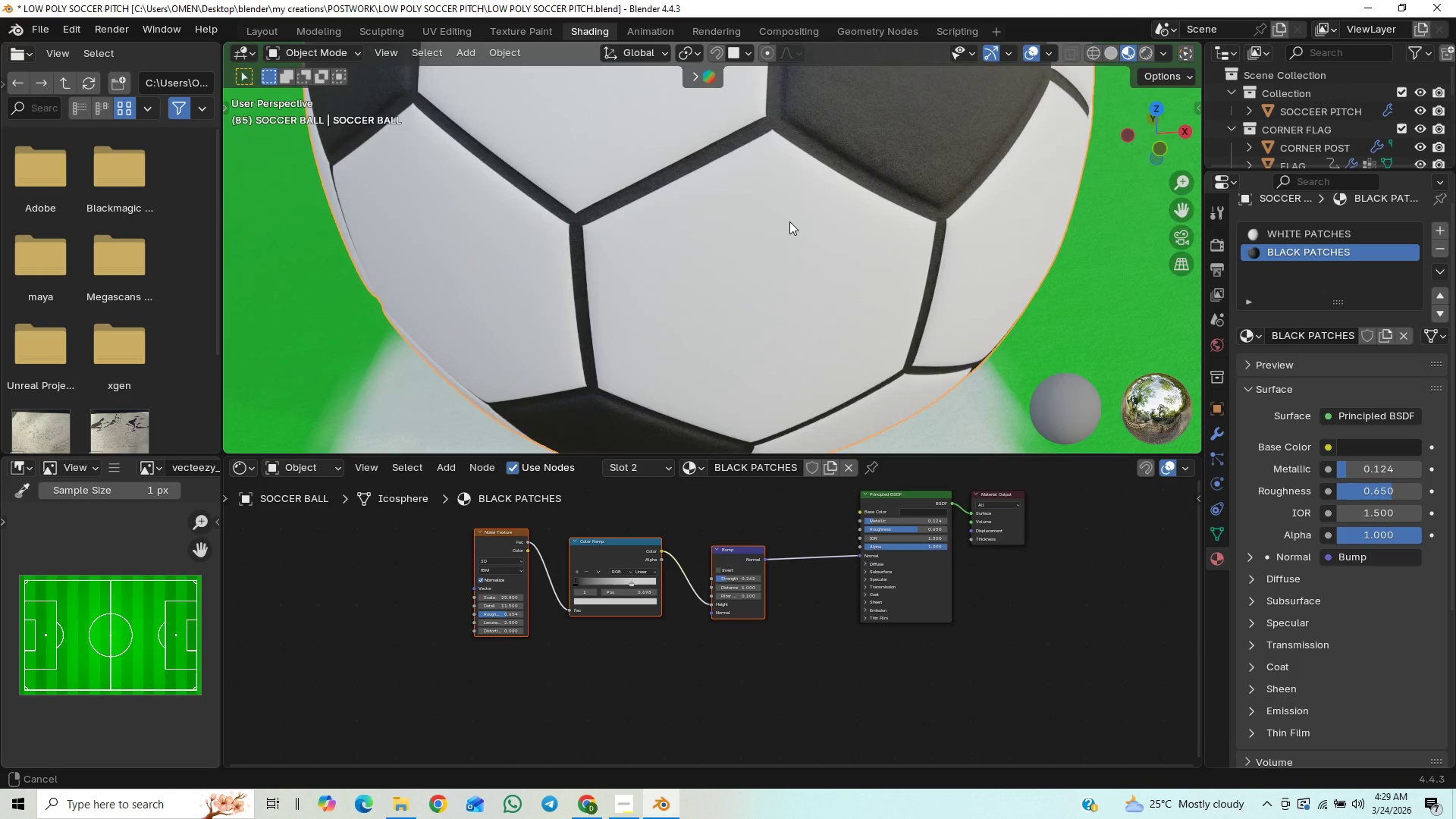 
hold_key(key=ShiftLeft, duration=1.51)
 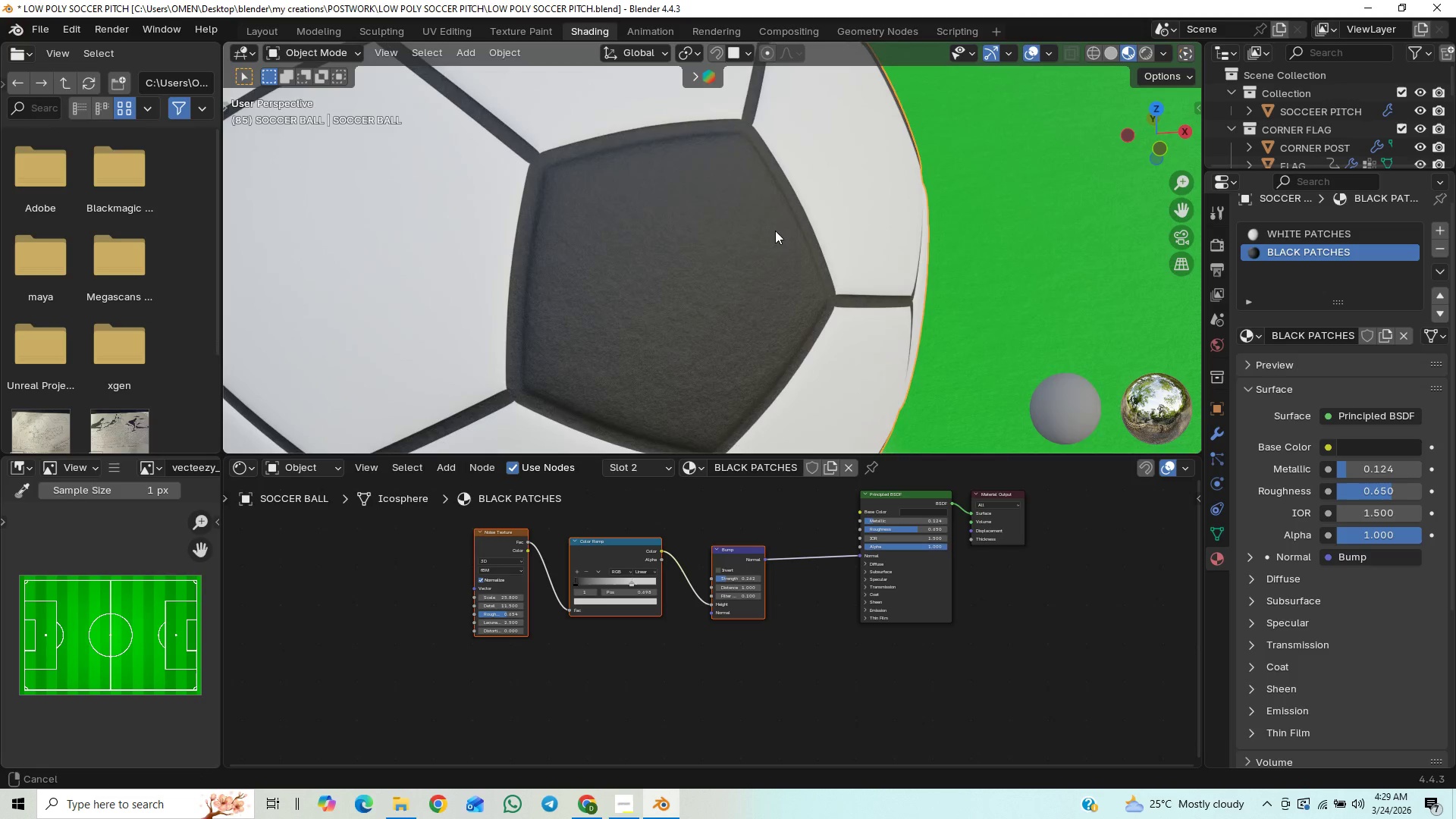 
key(Shift+ShiftLeft)
 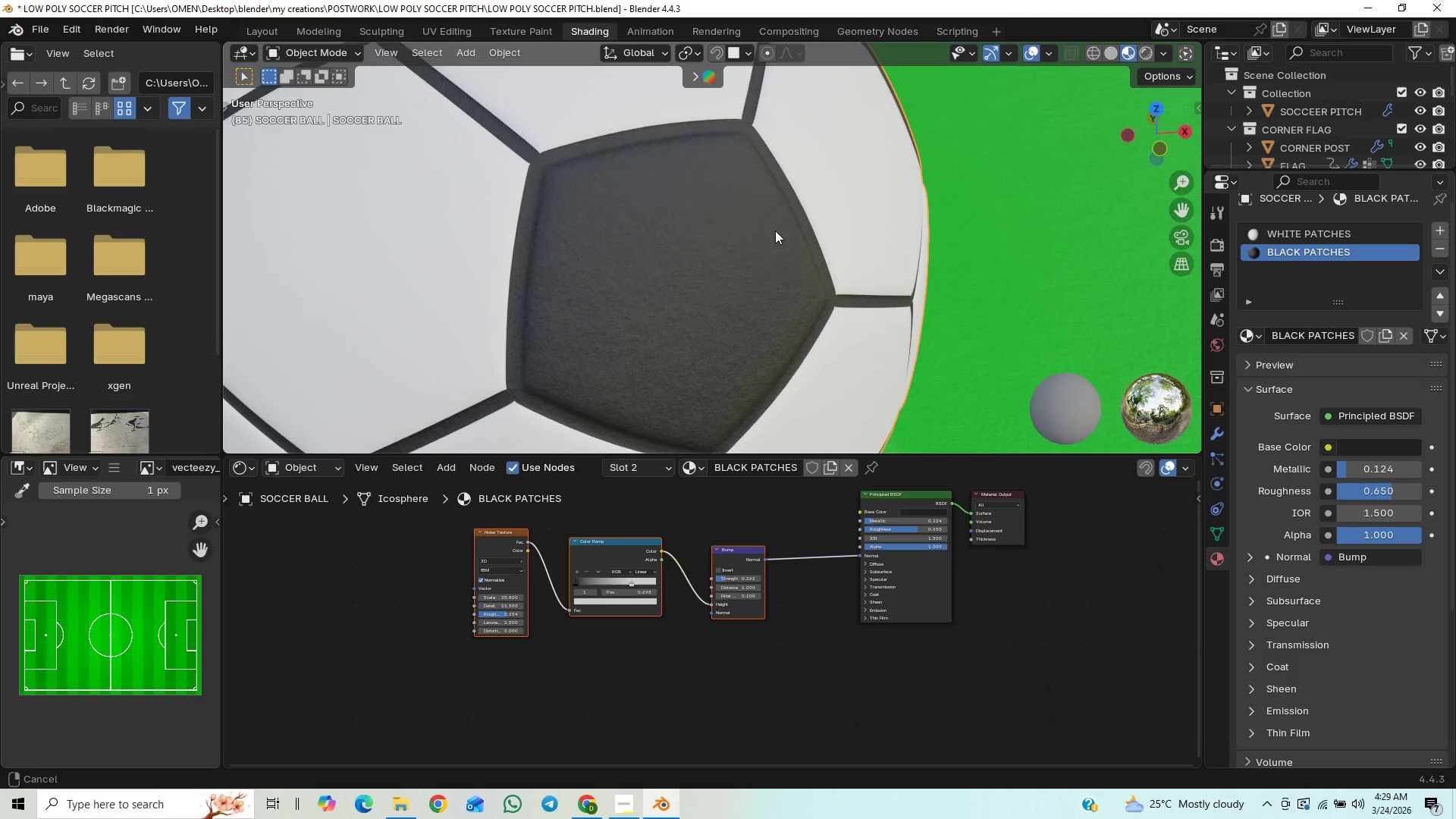 
key(Shift+ShiftLeft)
 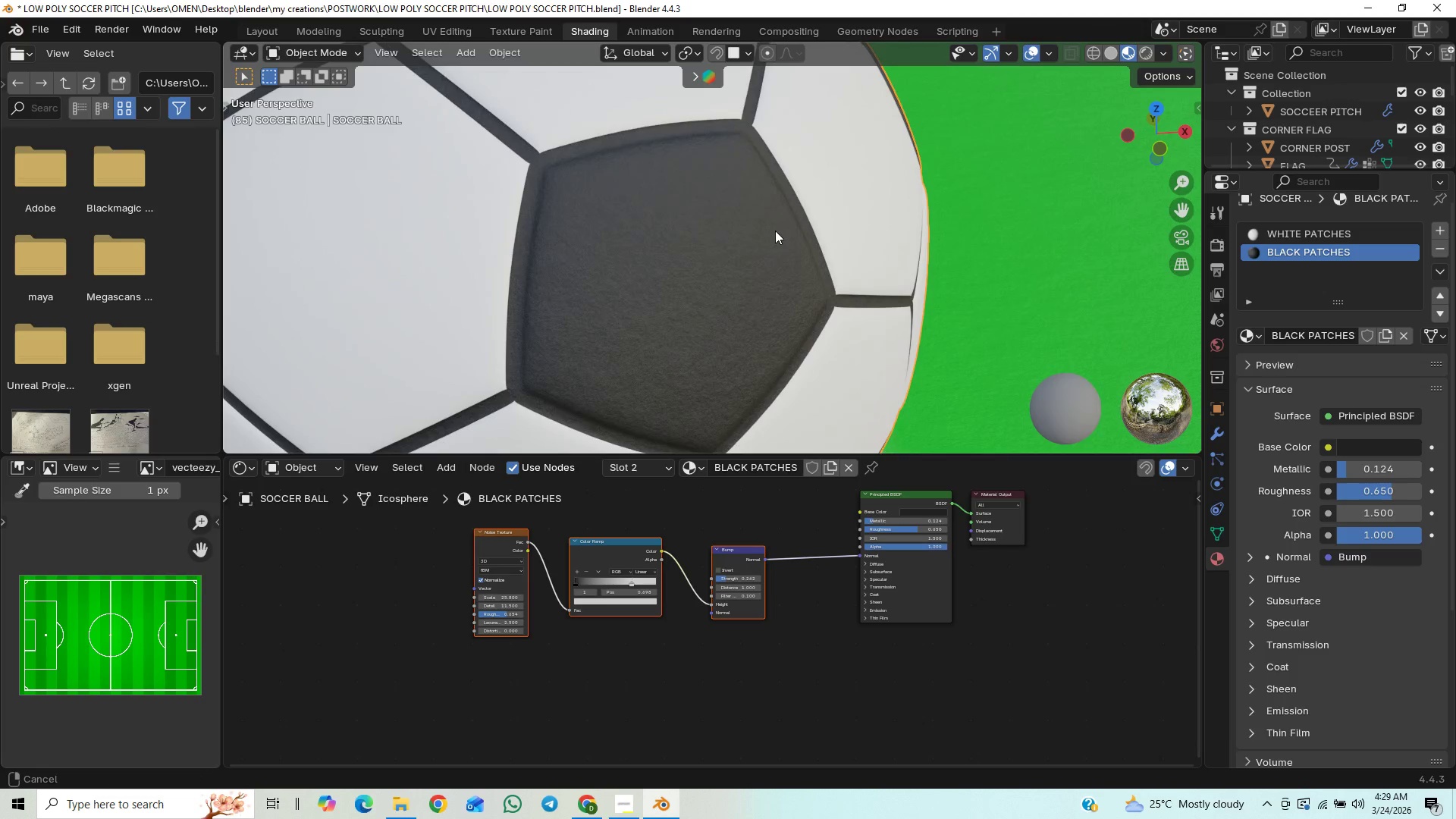 
key(Shift+ShiftLeft)
 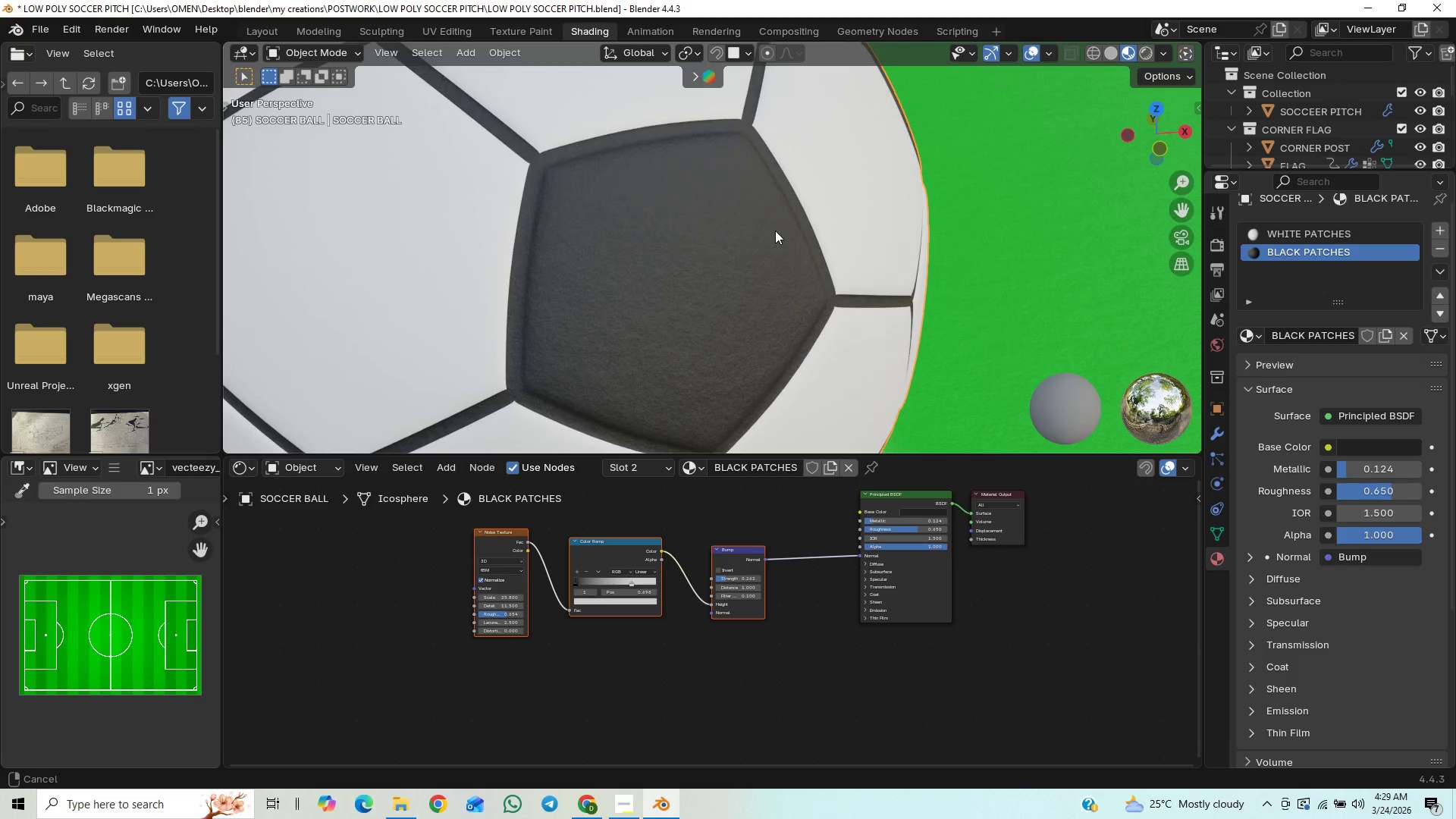 
key(Shift+ShiftLeft)
 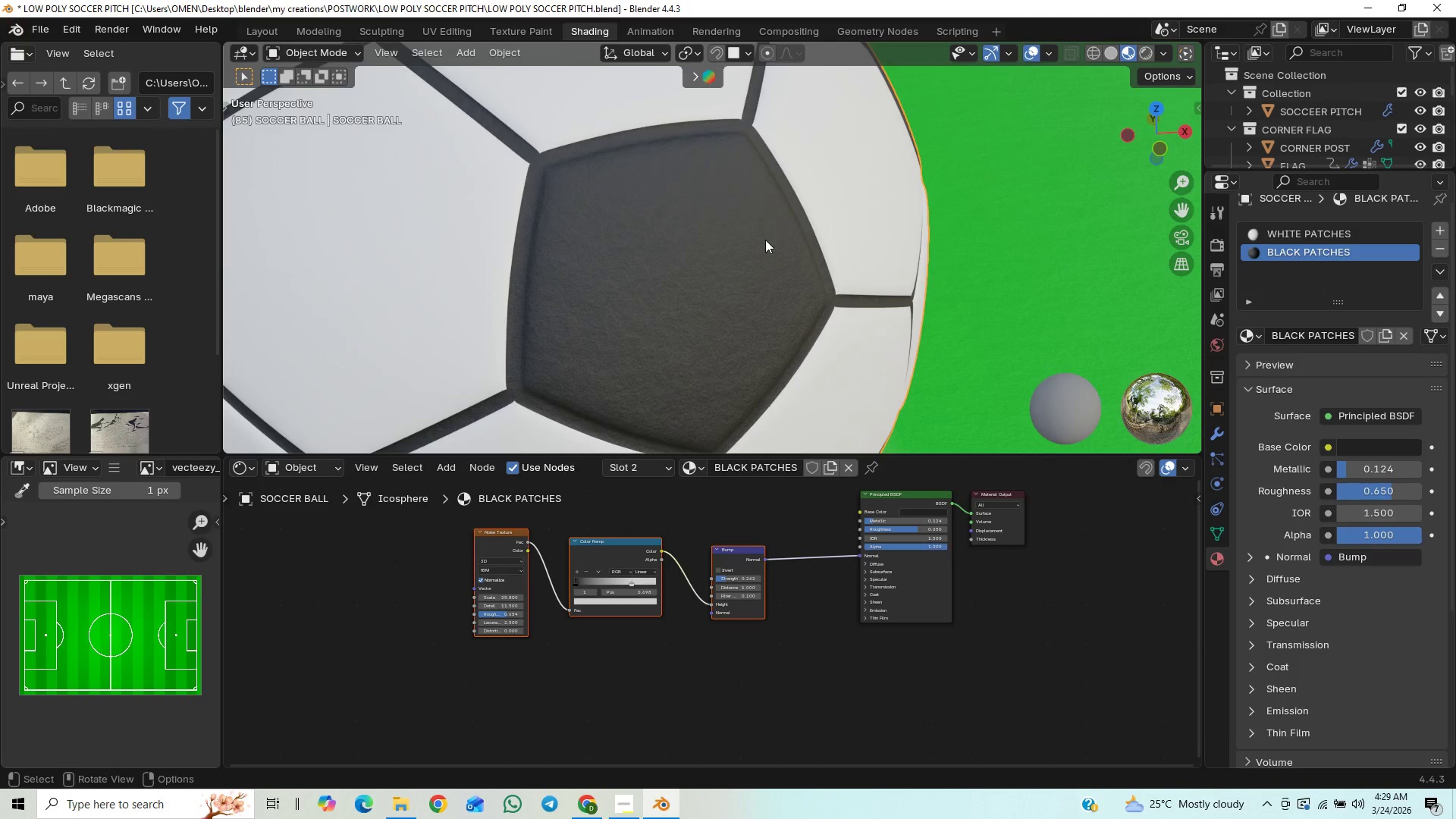 
hold_key(key=ControlLeft, duration=1.53)
 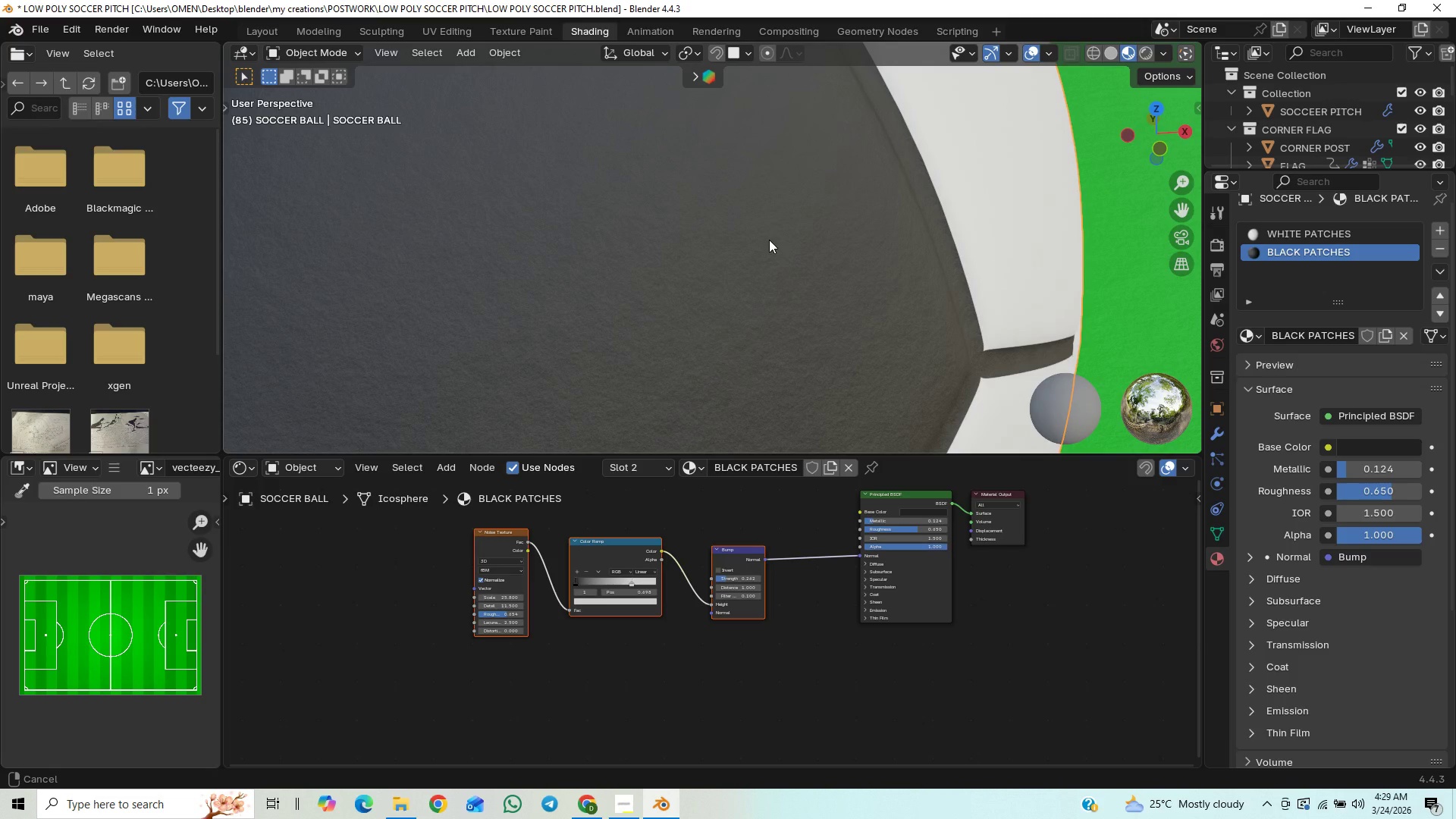 
hold_key(key=ControlLeft, duration=1.5)
 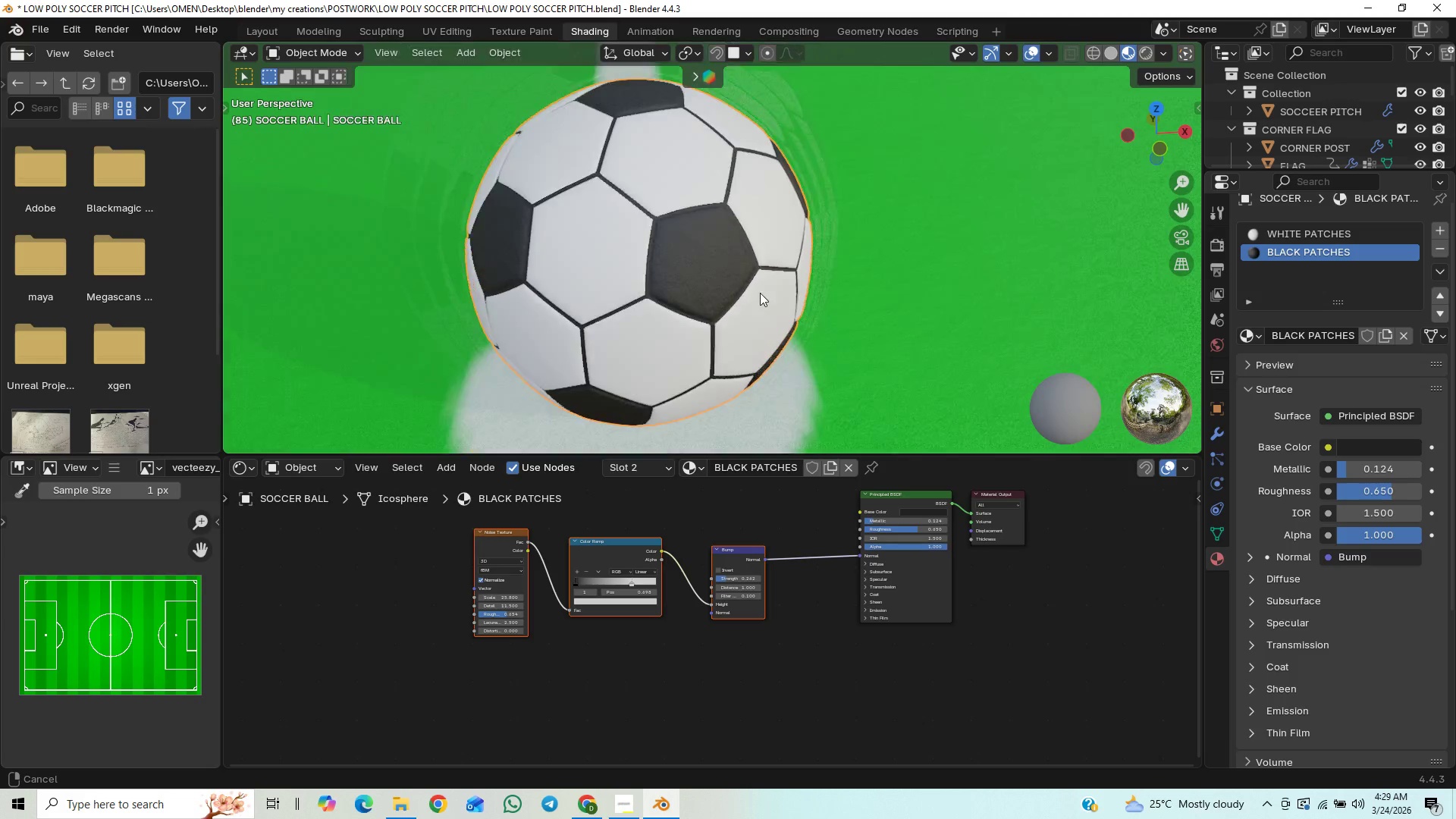 
hold_key(key=ControlLeft, duration=0.84)
 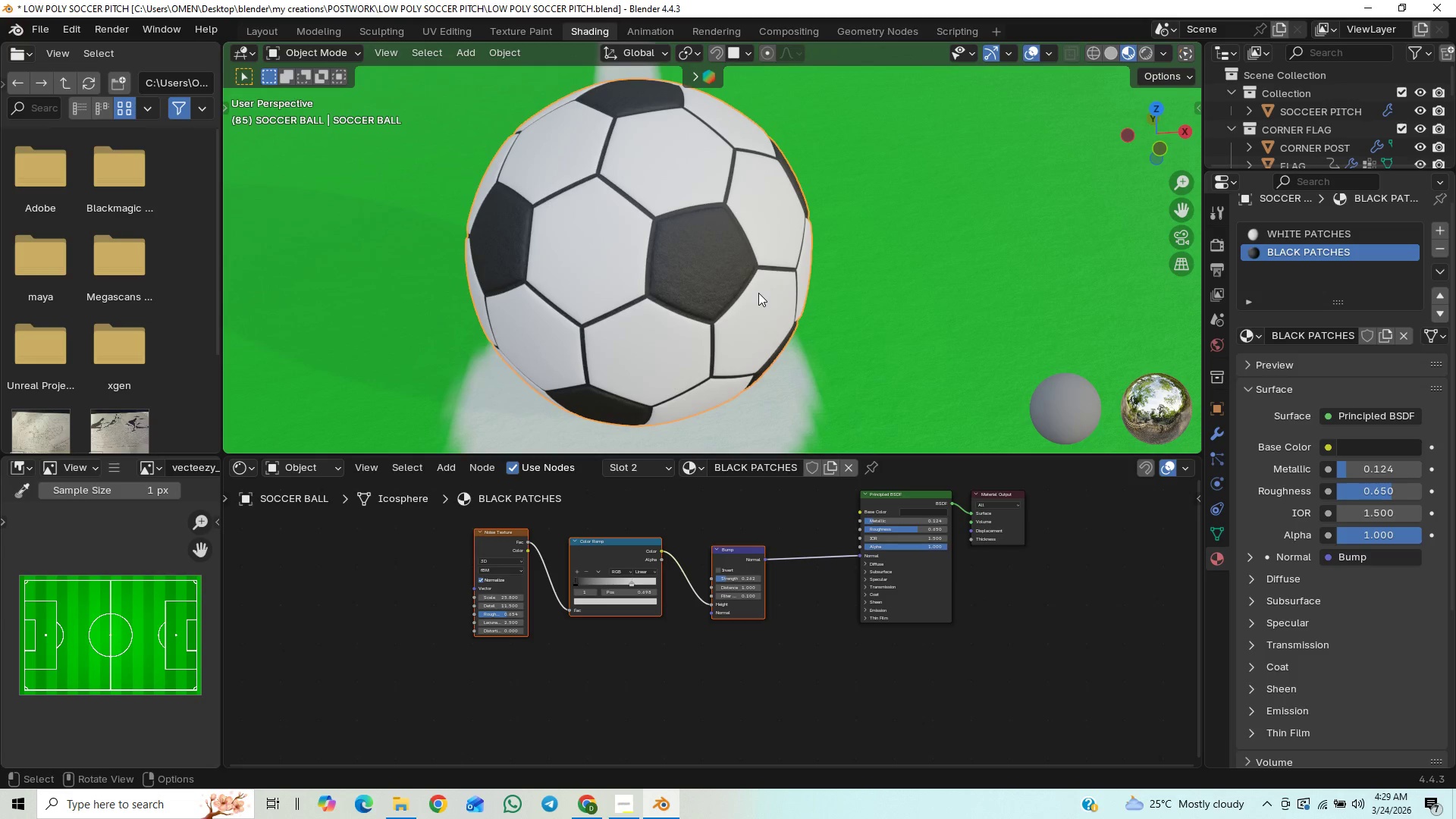 
key(Control+S)
 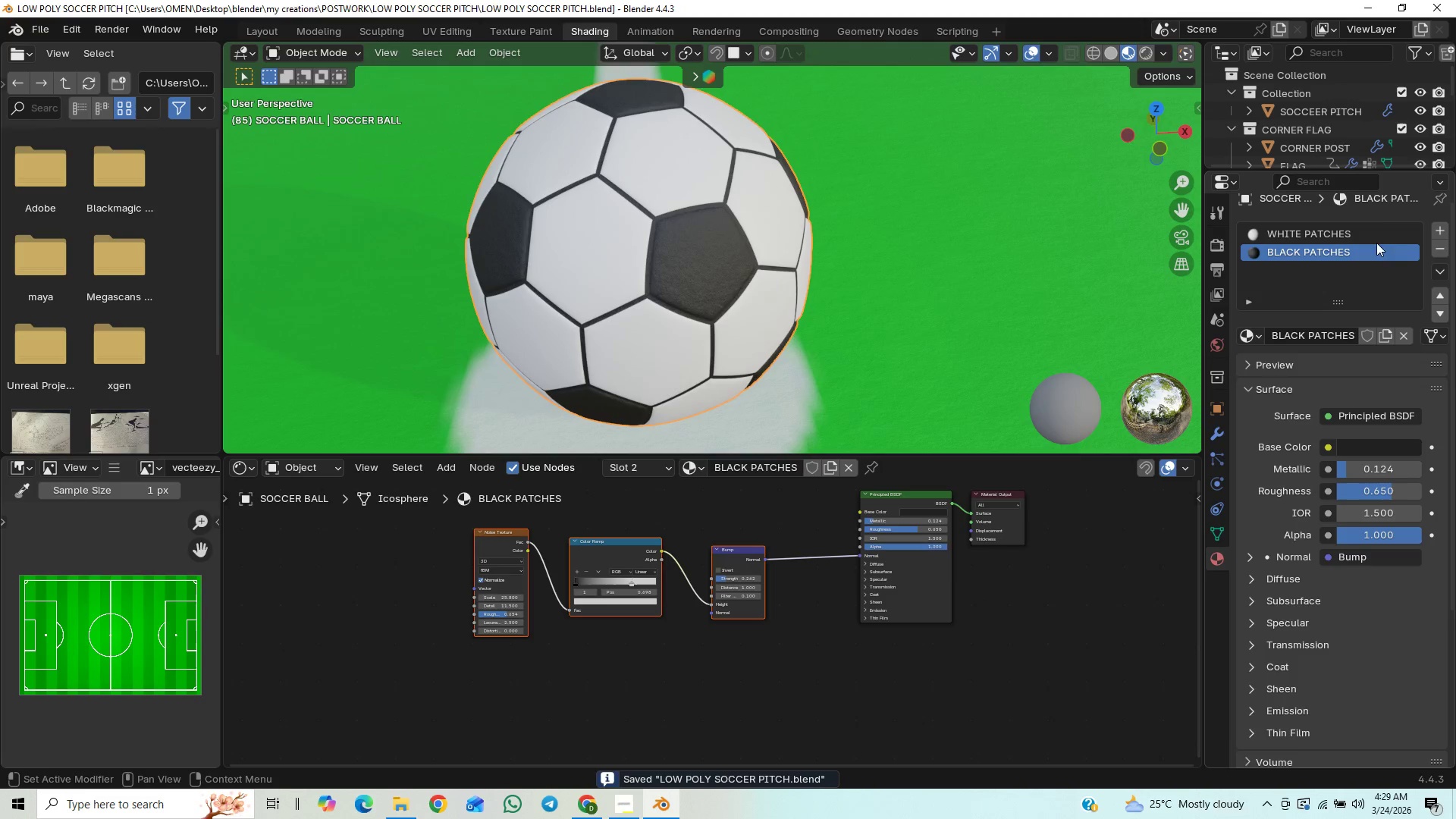 
left_click([1318, 231])
 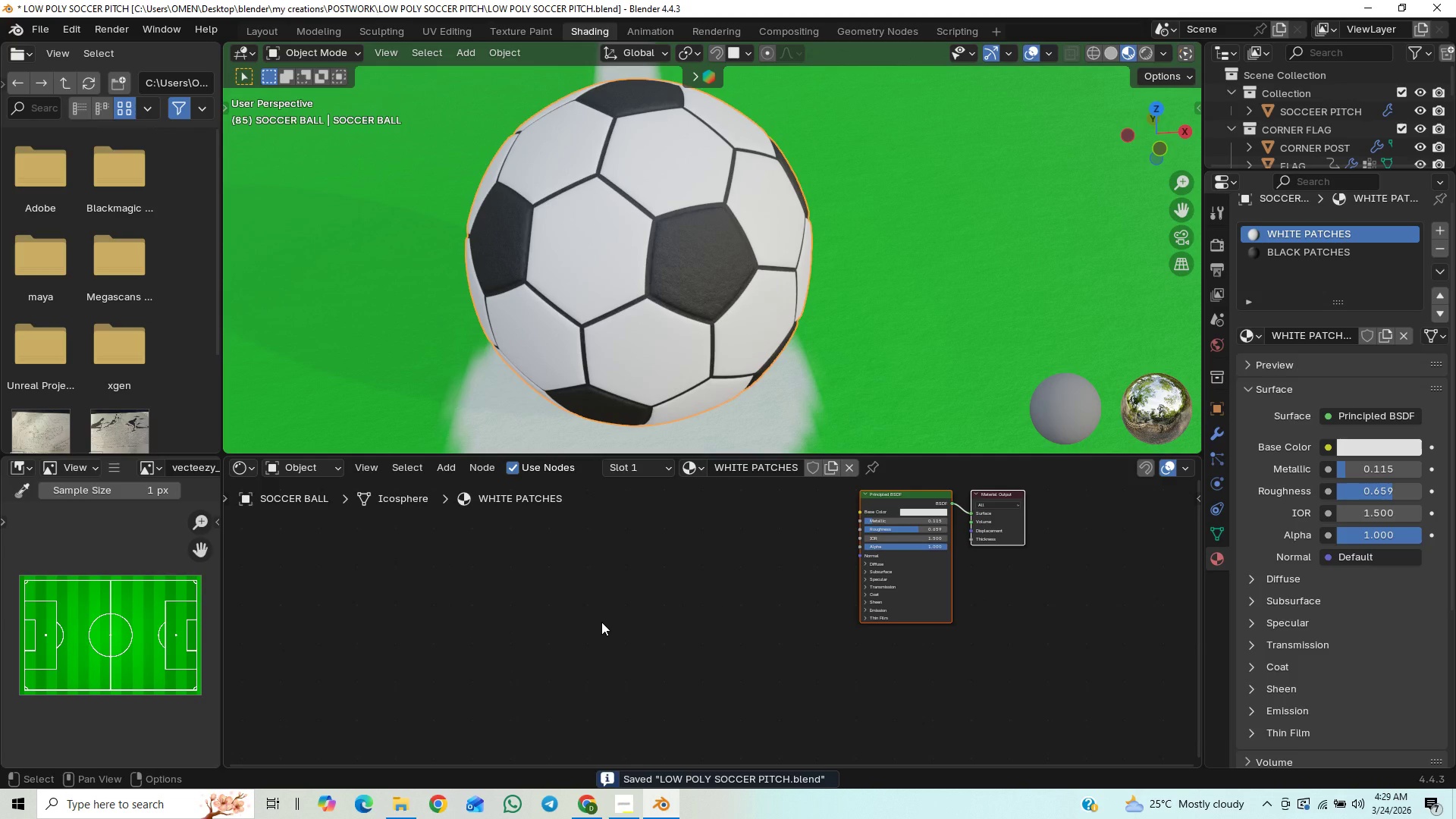 
key(Control+V)
 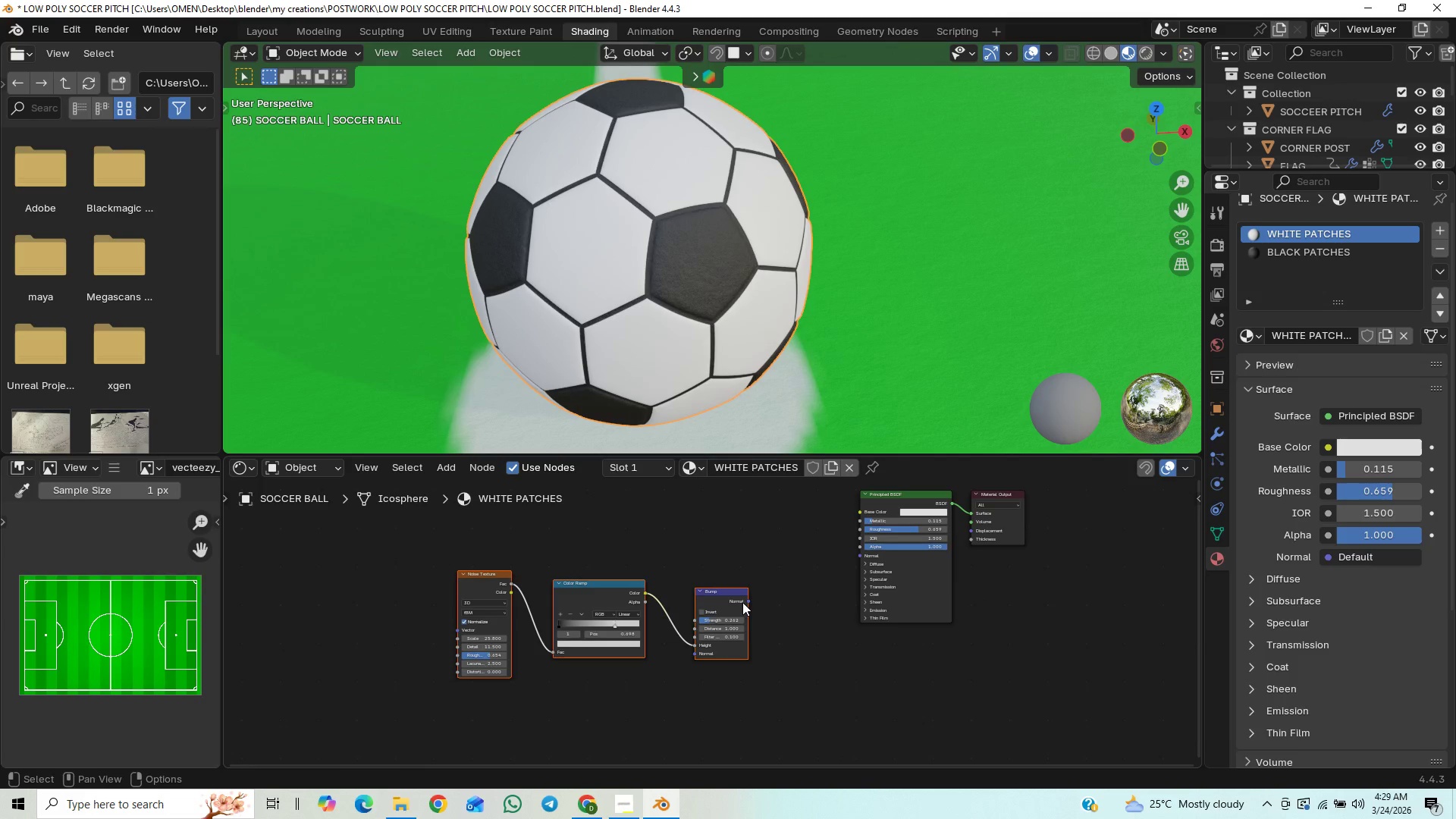 
left_click_drag(start_coordinate=[742, 602], to_coordinate=[851, 533])
 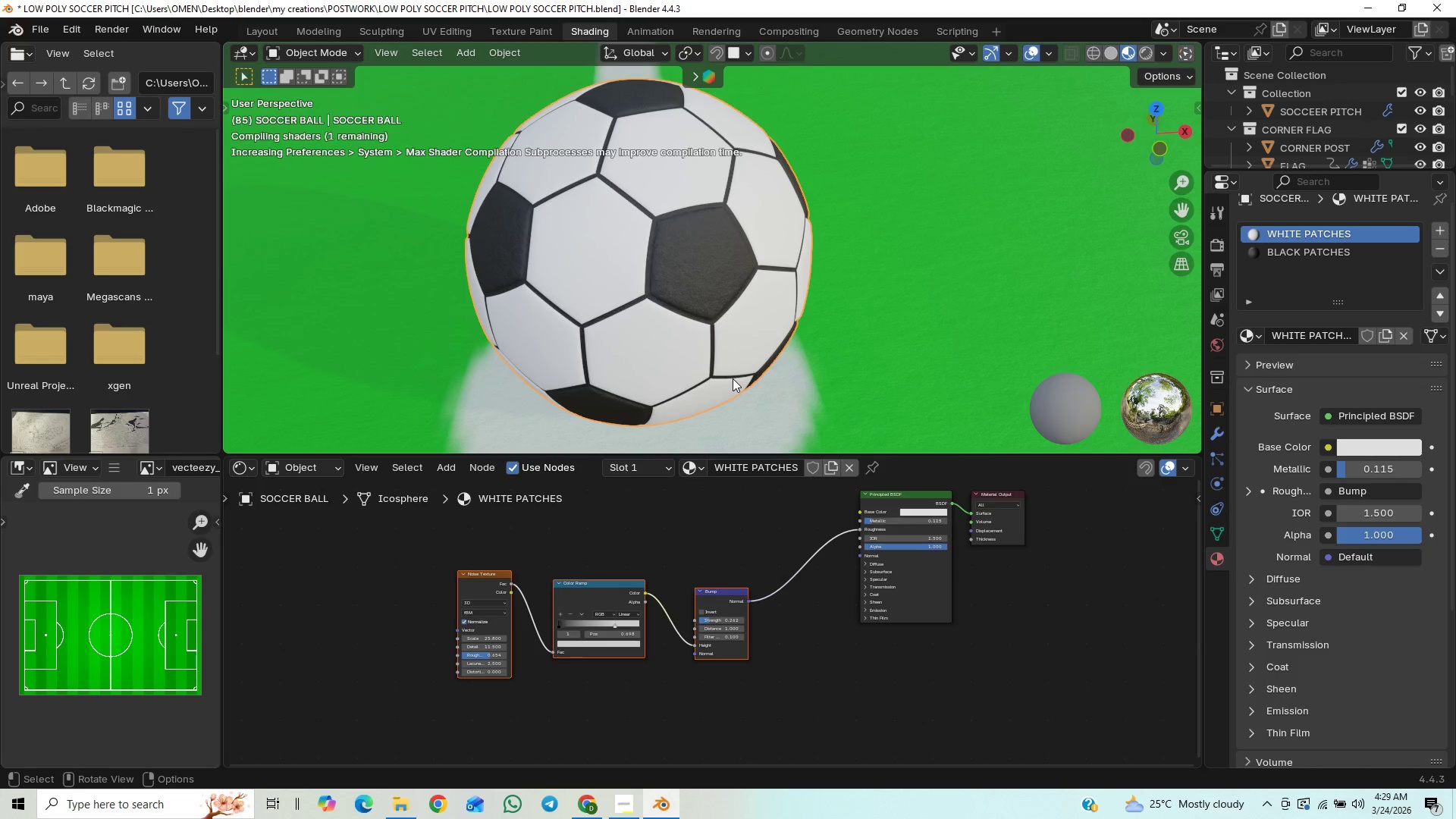 
key(Control+S)
 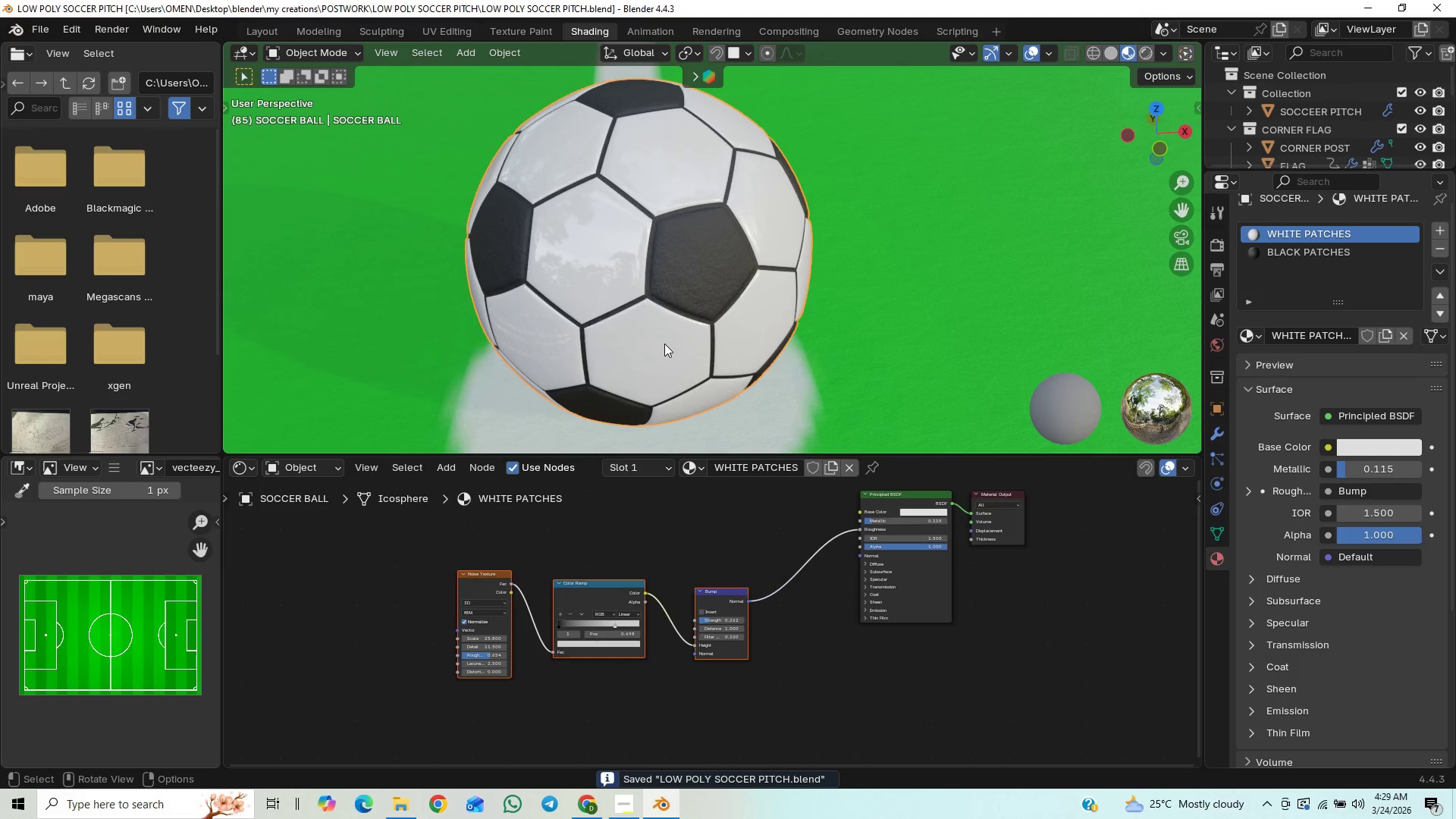 
hold_key(key=ControlLeft, duration=1.5)
double_click([658, 344])
 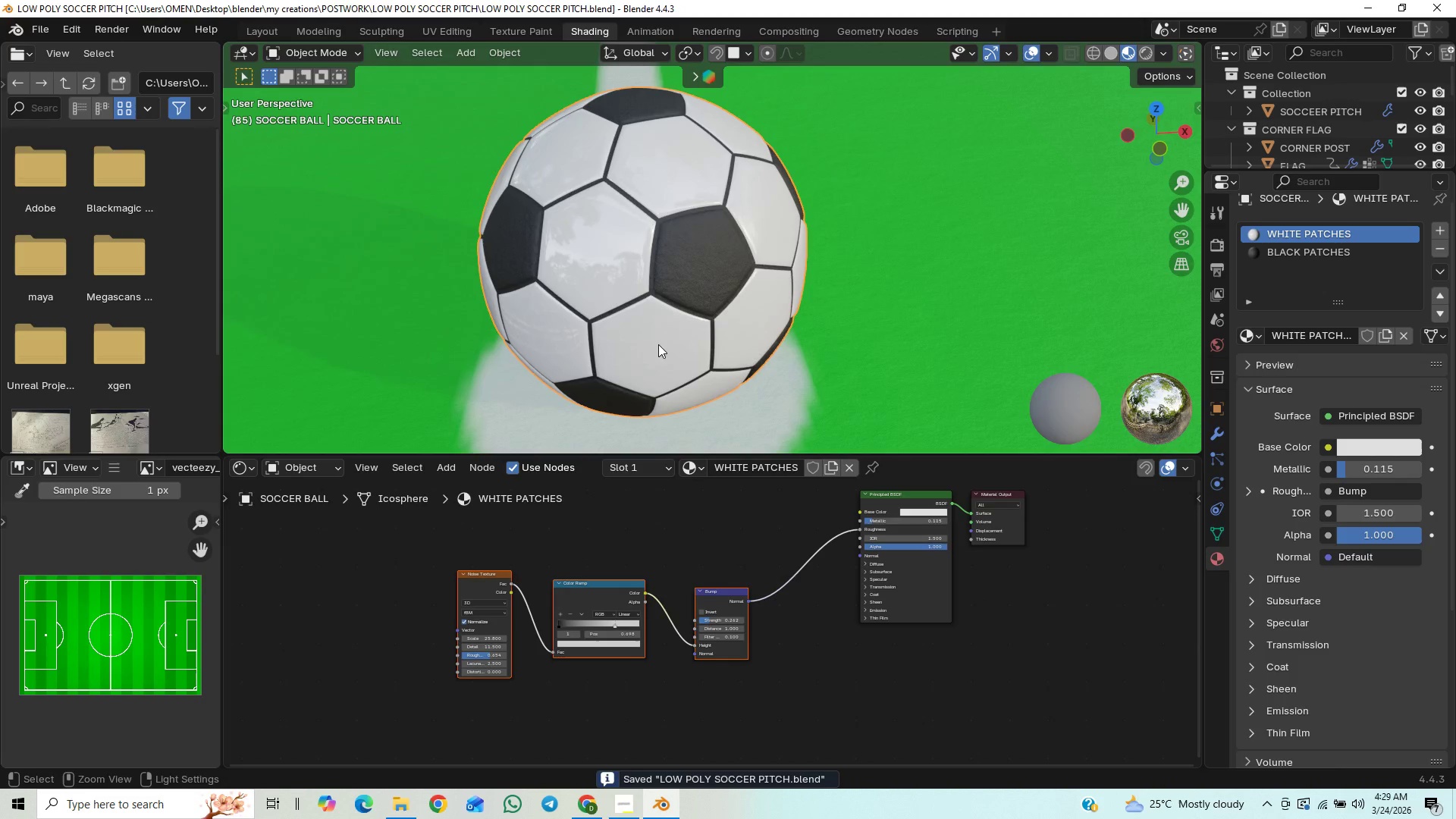 
key(Control+ControlLeft)
 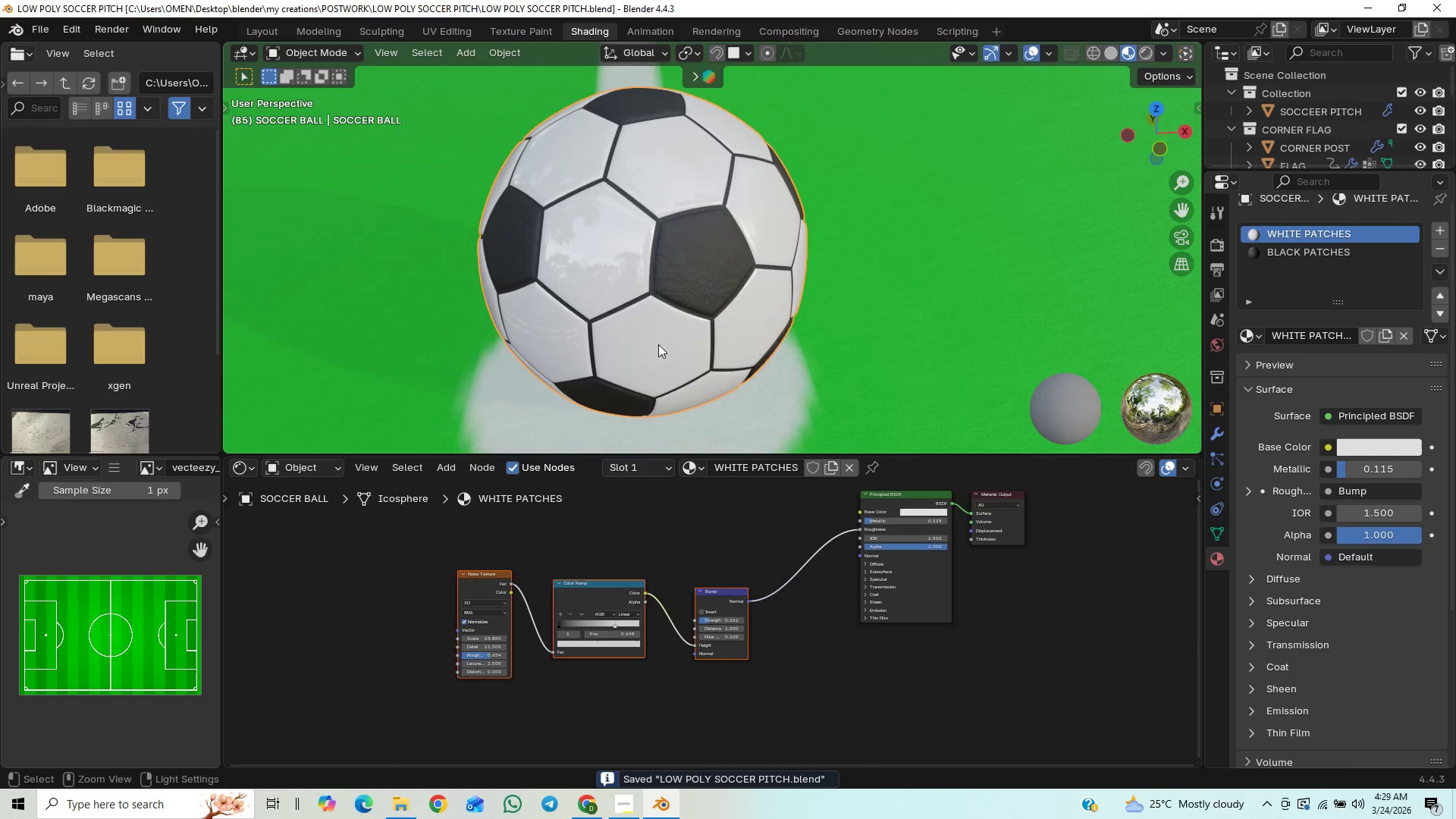 
key(Control+ControlLeft)
 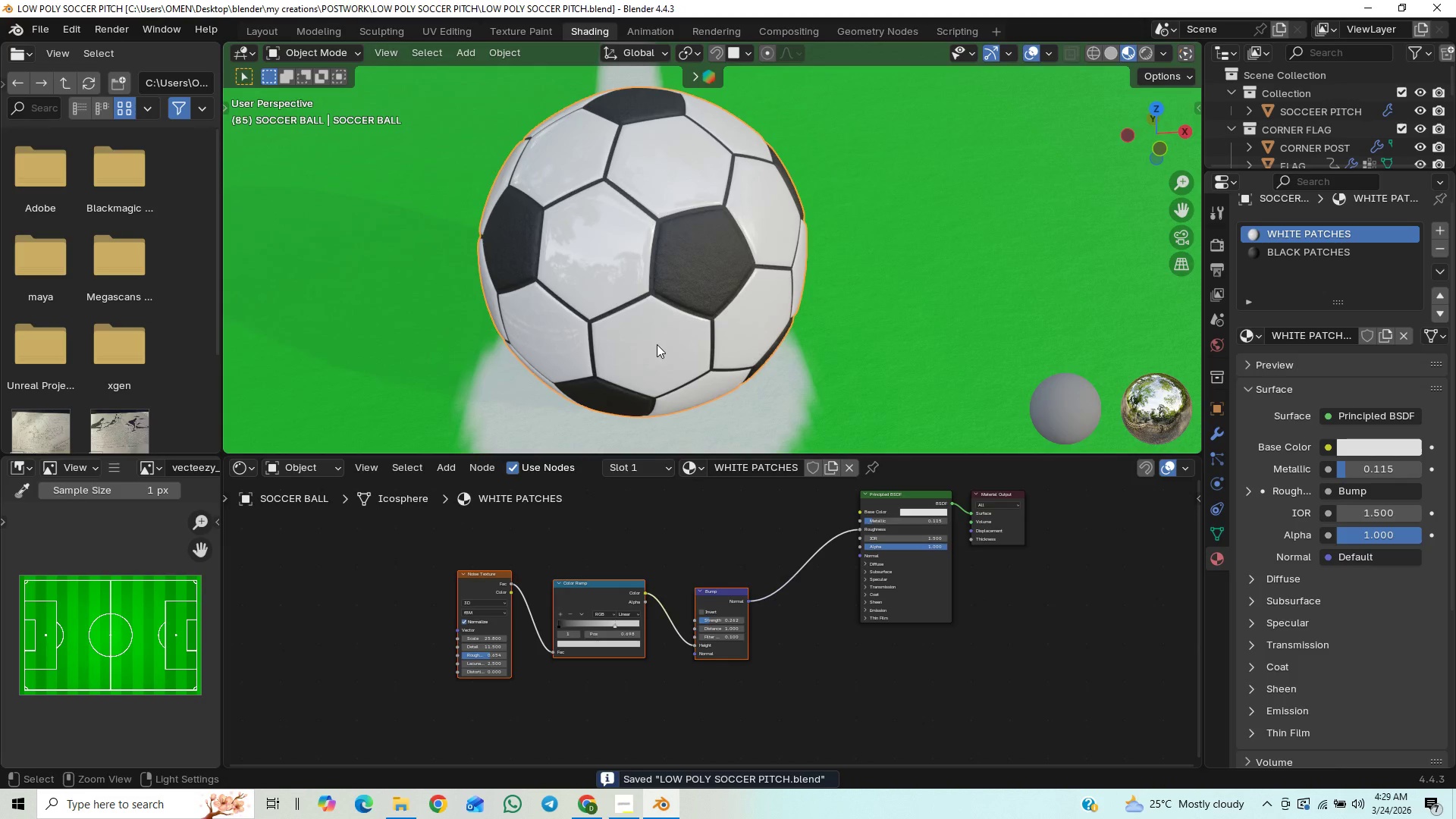 
key(Control+ControlLeft)
 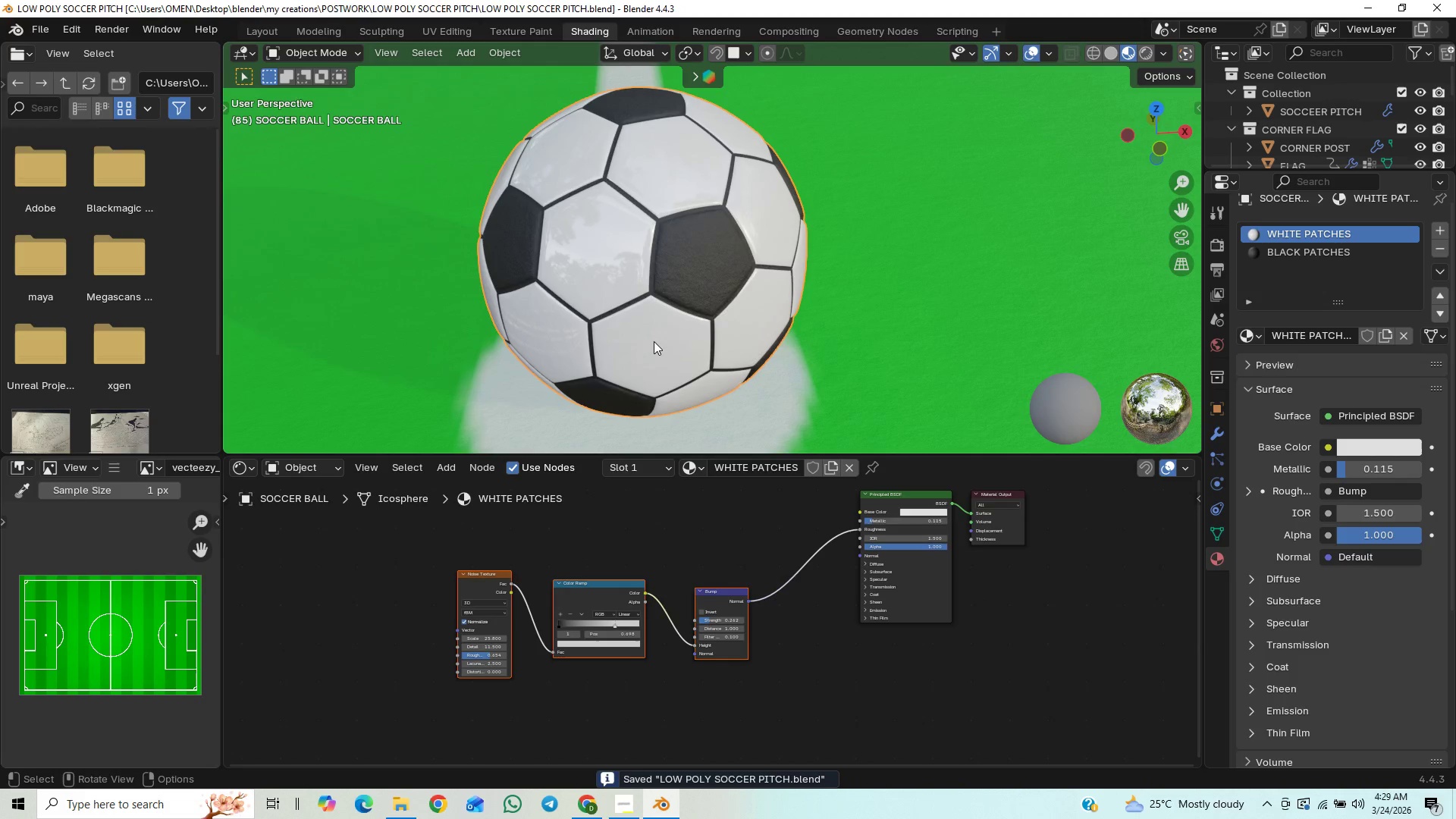 
hold_key(key=ControlLeft, duration=1.5)
 